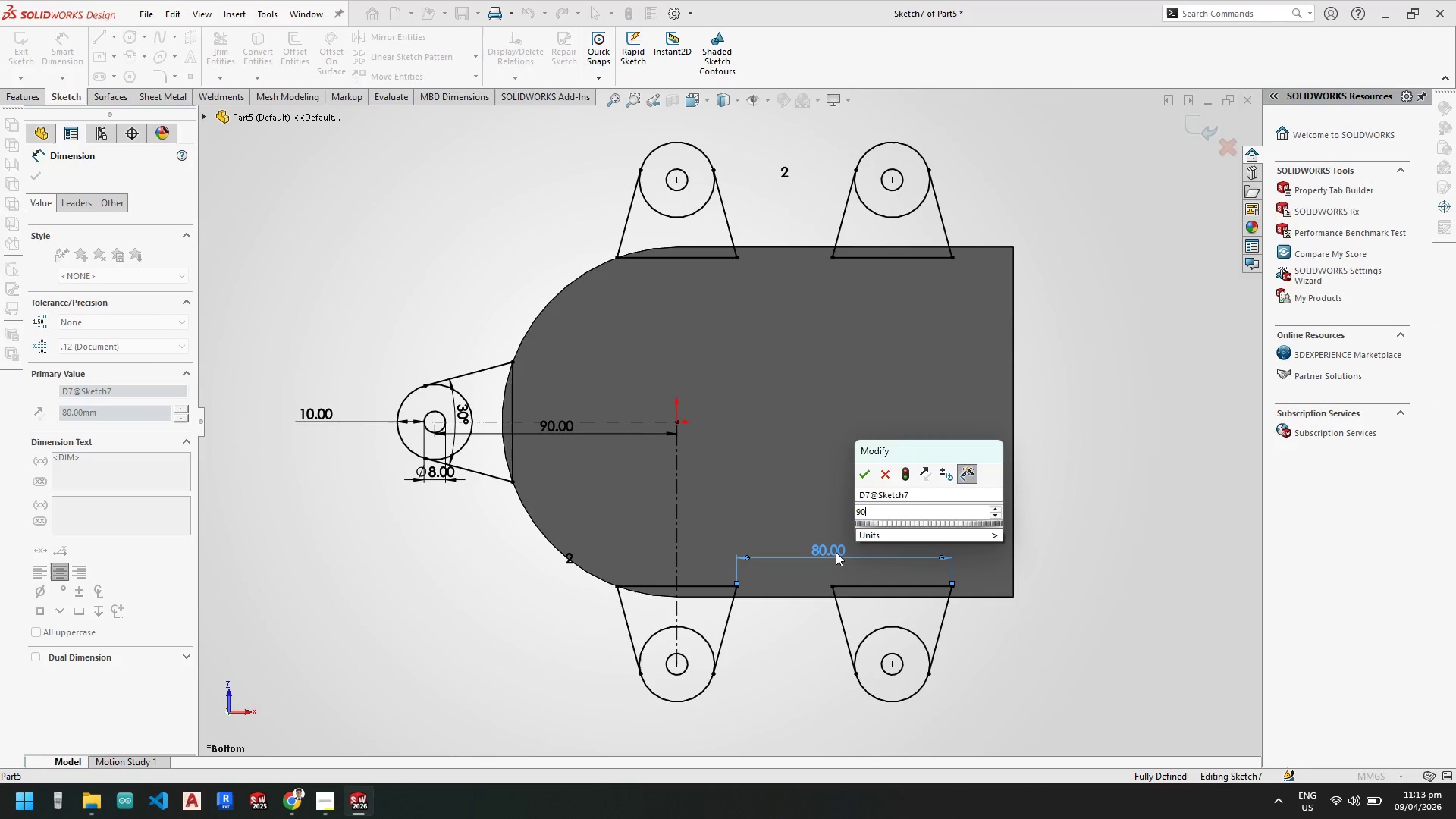 
key(NumpadEnter)
 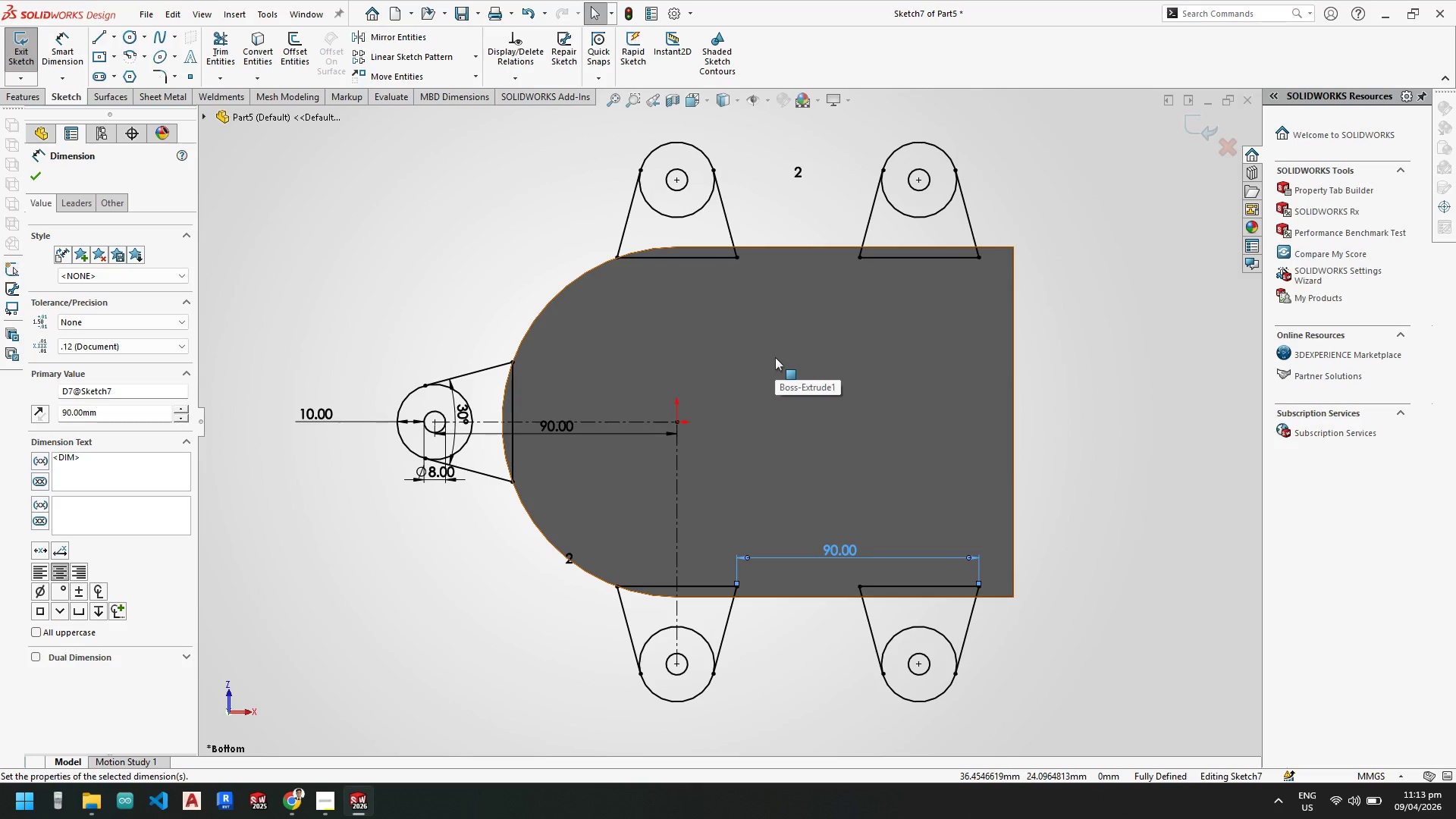 
wait(13.06)
 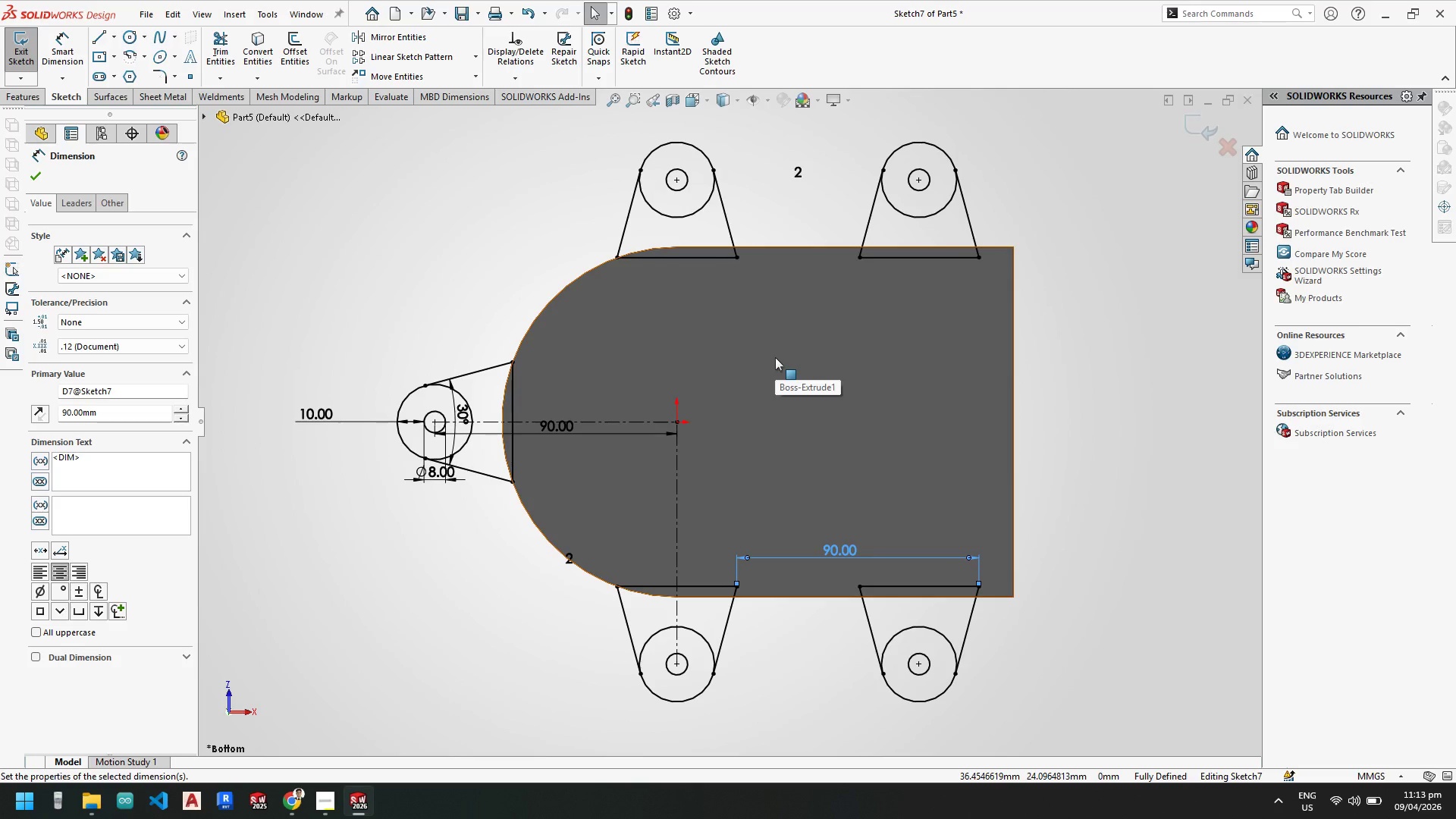 
double_click([19, 47])
 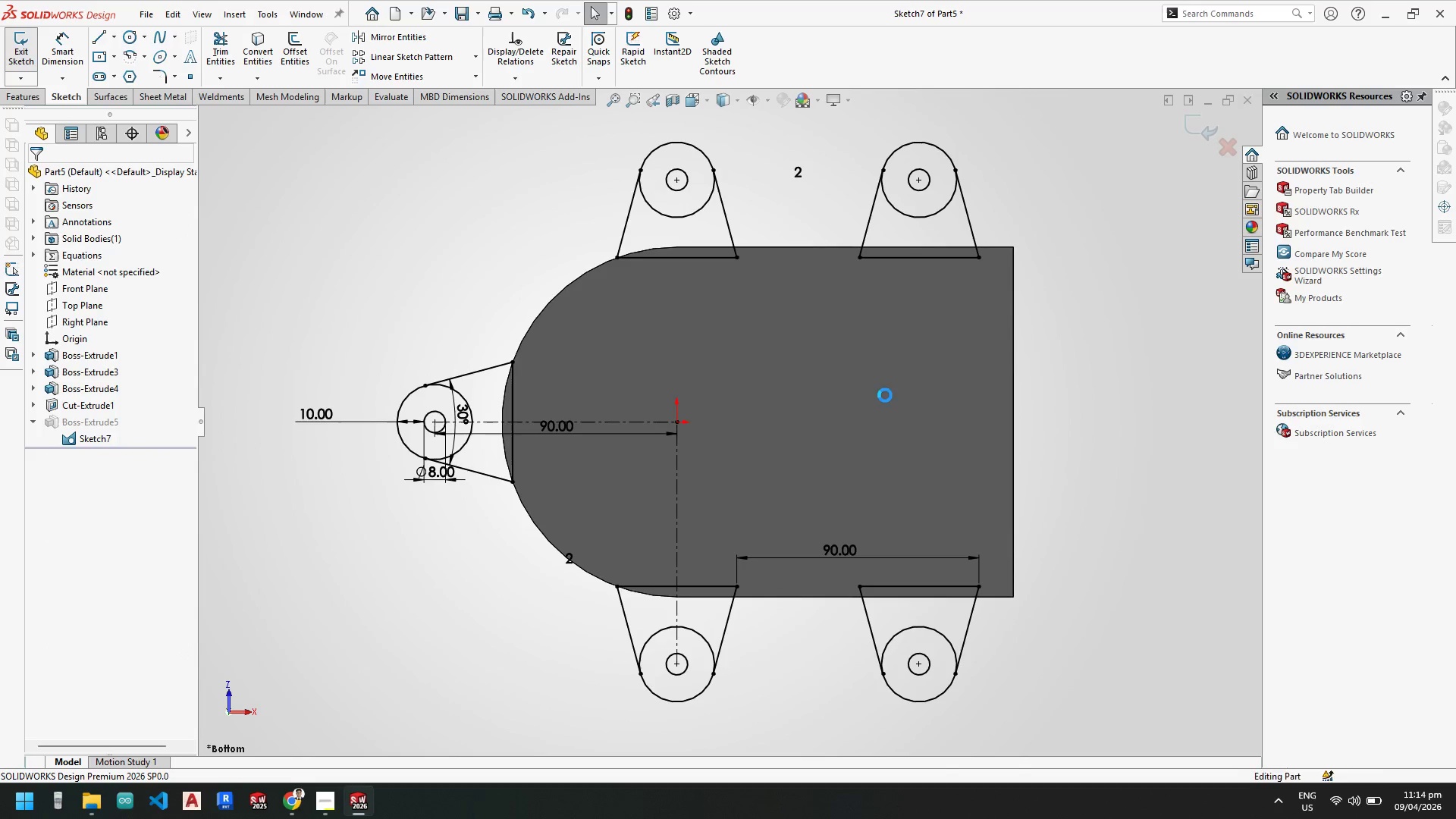 
scroll: coordinate [761, 470], scroll_direction: up, amount: 1.0
 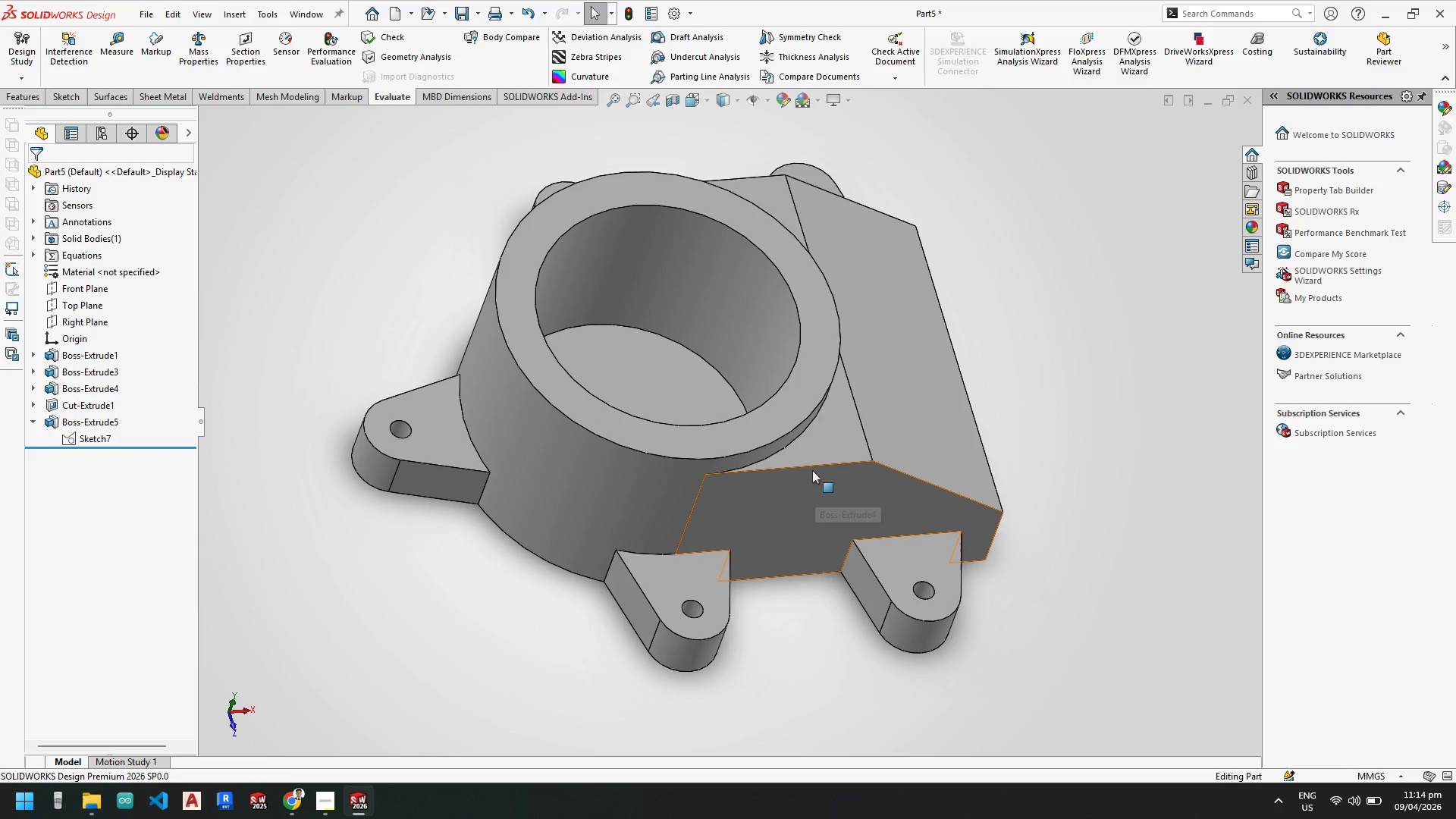 
scroll: coordinate [519, 408], scroll_direction: down, amount: 3.0
 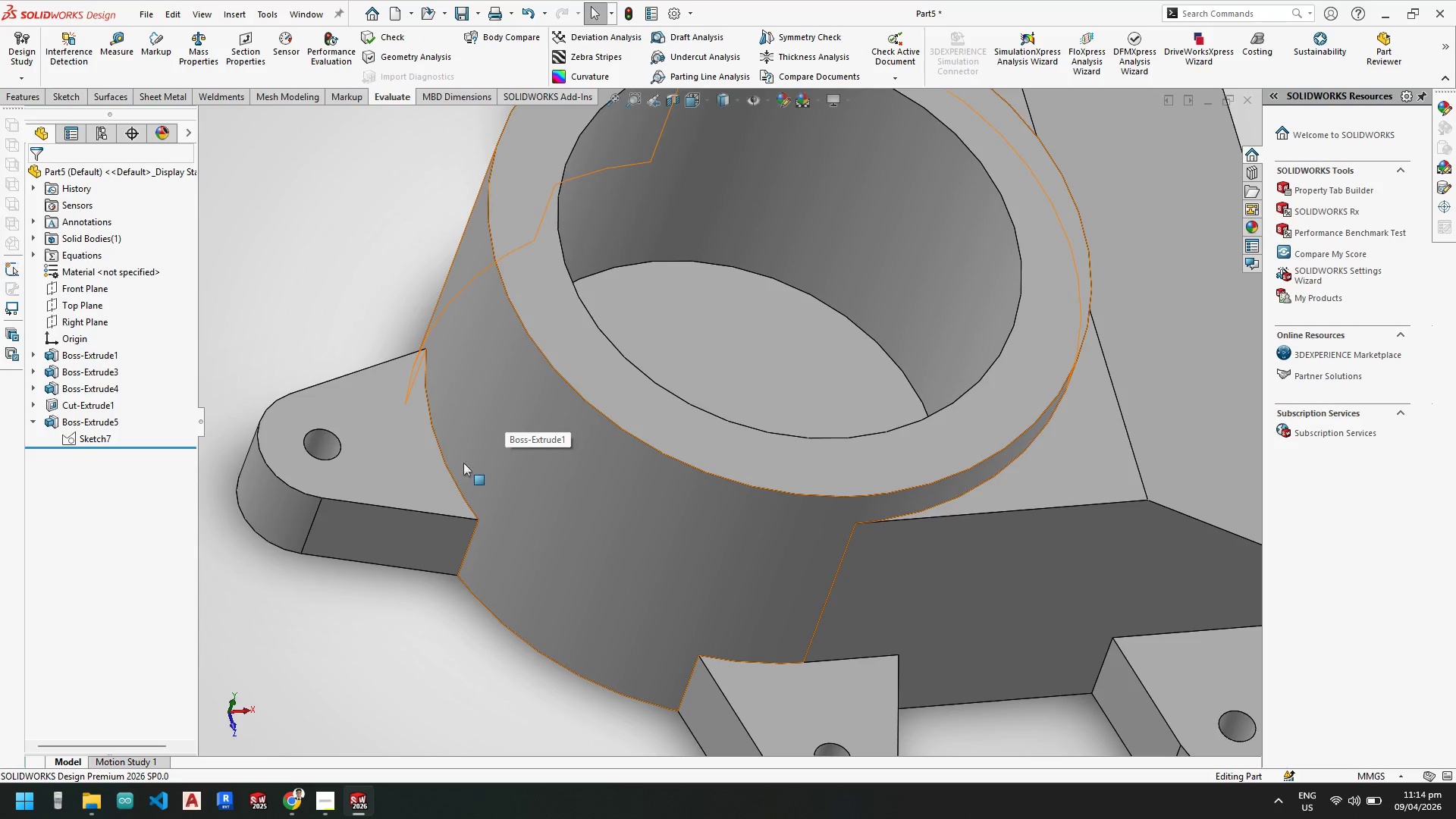 
scroll: coordinate [608, 548], scroll_direction: up, amount: 3.0
 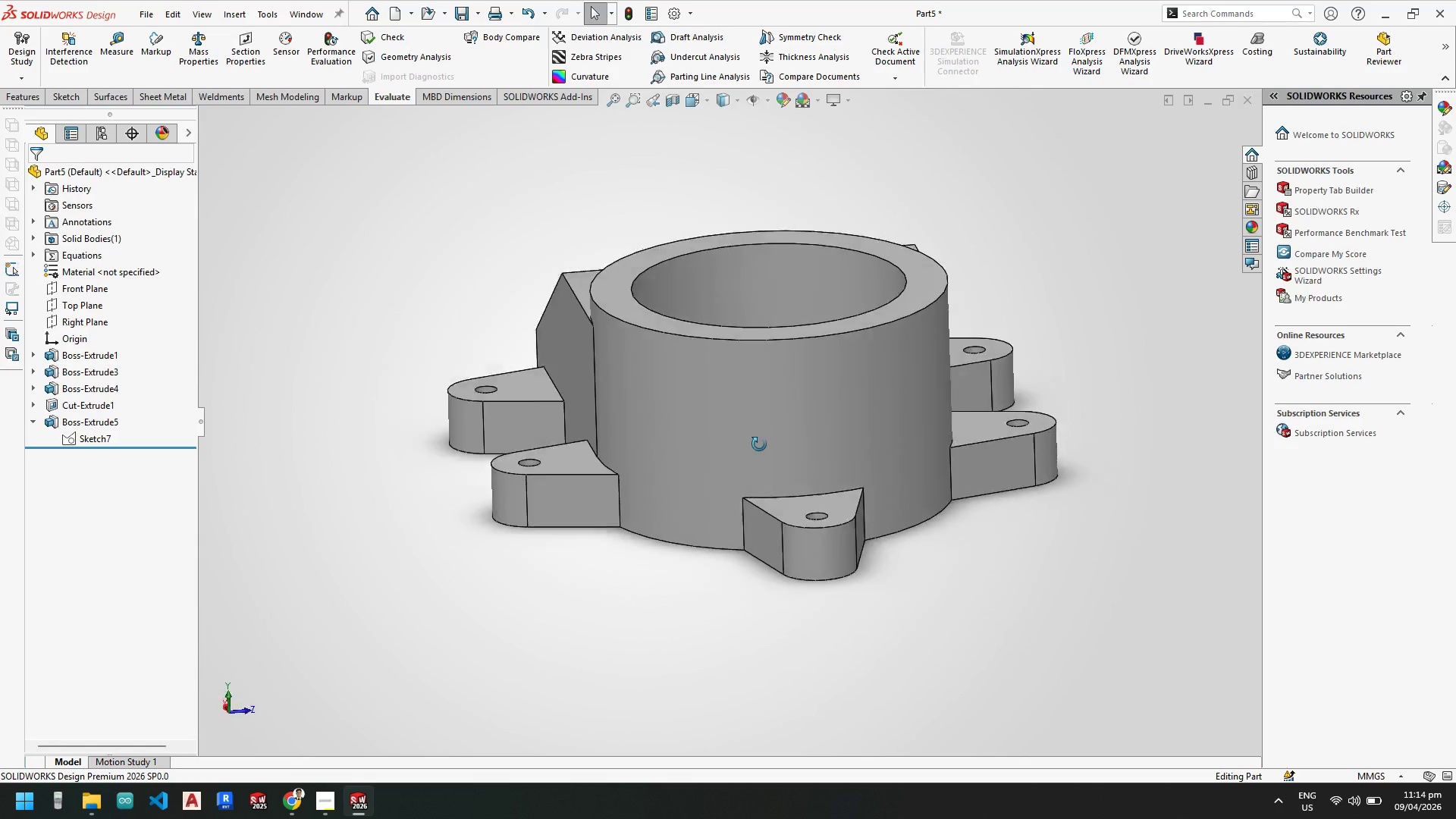 
scroll: coordinate [799, 508], scroll_direction: down, amount: 1.0
 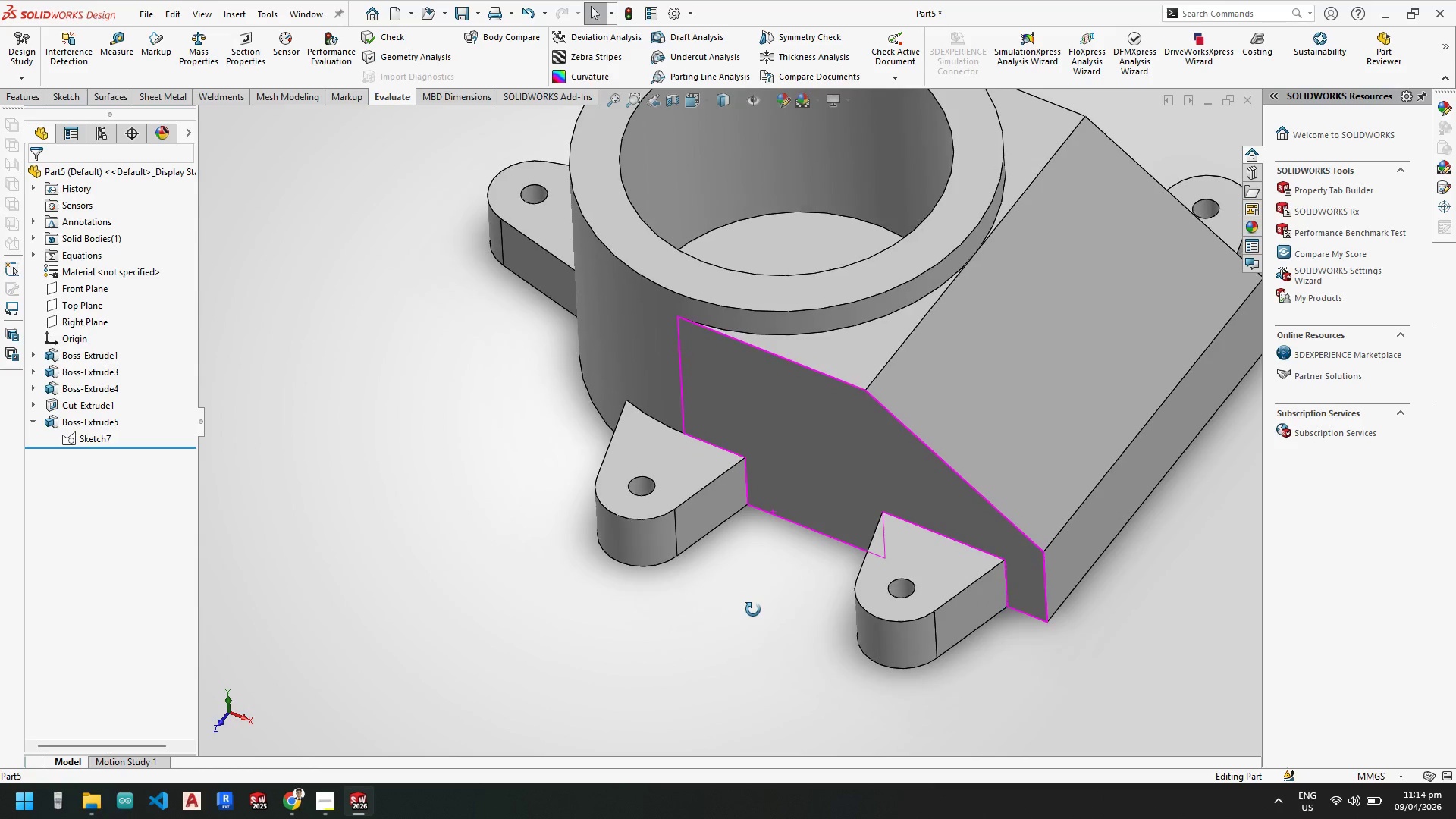 
scroll: coordinate [758, 615], scroll_direction: up, amount: 3.0
 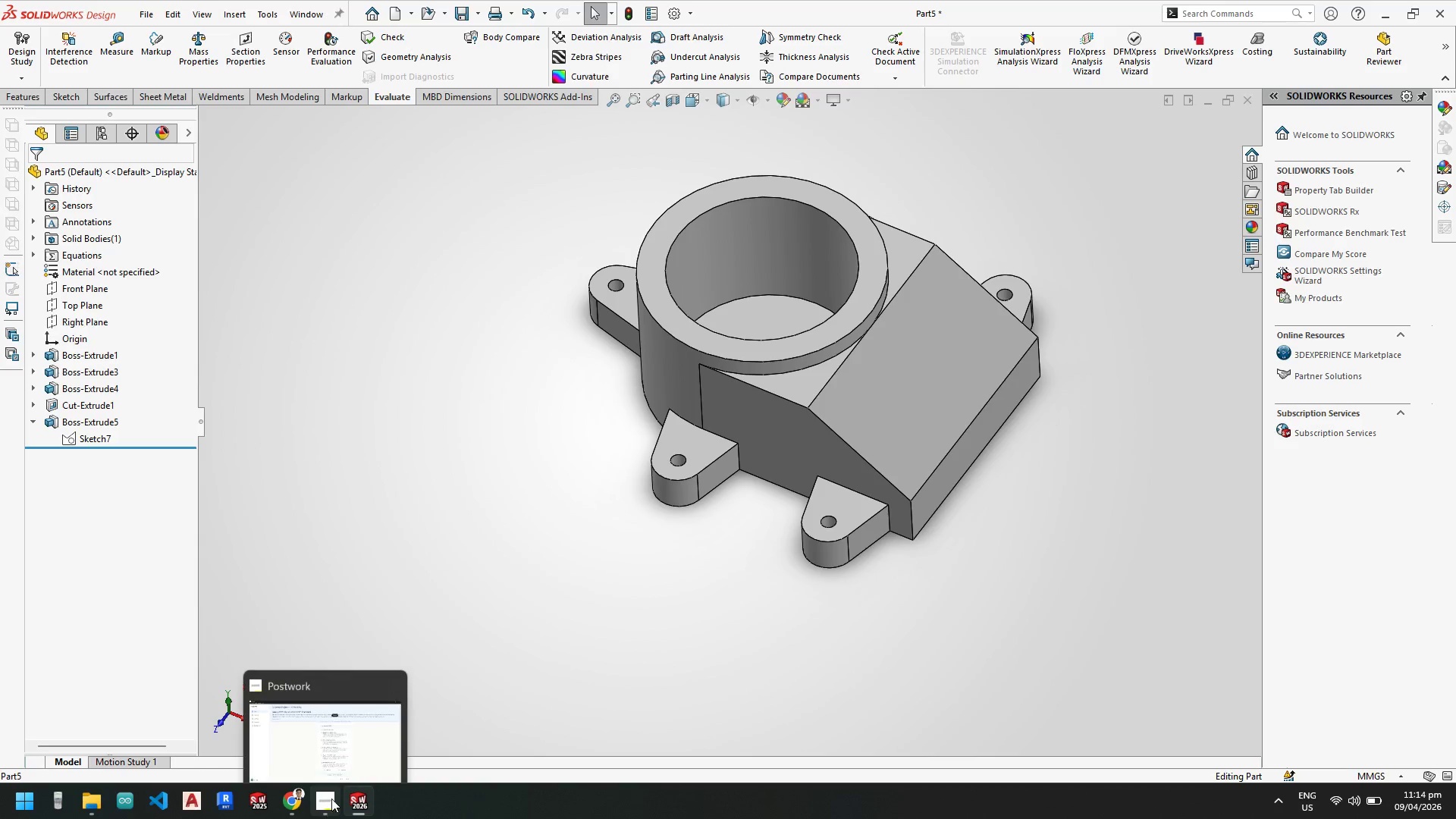 
scroll: coordinate [810, 412], scroll_direction: down, amount: 1.0
 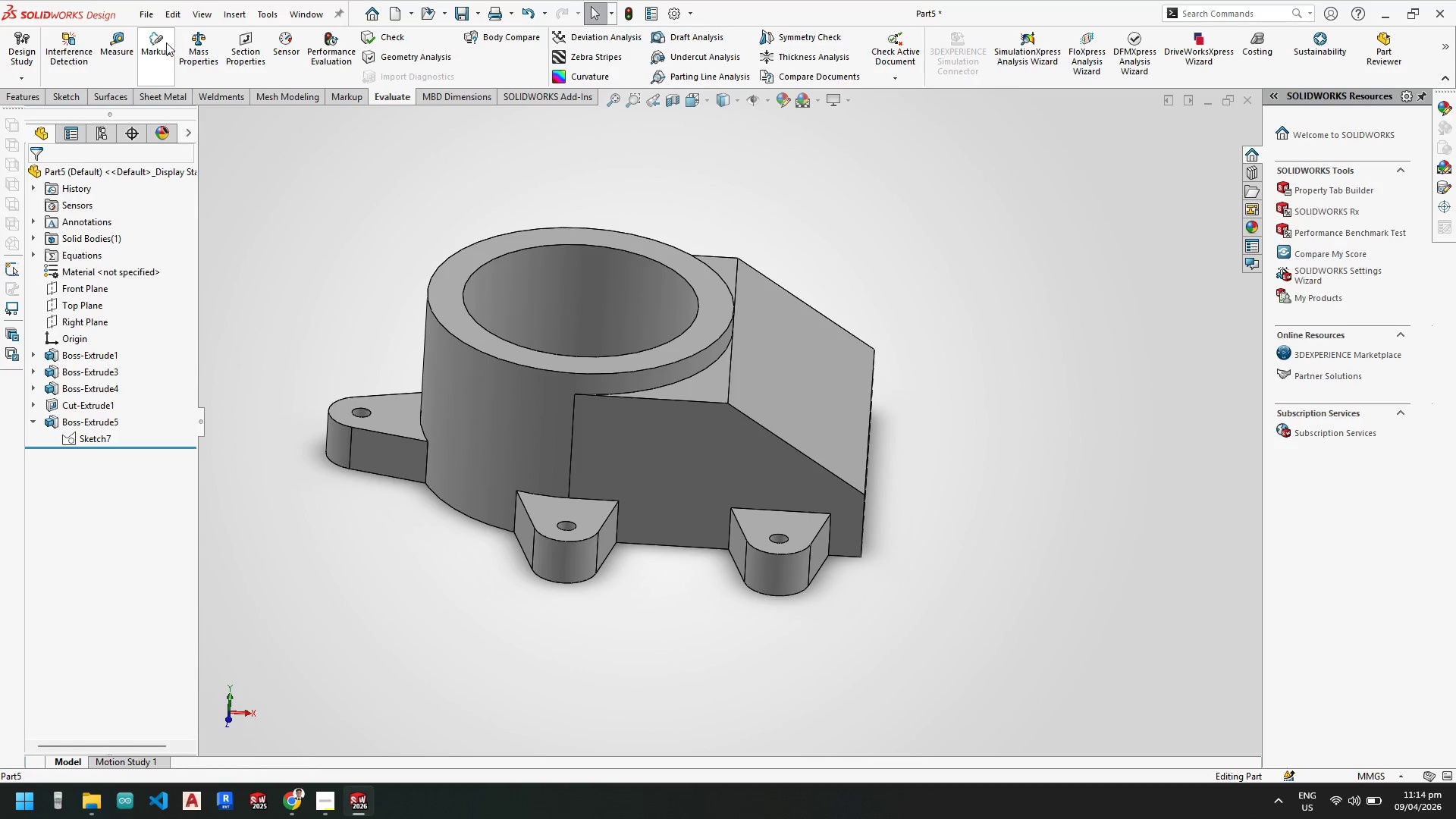 
wait(5.99)
 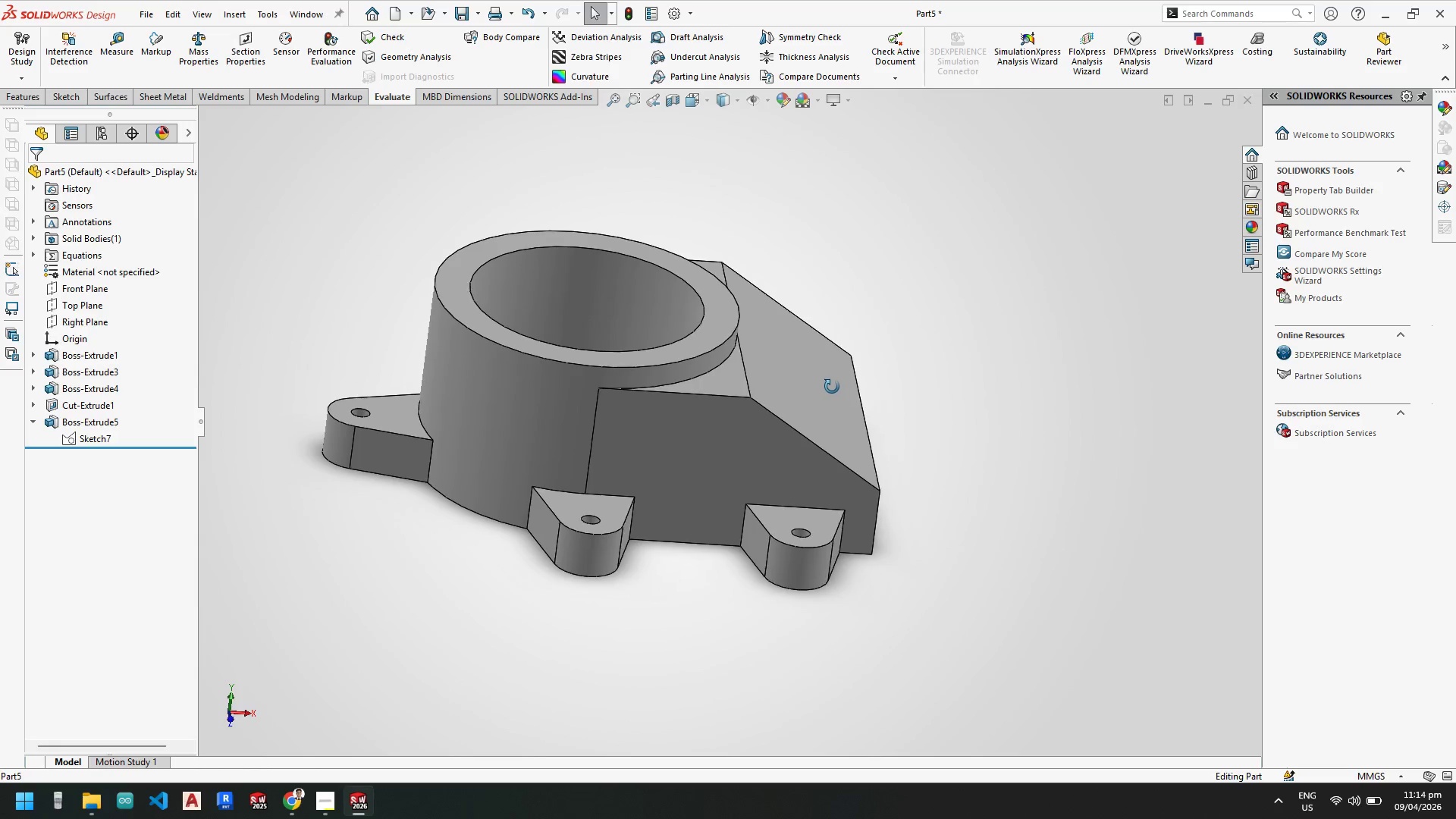 
left_click([727, 403])
 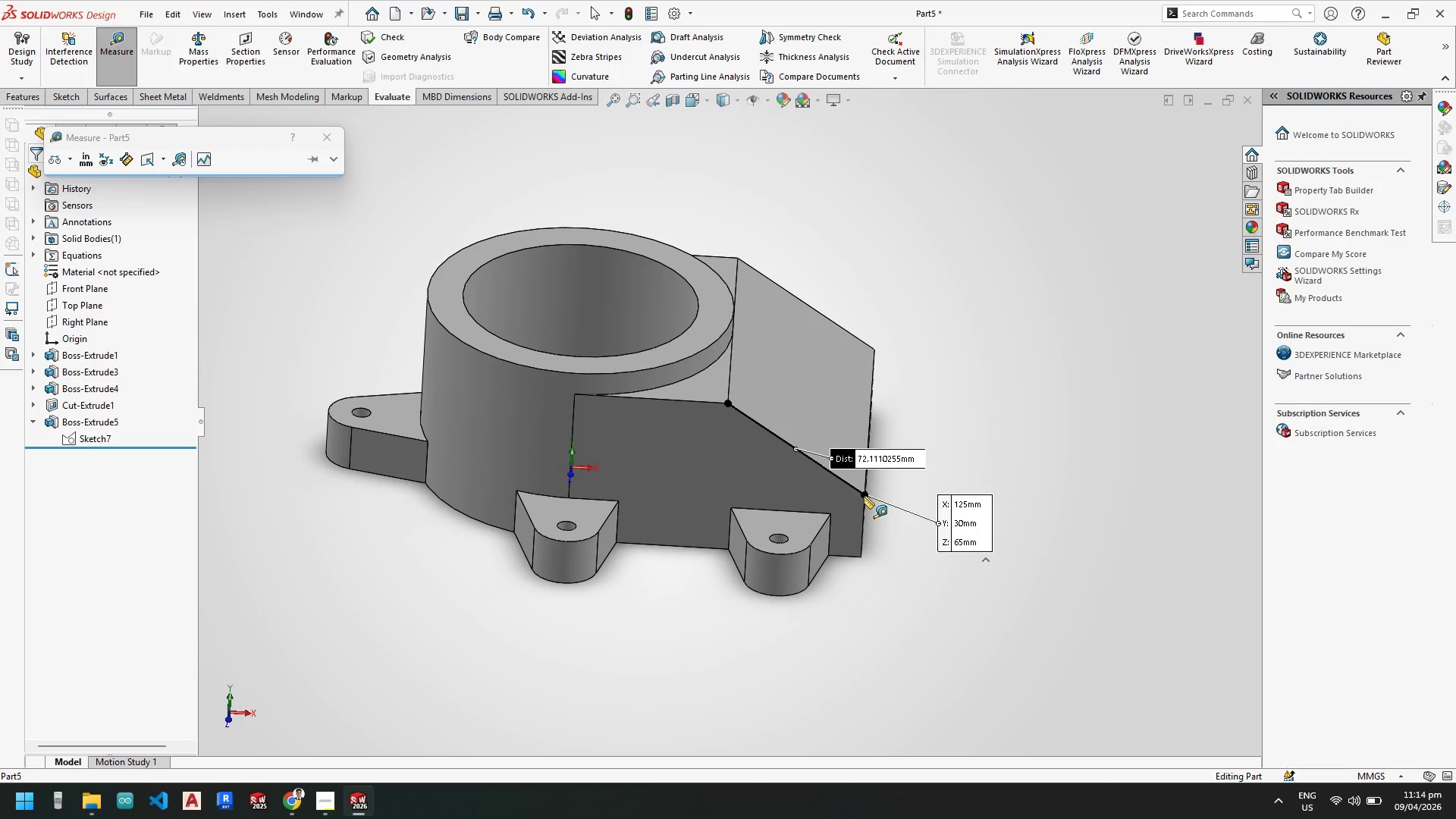 
scroll: coordinate [940, 384], scroll_direction: down, amount: 3.0
 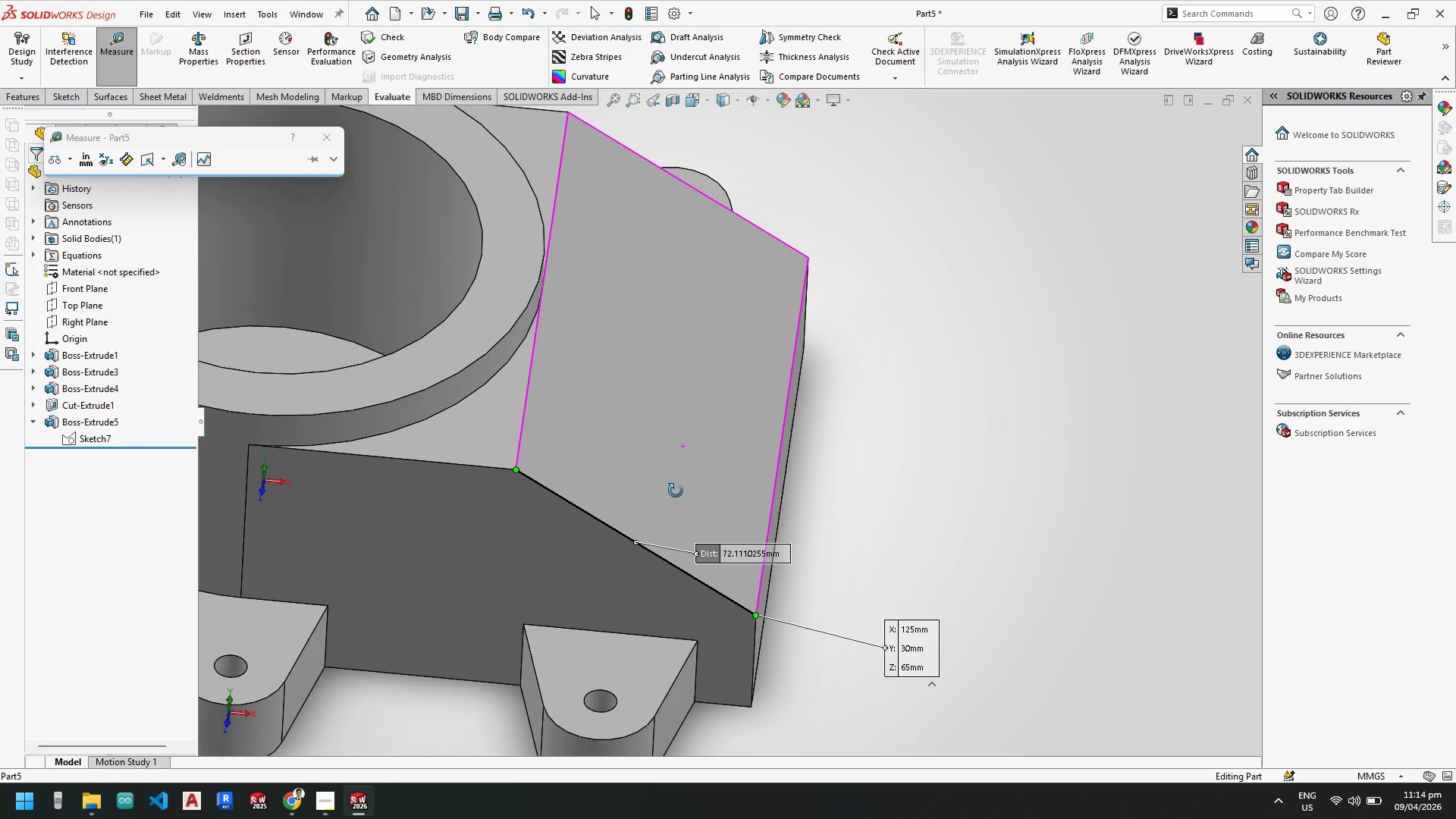 
wait(5.68)
 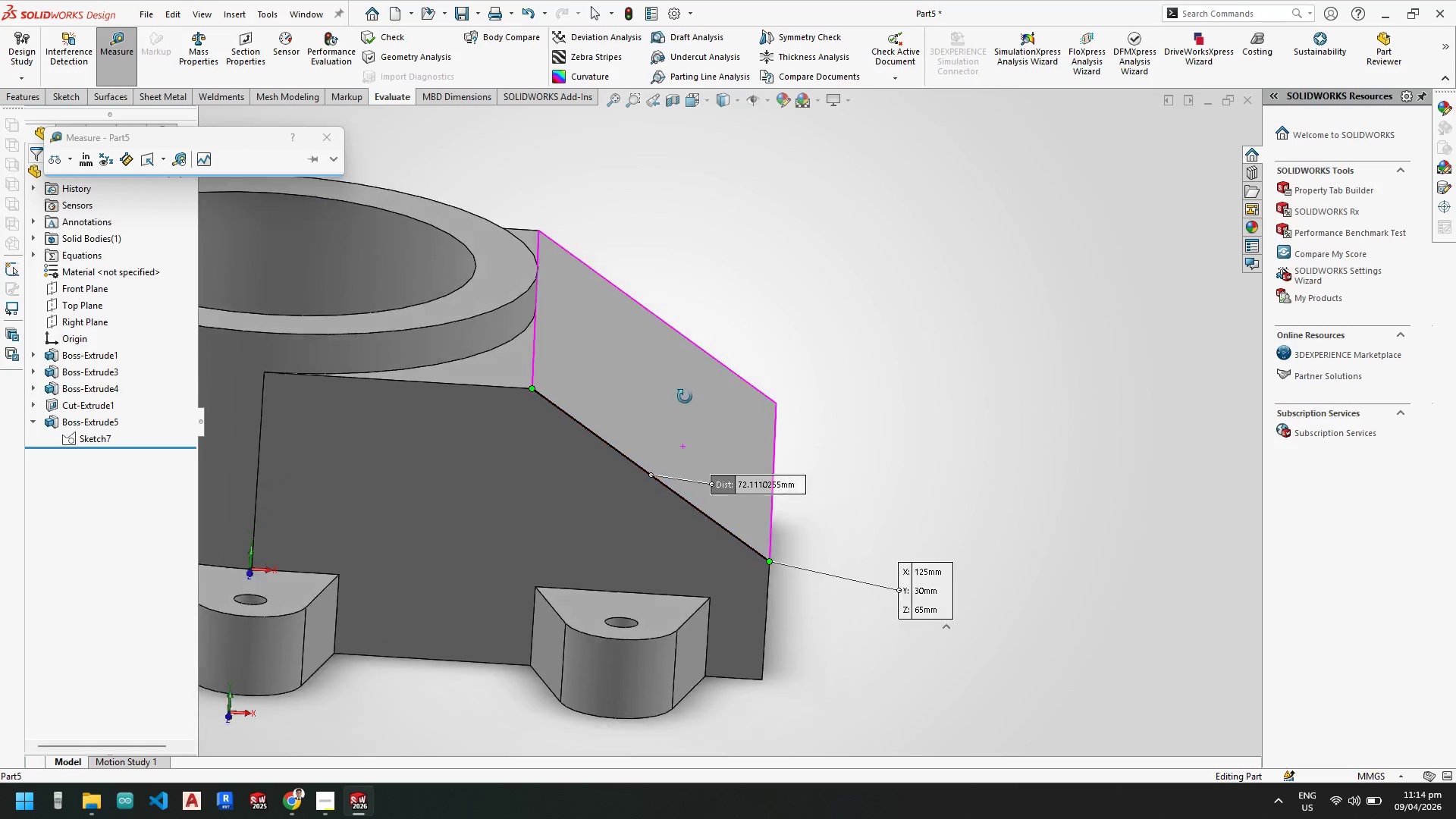 
scroll: coordinate [676, 495], scroll_direction: up, amount: 2.0
 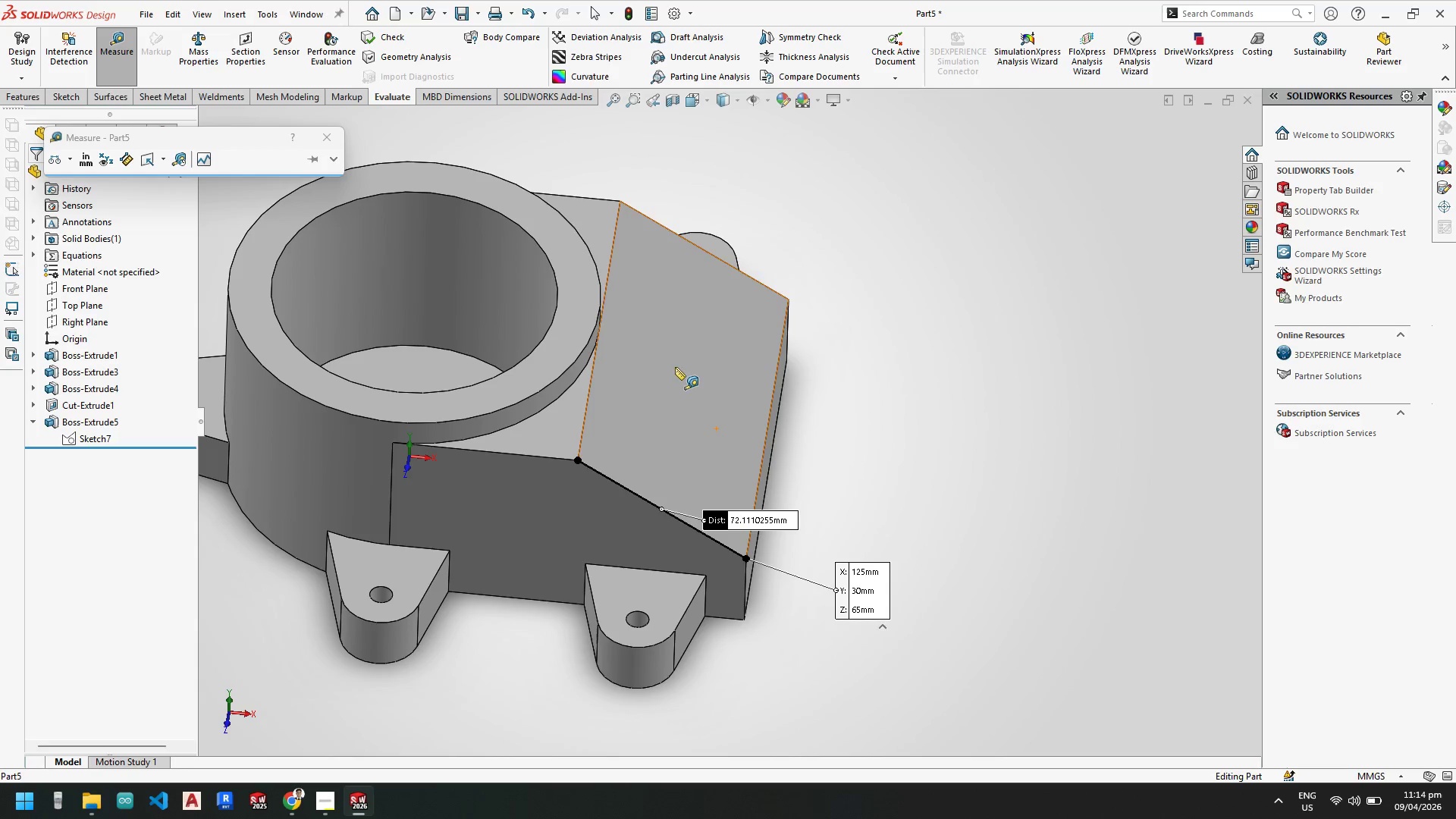 
key(Escape)
 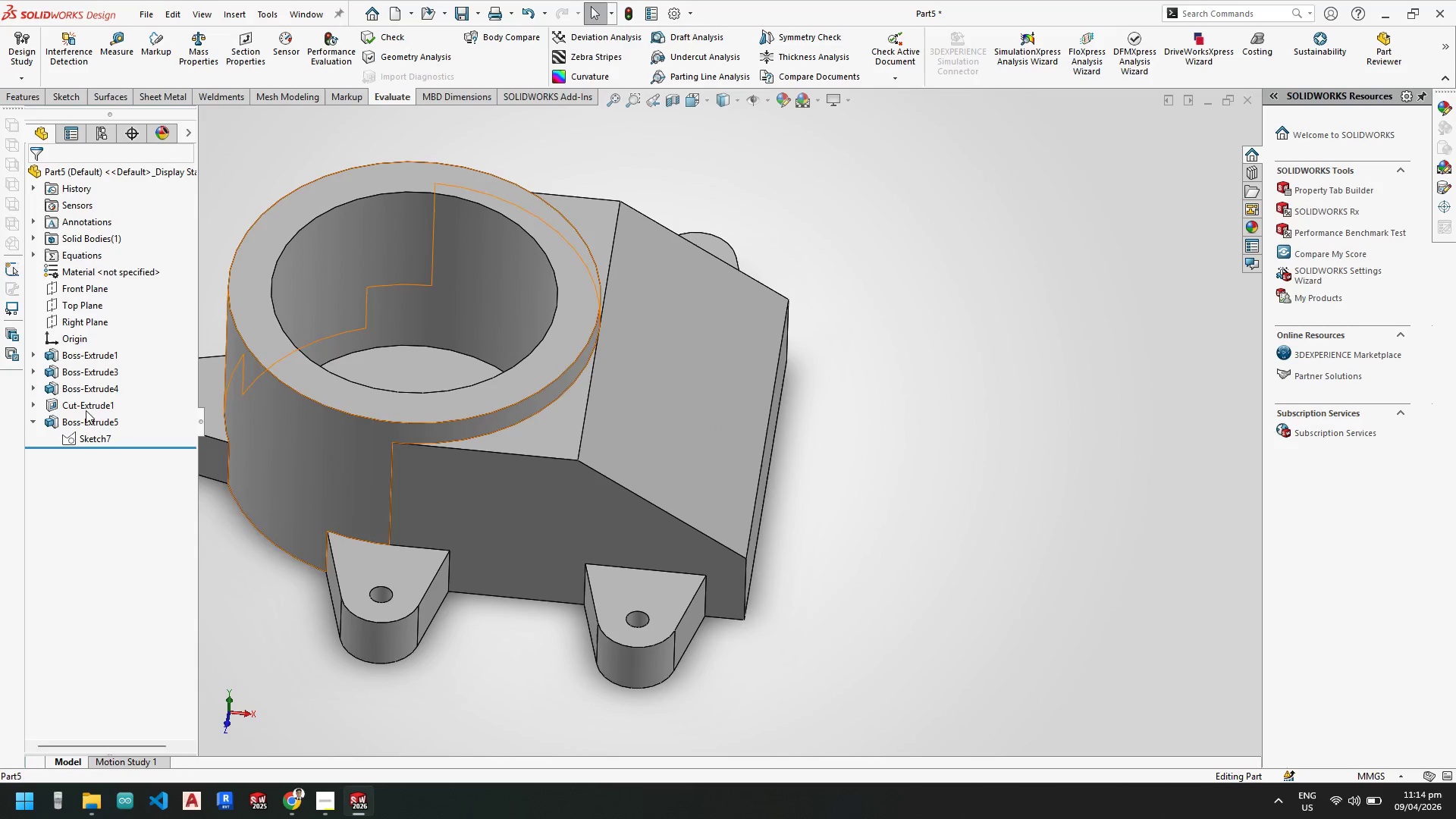 
key(Escape)
 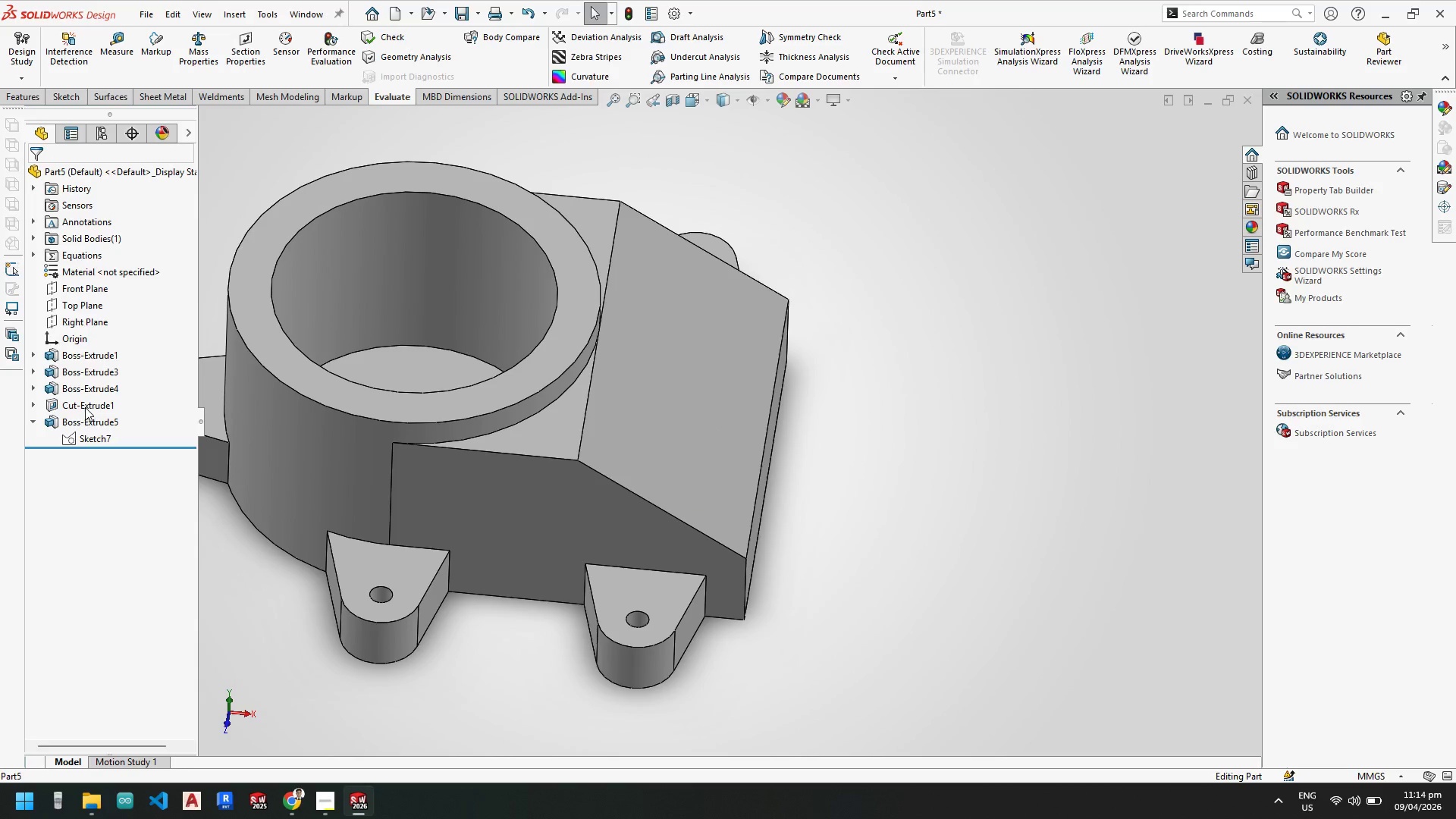 
right_click([85, 406])
 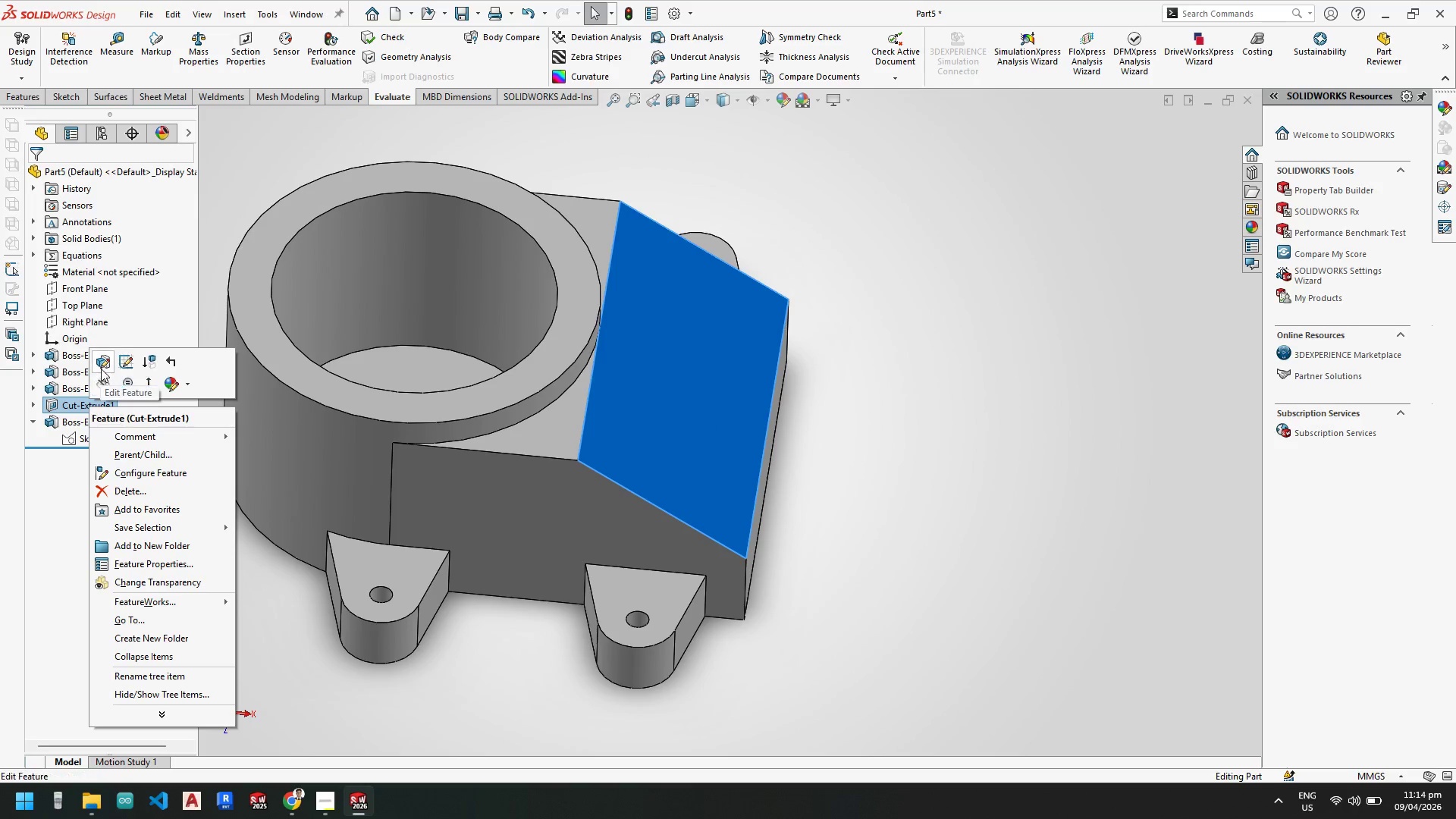 
left_click([102, 369])
 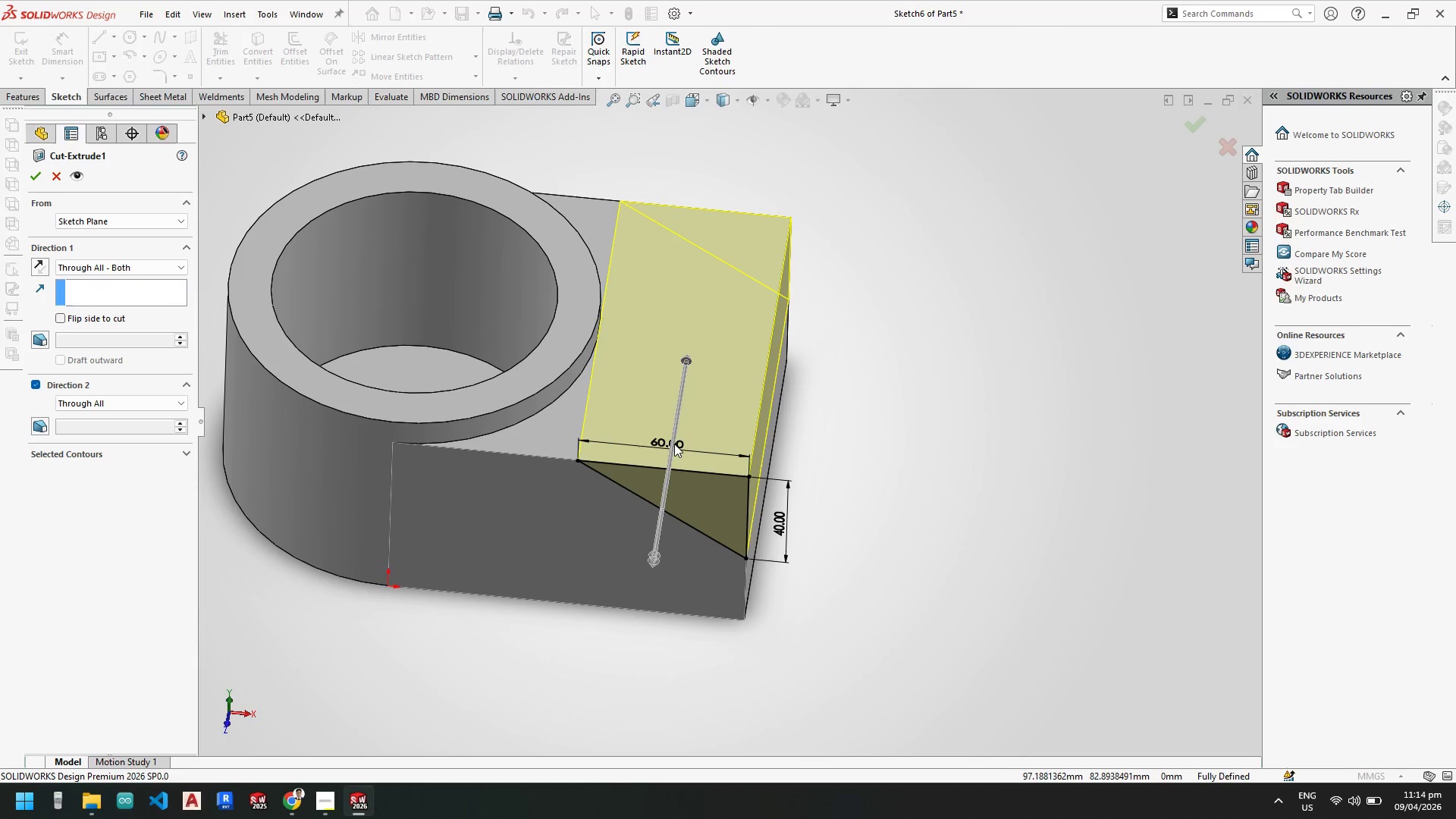 
key(Escape)
 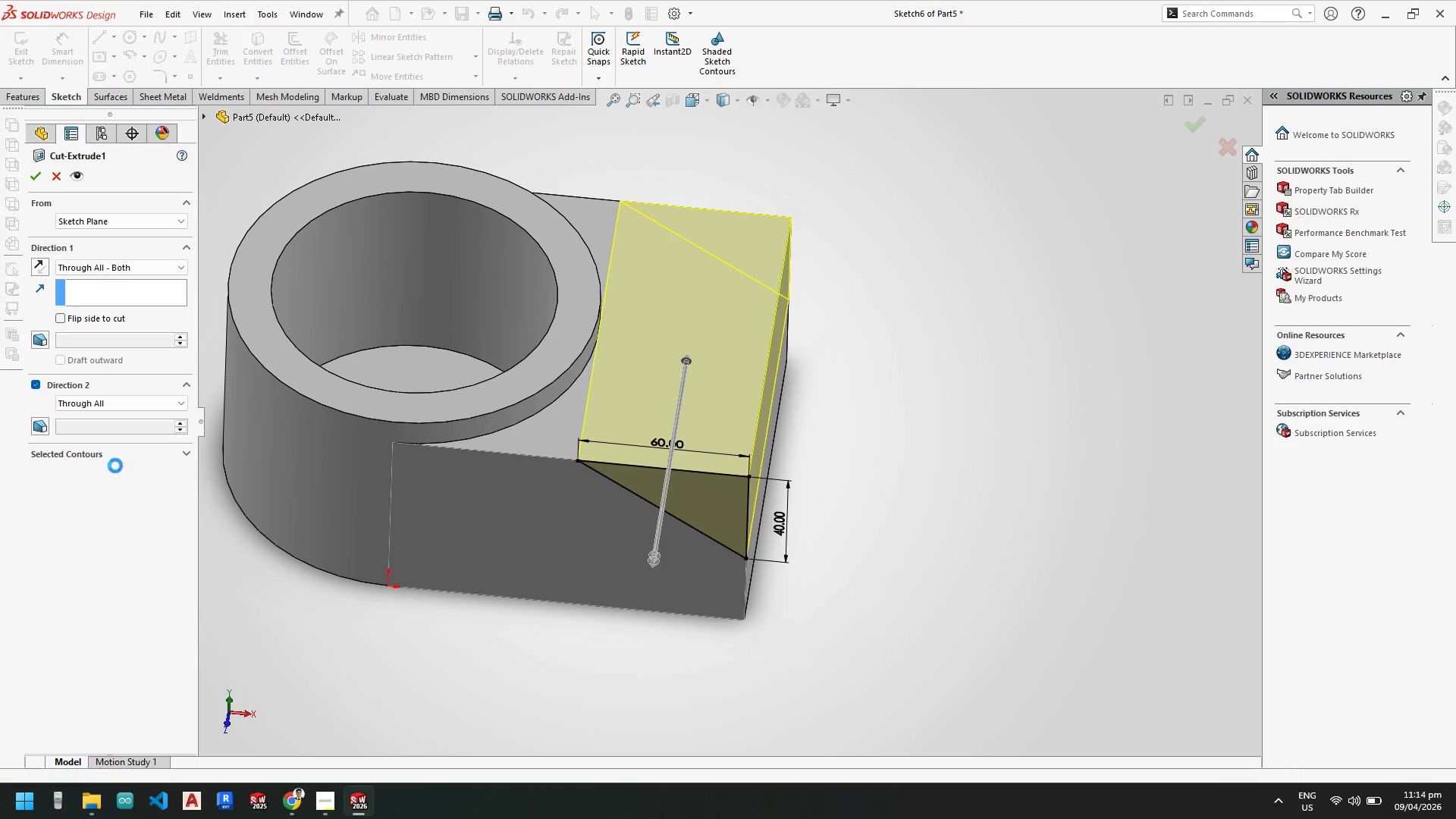 
key(Escape)
 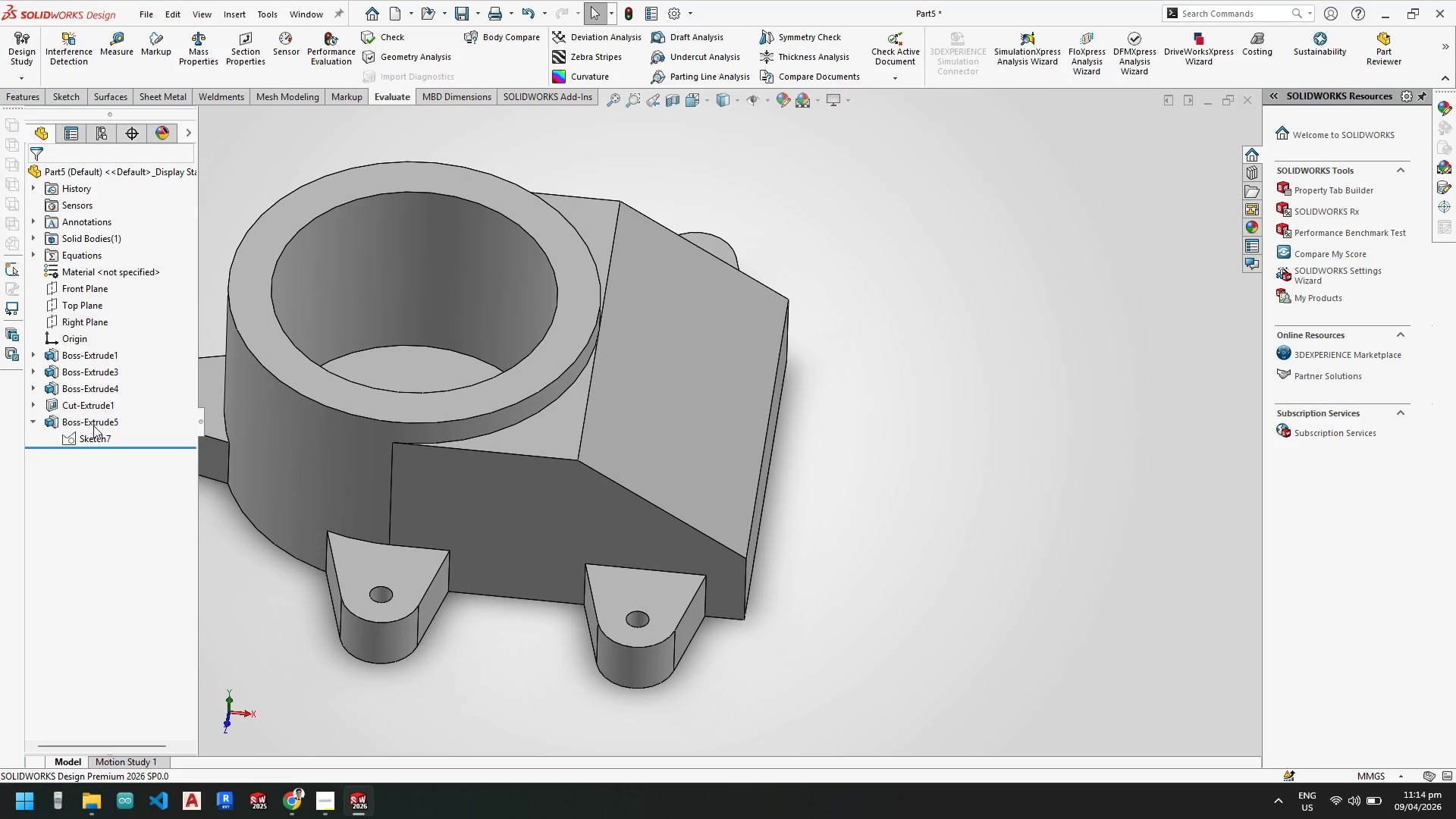 
right_click([96, 438])
 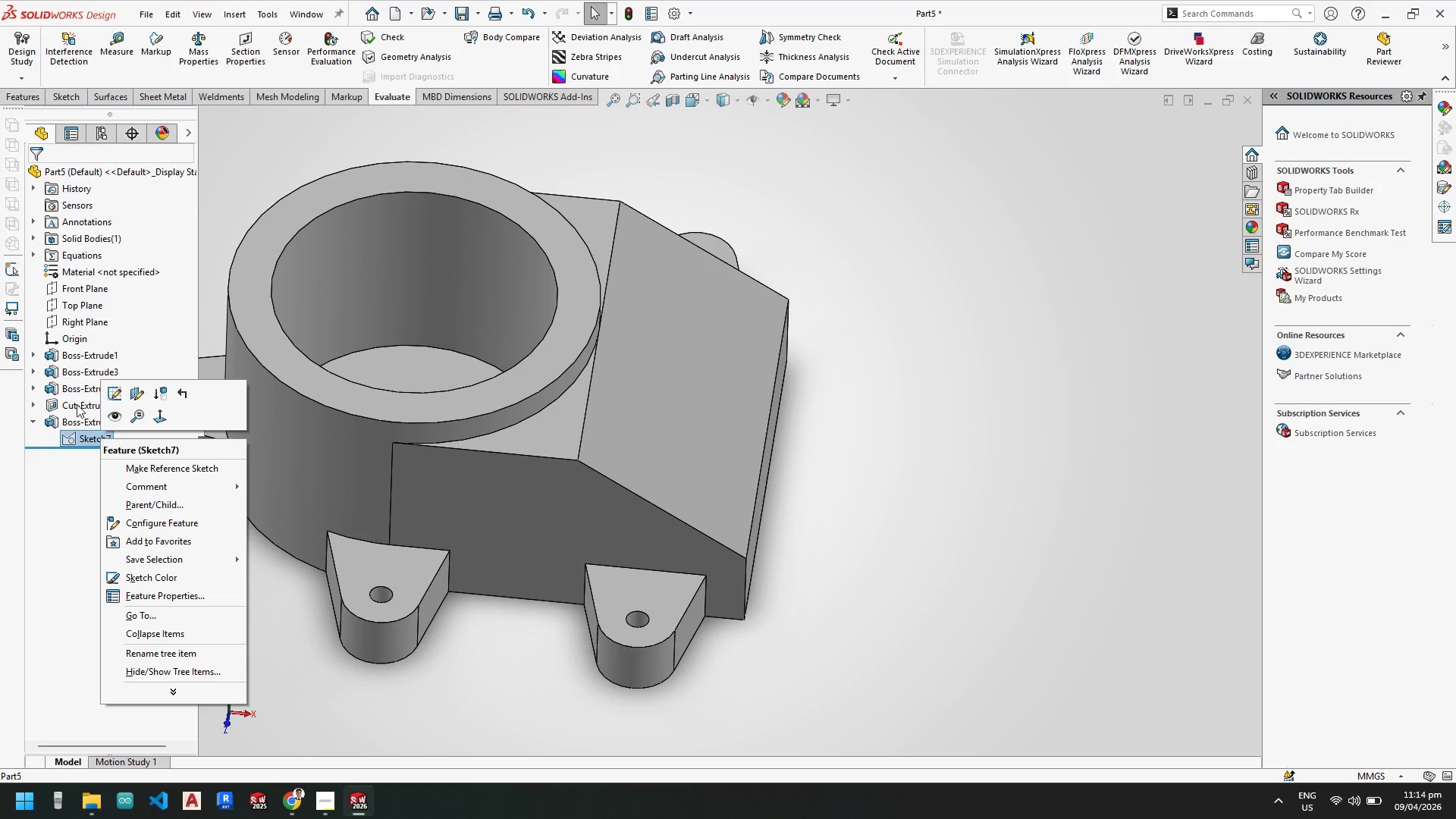 
left_click([36, 404])
 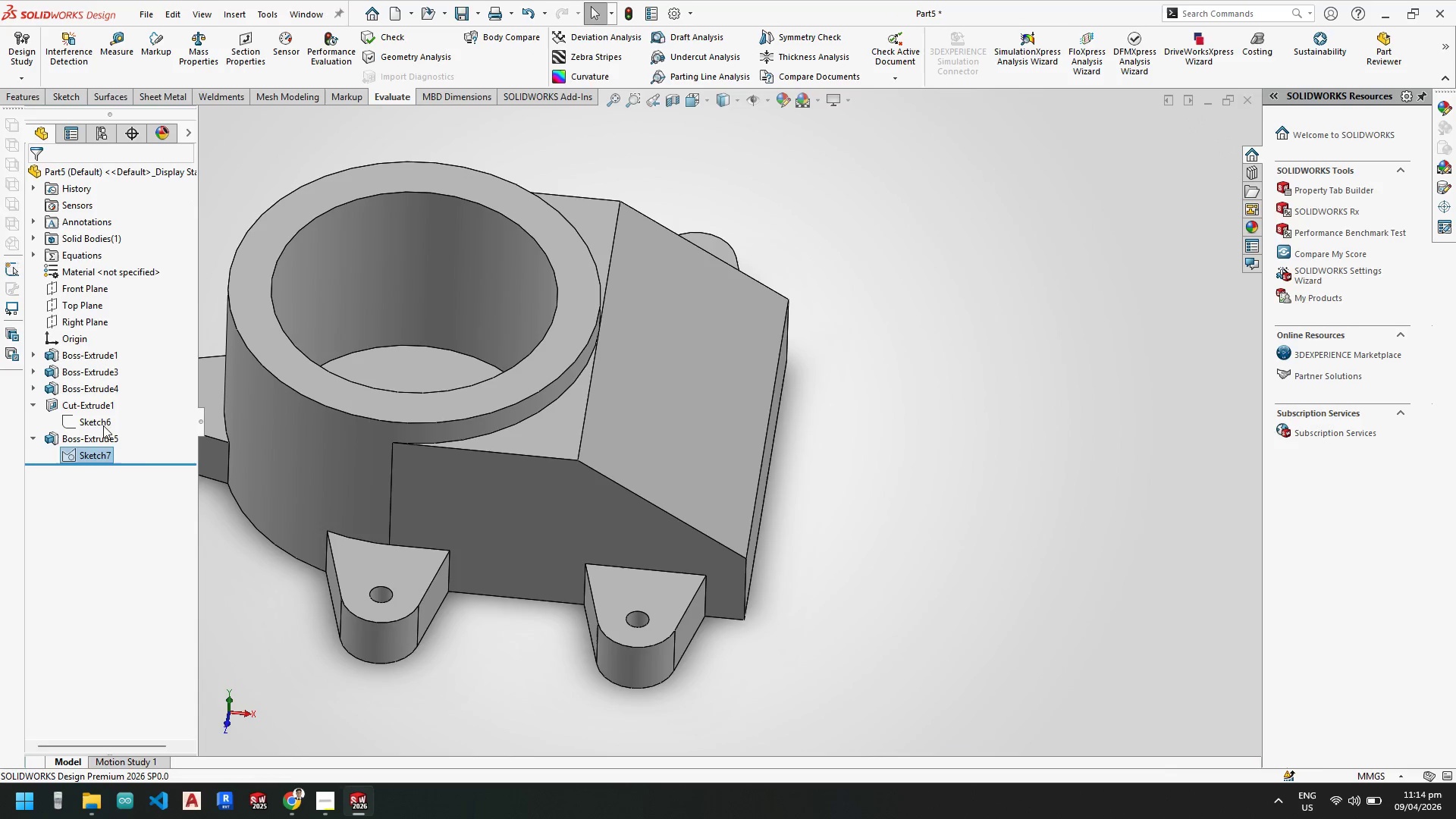 
right_click([103, 420])
 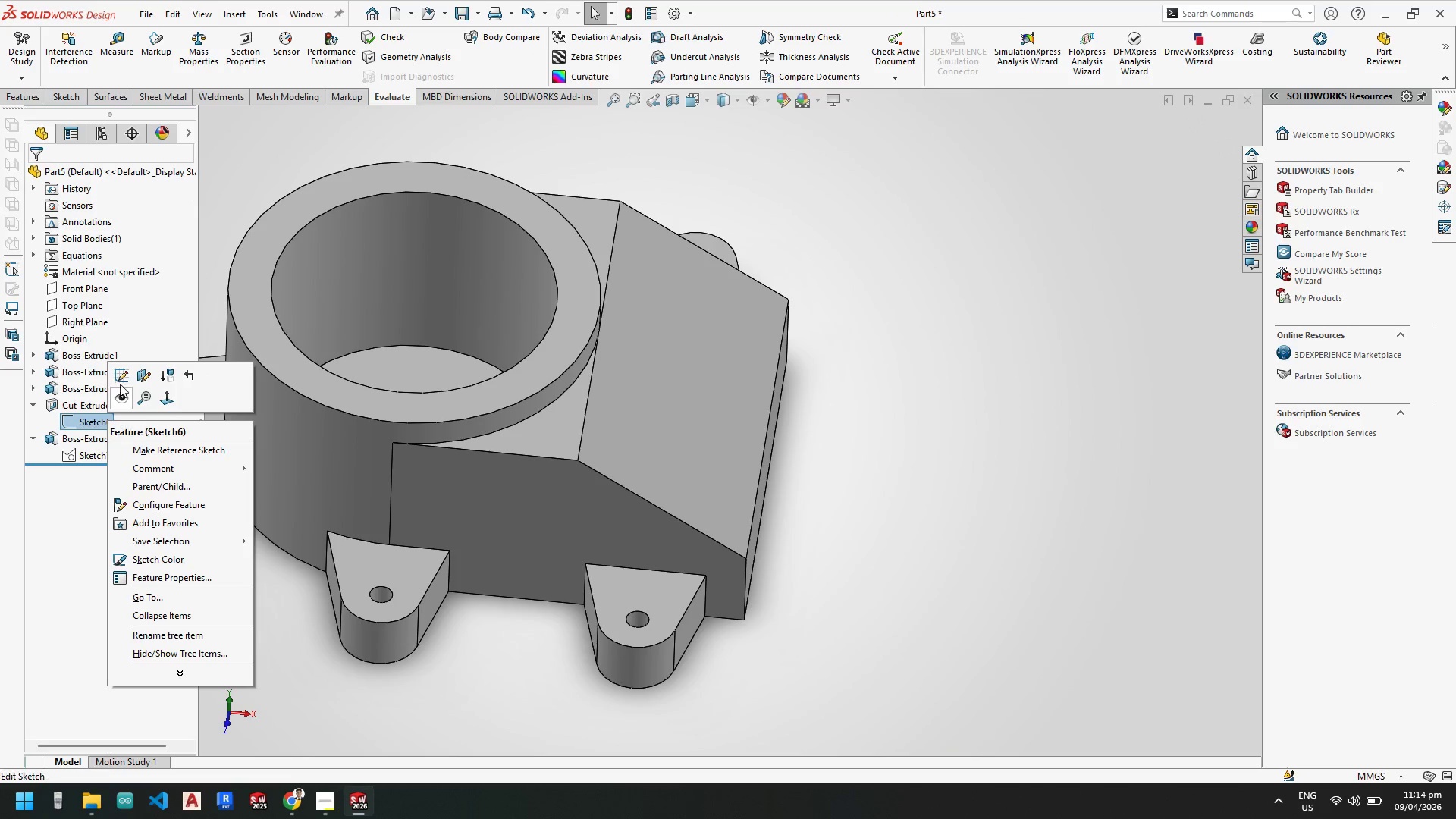 
left_click([124, 377])
 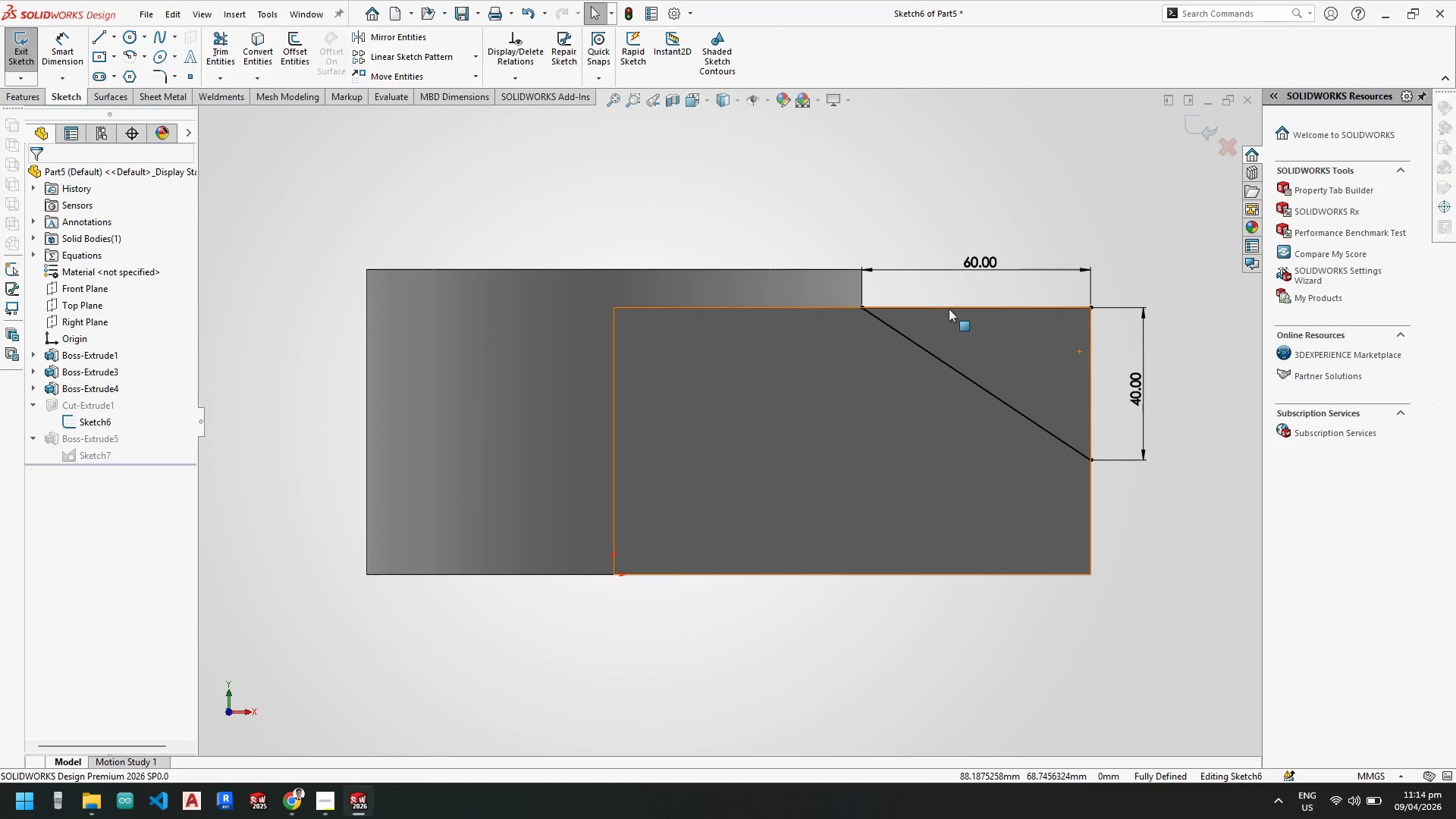 
double_click([984, 264])
 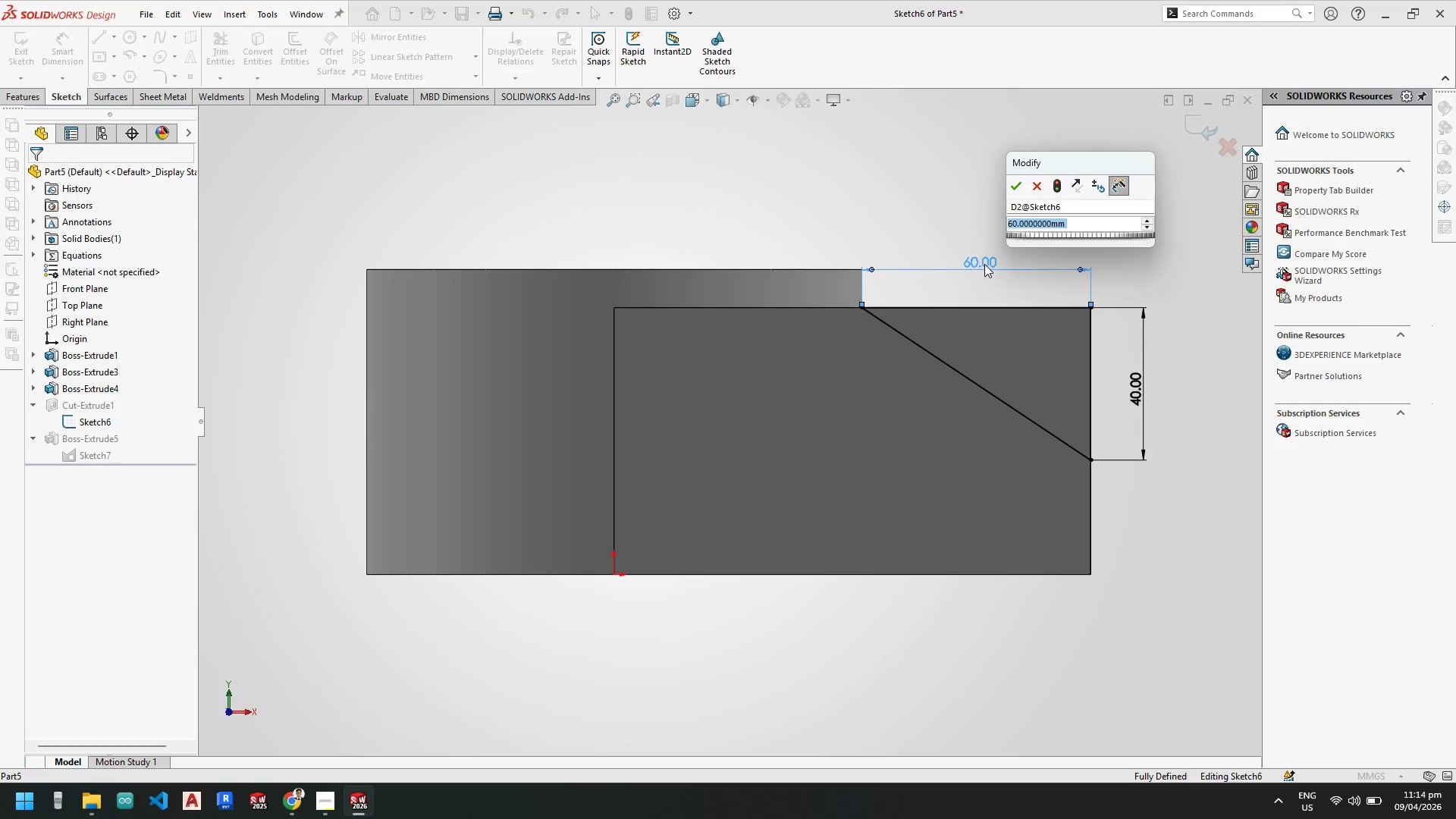 
key(Numpad3)
 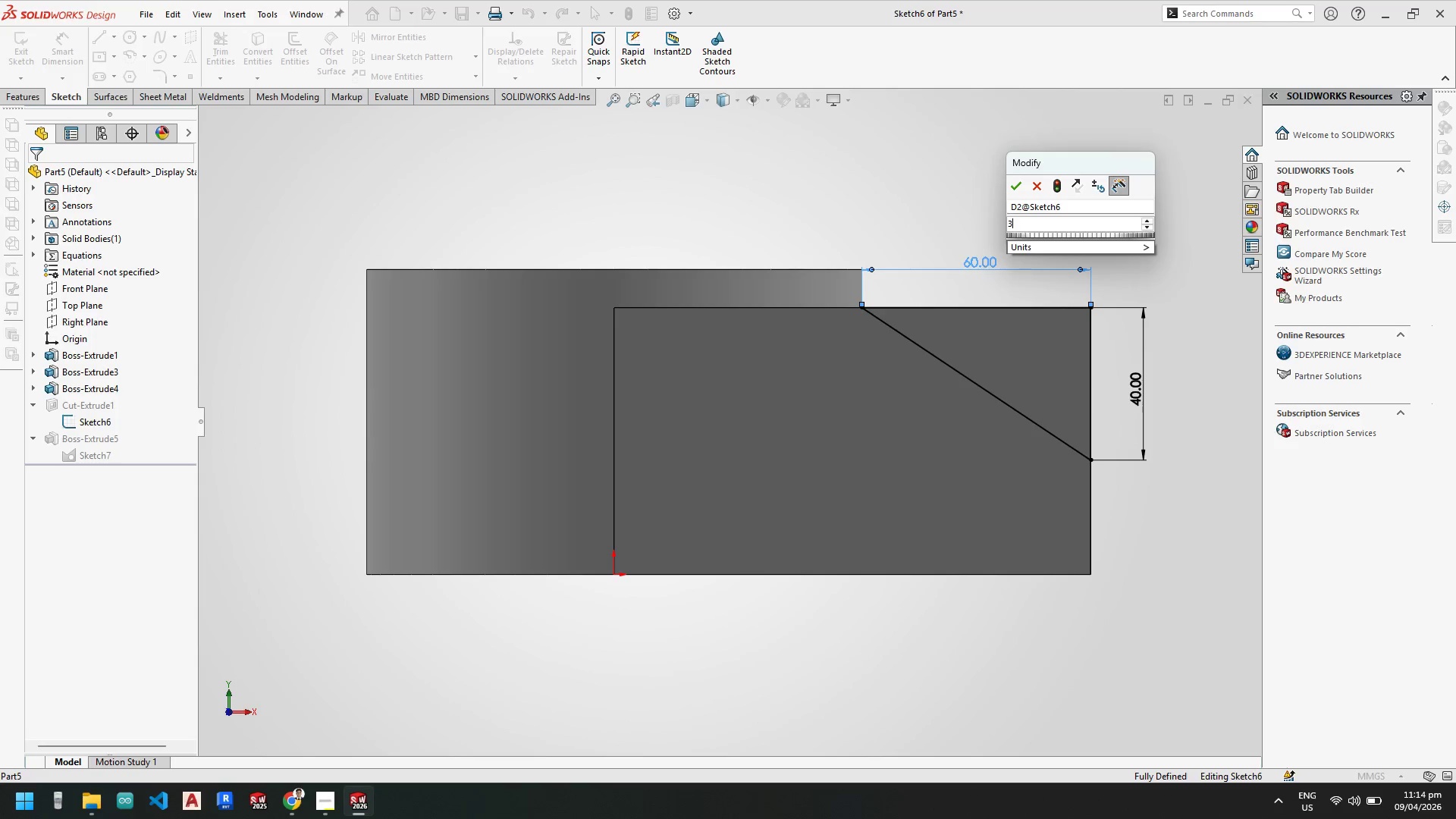 
key(Numpad0)
 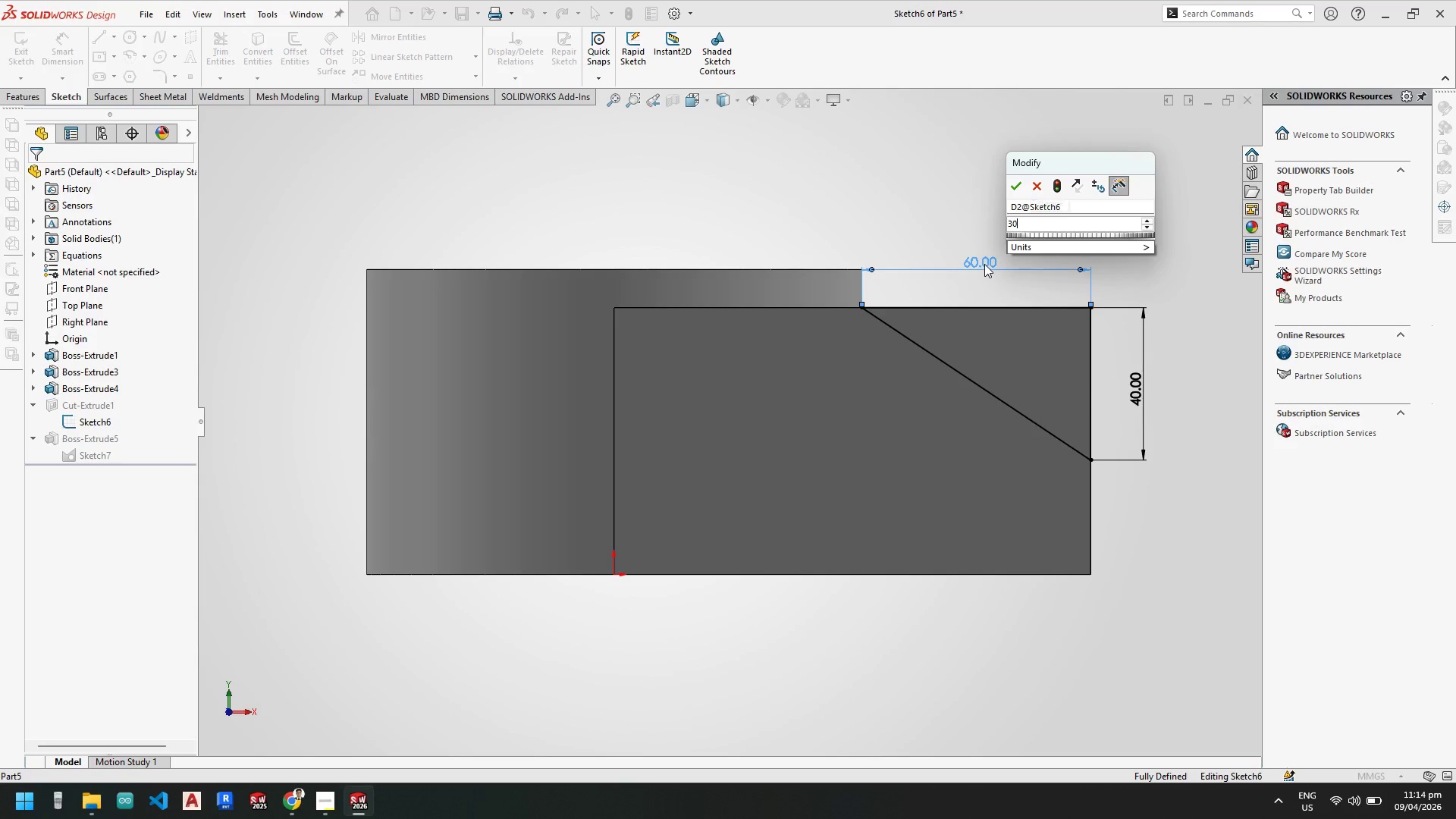 
key(NumpadEnter)
 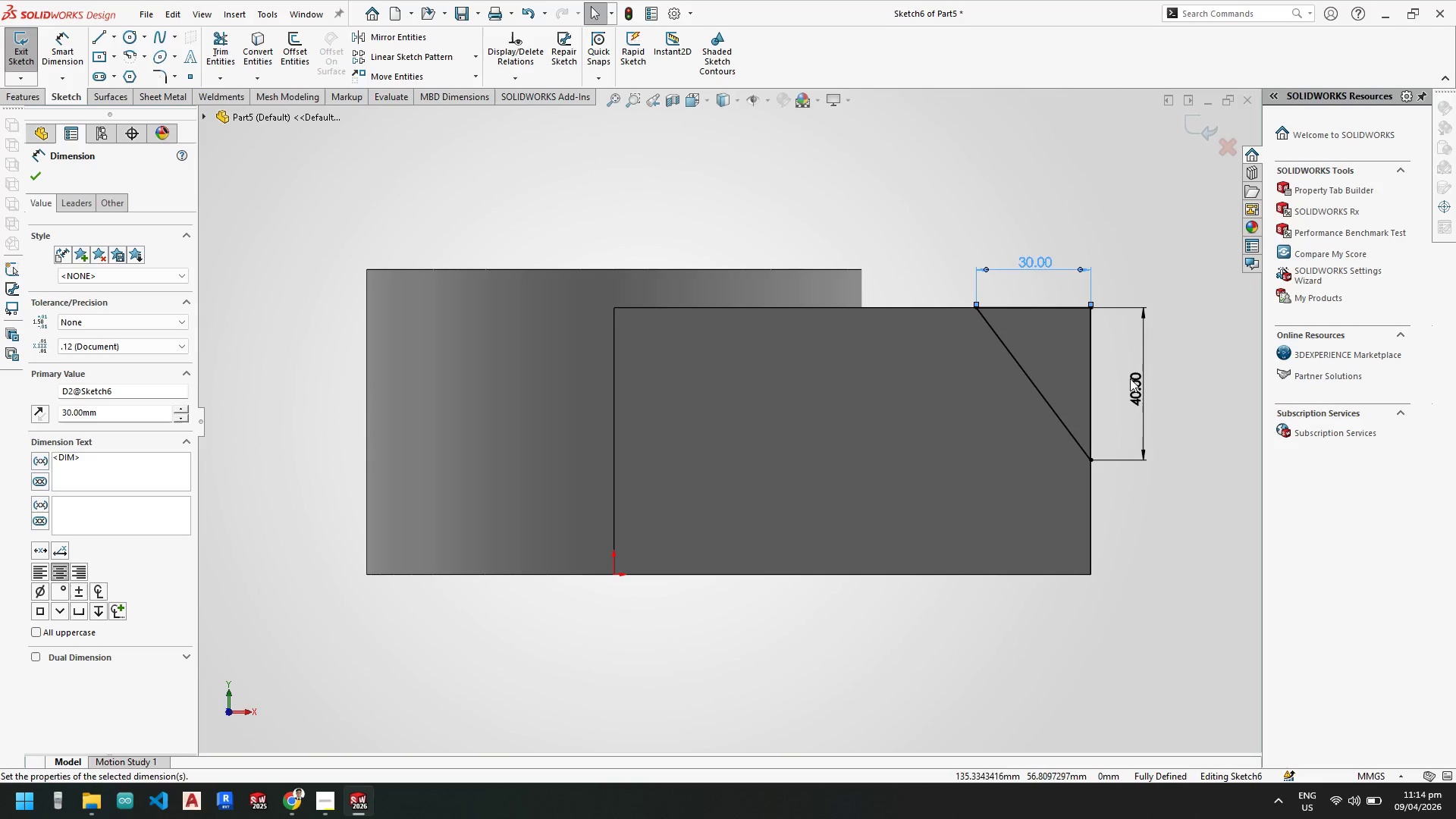 
double_click([1134, 382])
 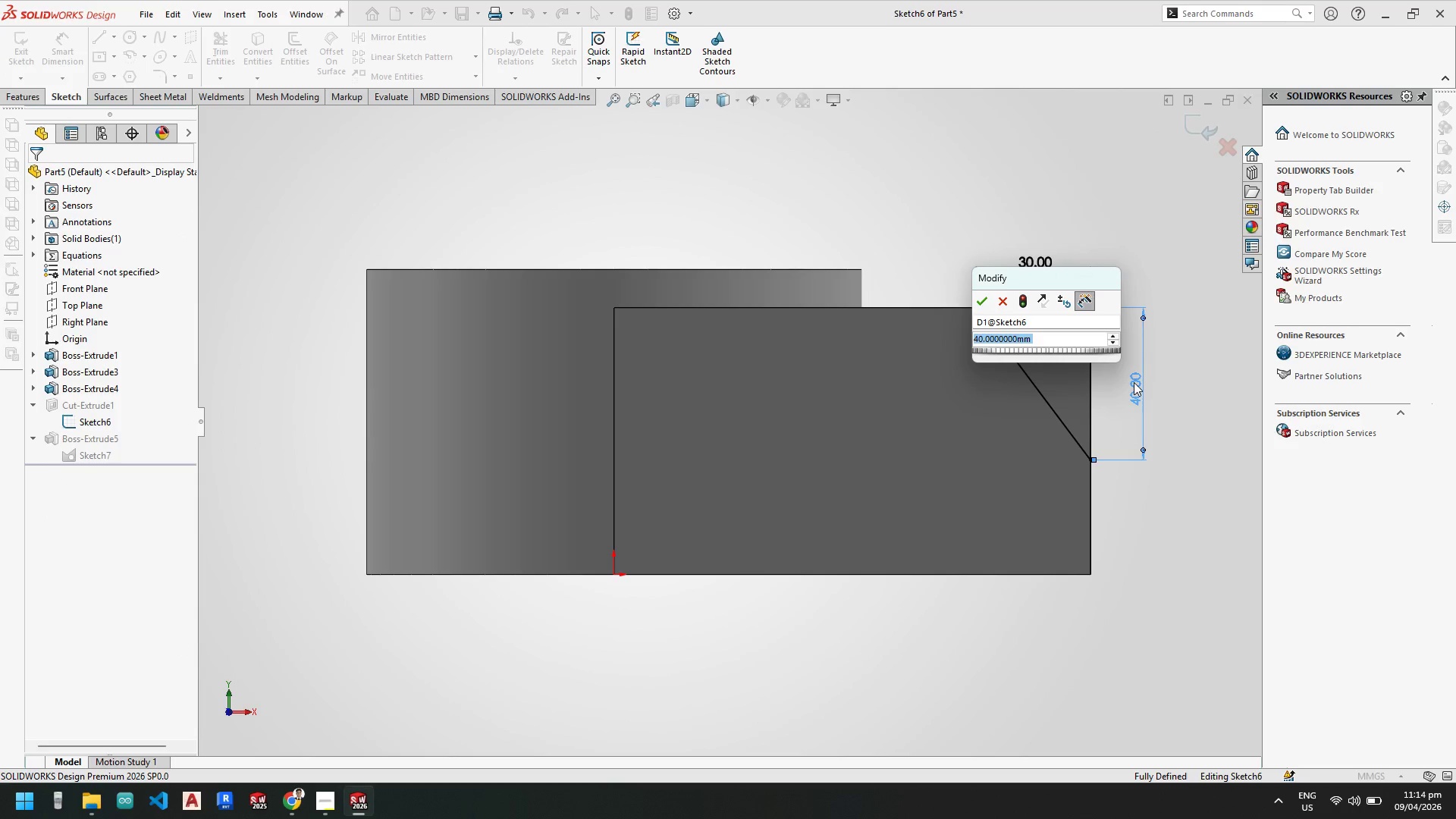 
key(Numpad2)
 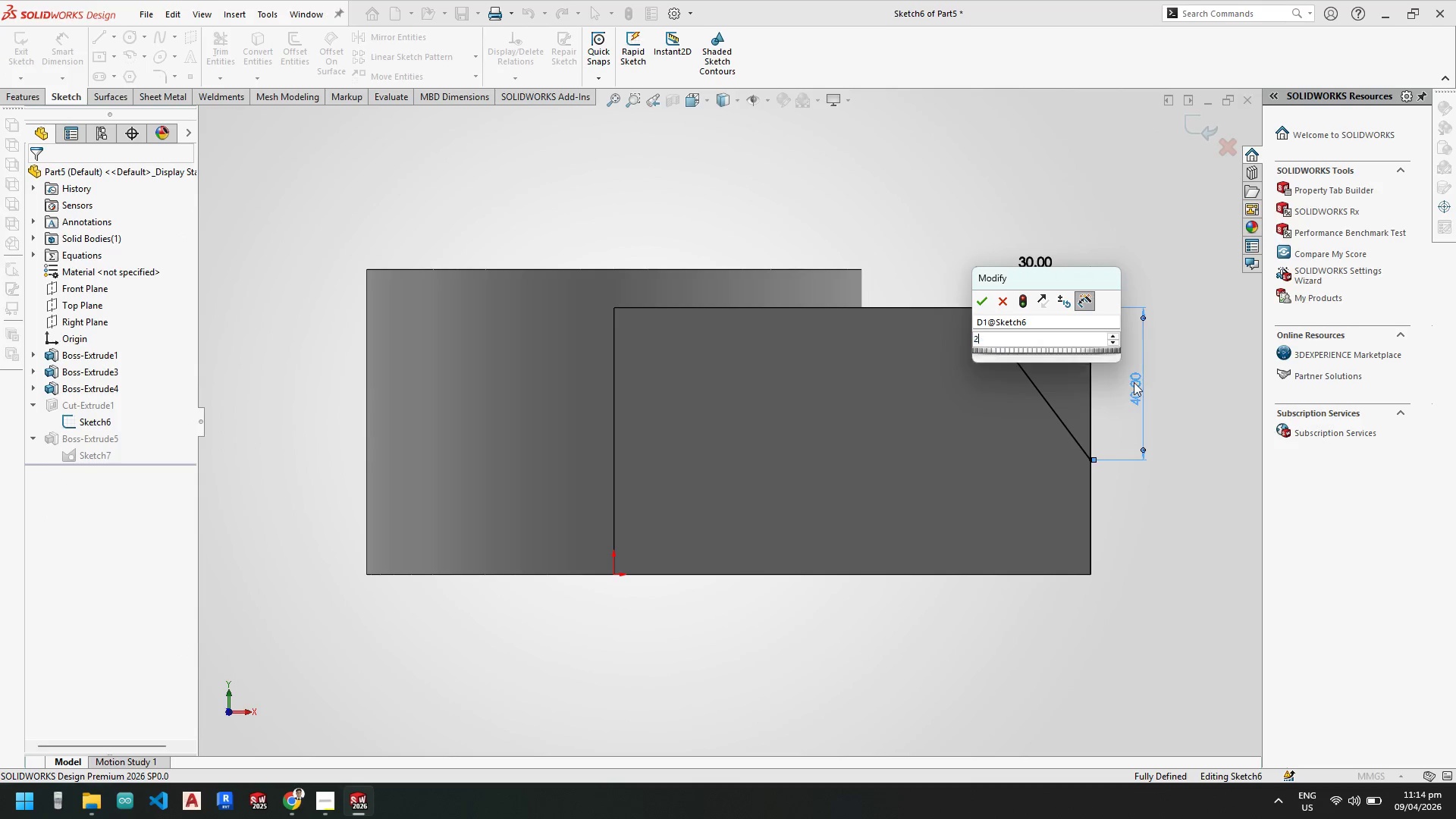 
key(Numpad0)
 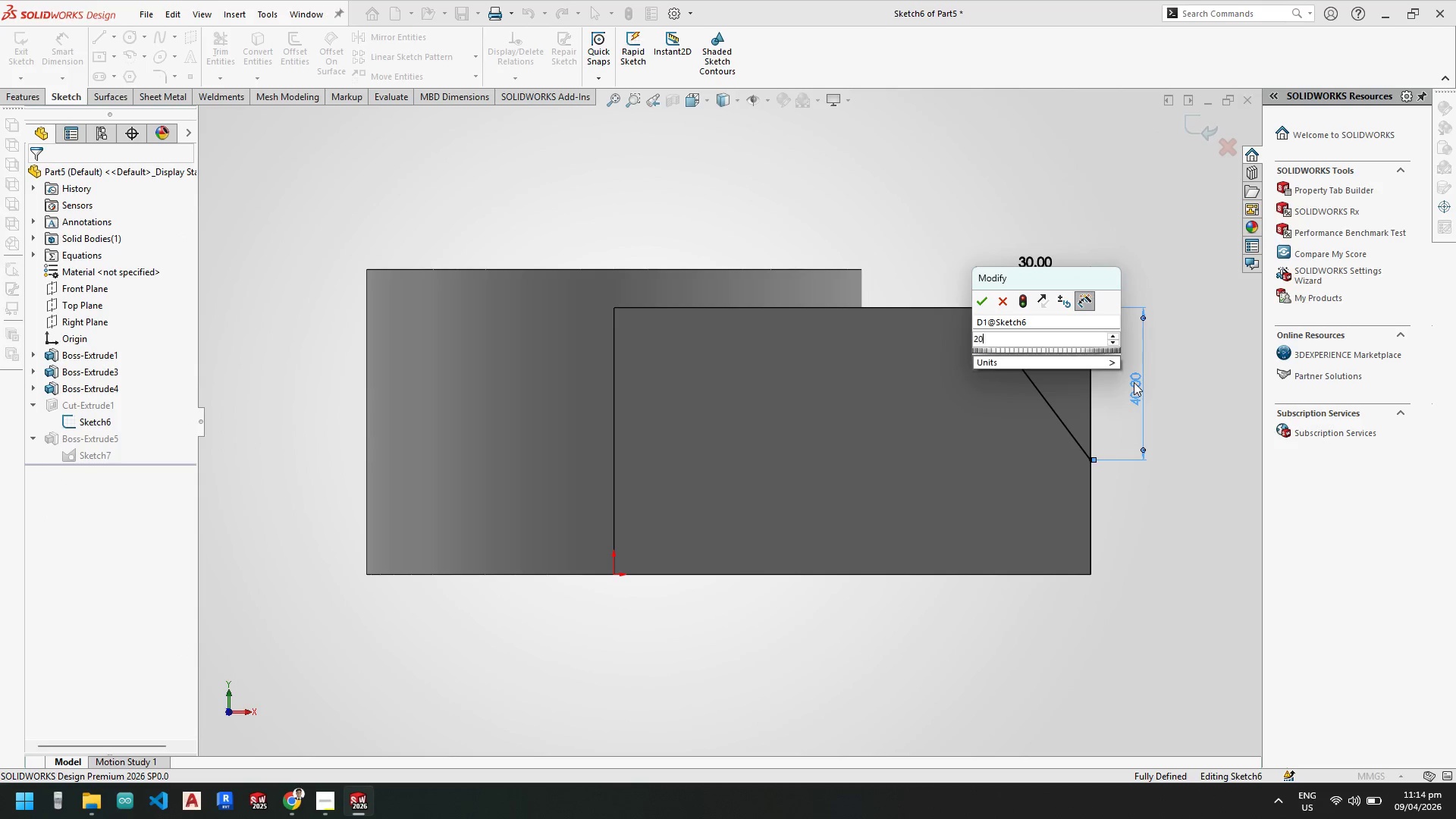 
key(NumpadEnter)
 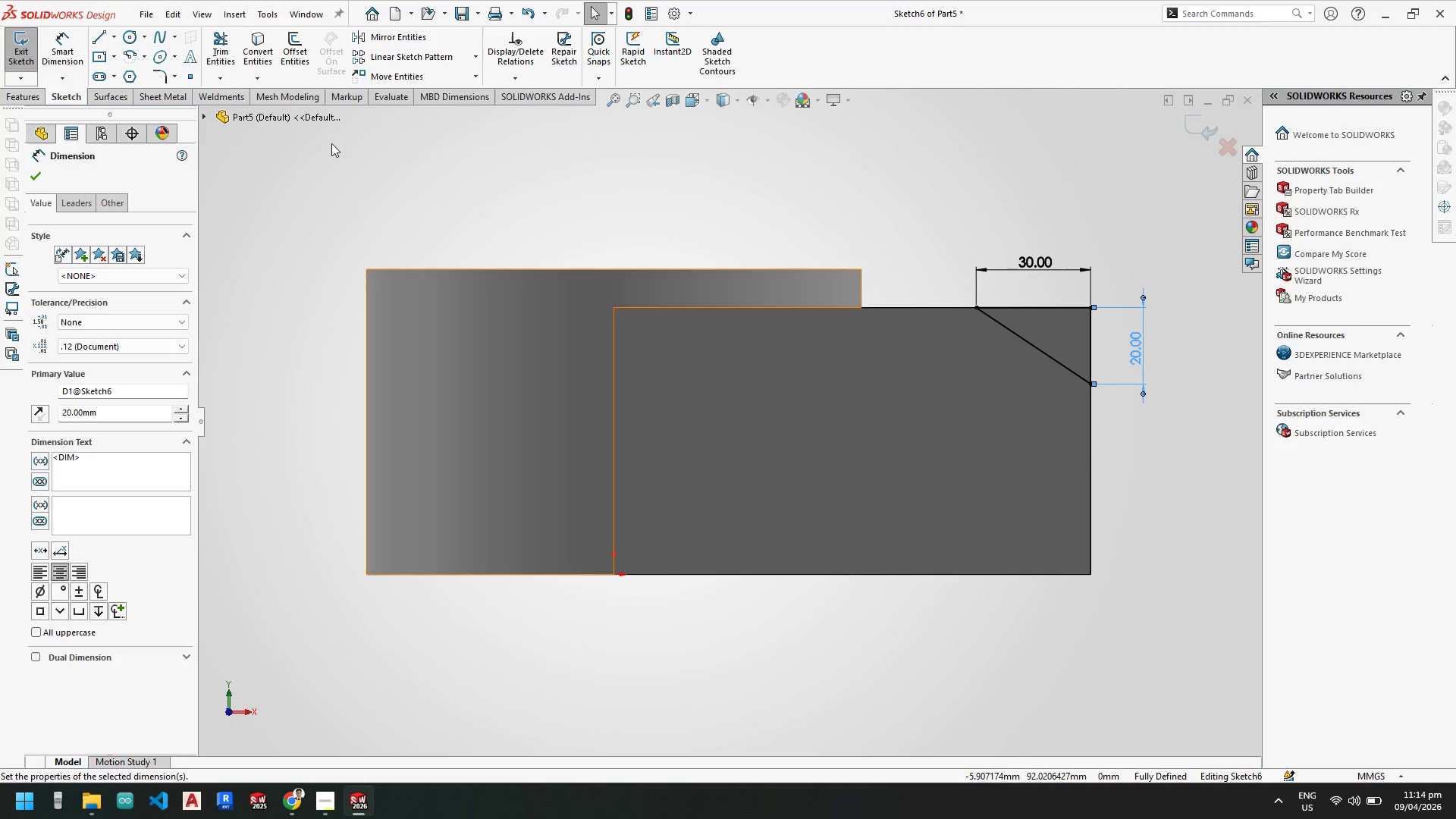 
wait(5.09)
 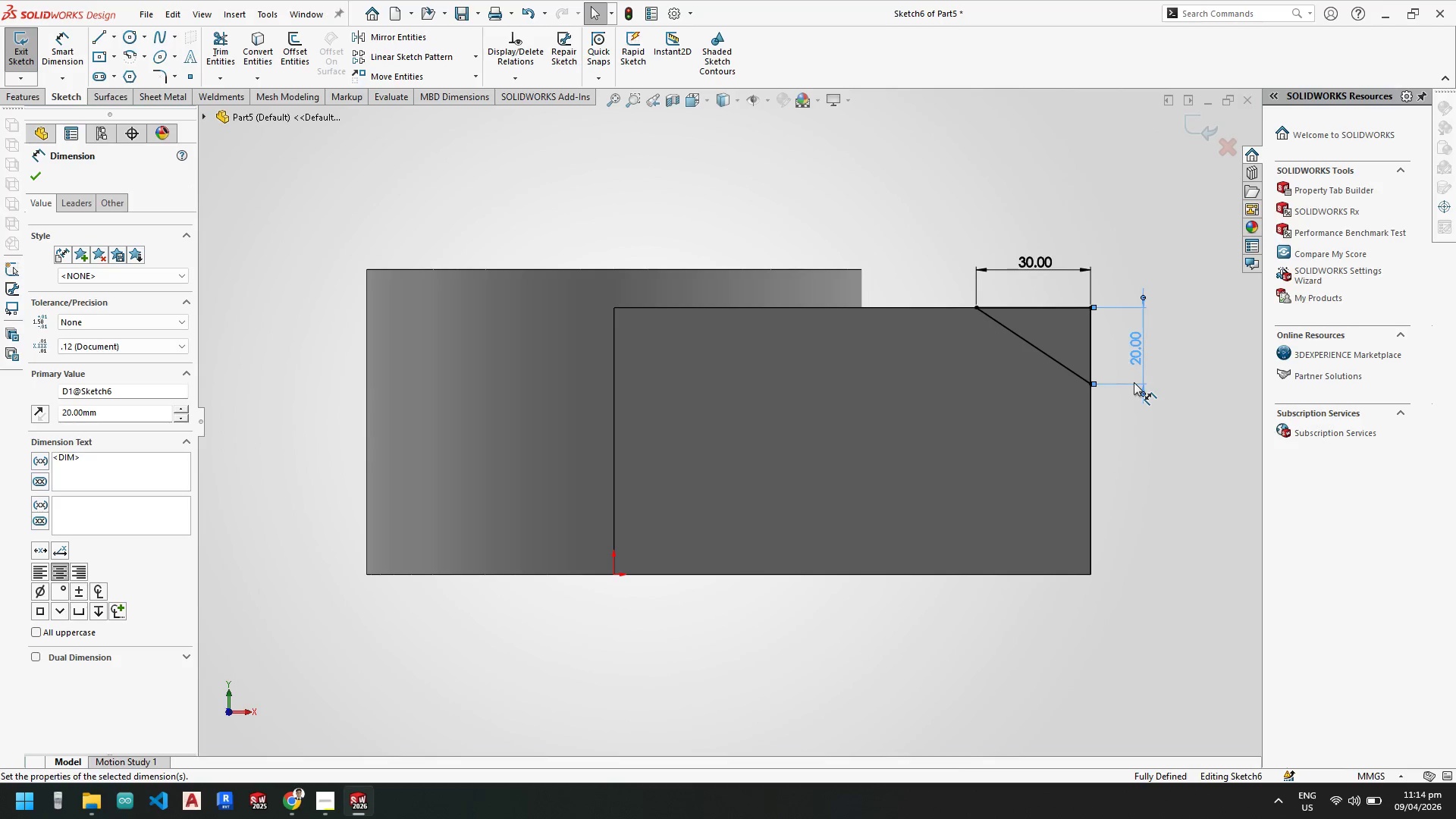 
double_click([17, 39])
 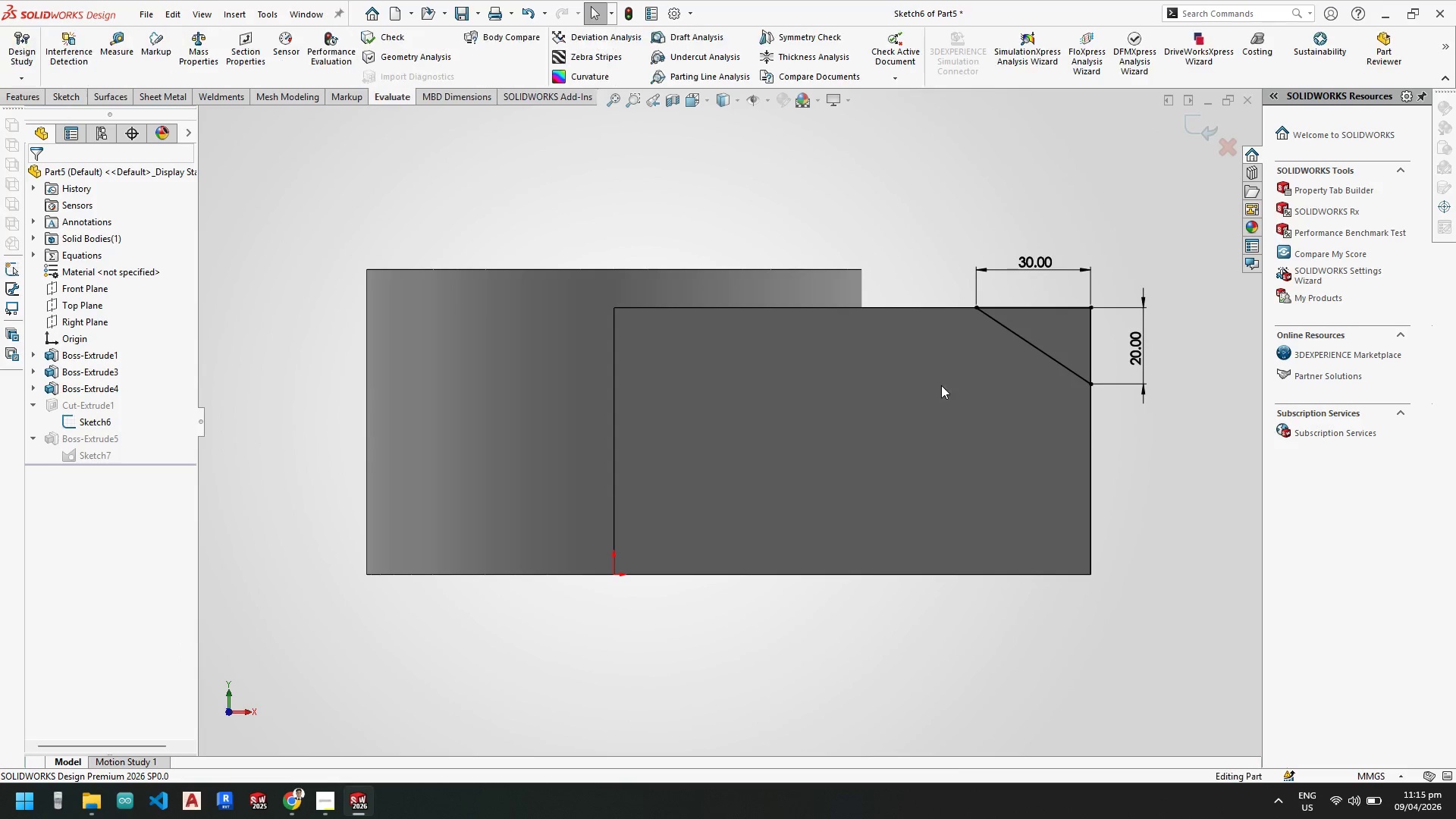 
scroll: coordinate [942, 352], scroll_direction: up, amount: 3.0
 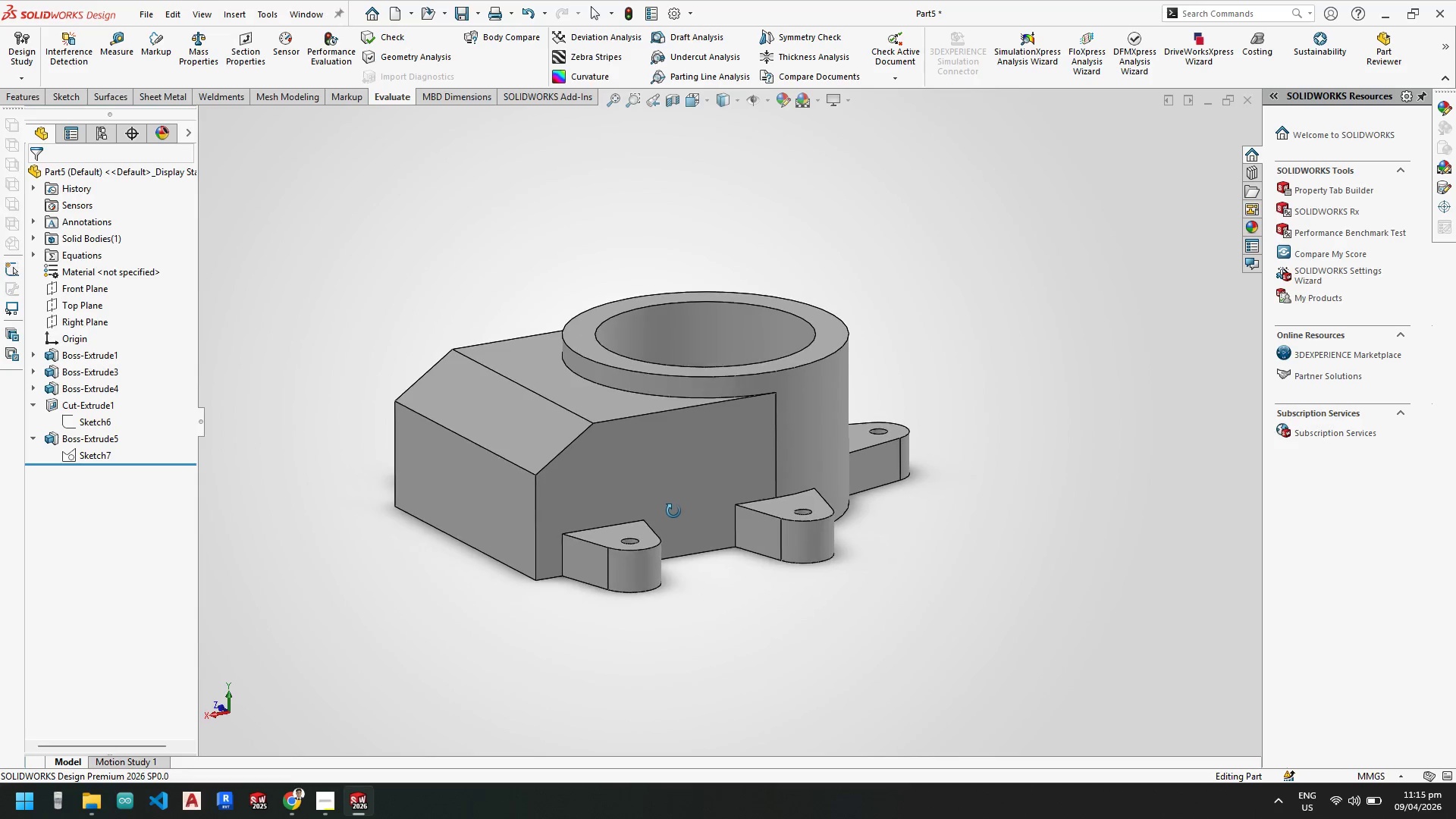 
wait(6.7)
 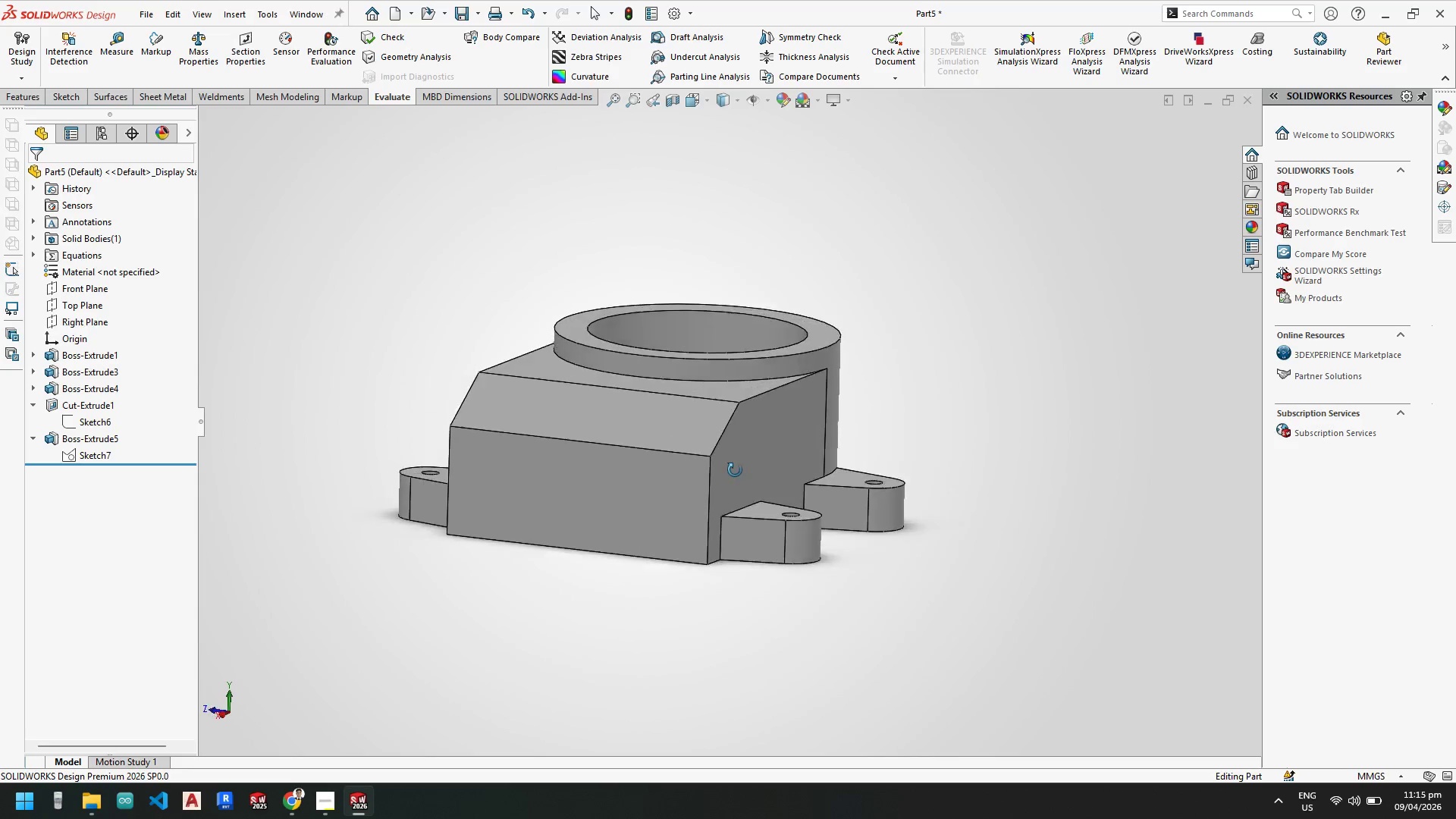 
left_click([77, 440])
 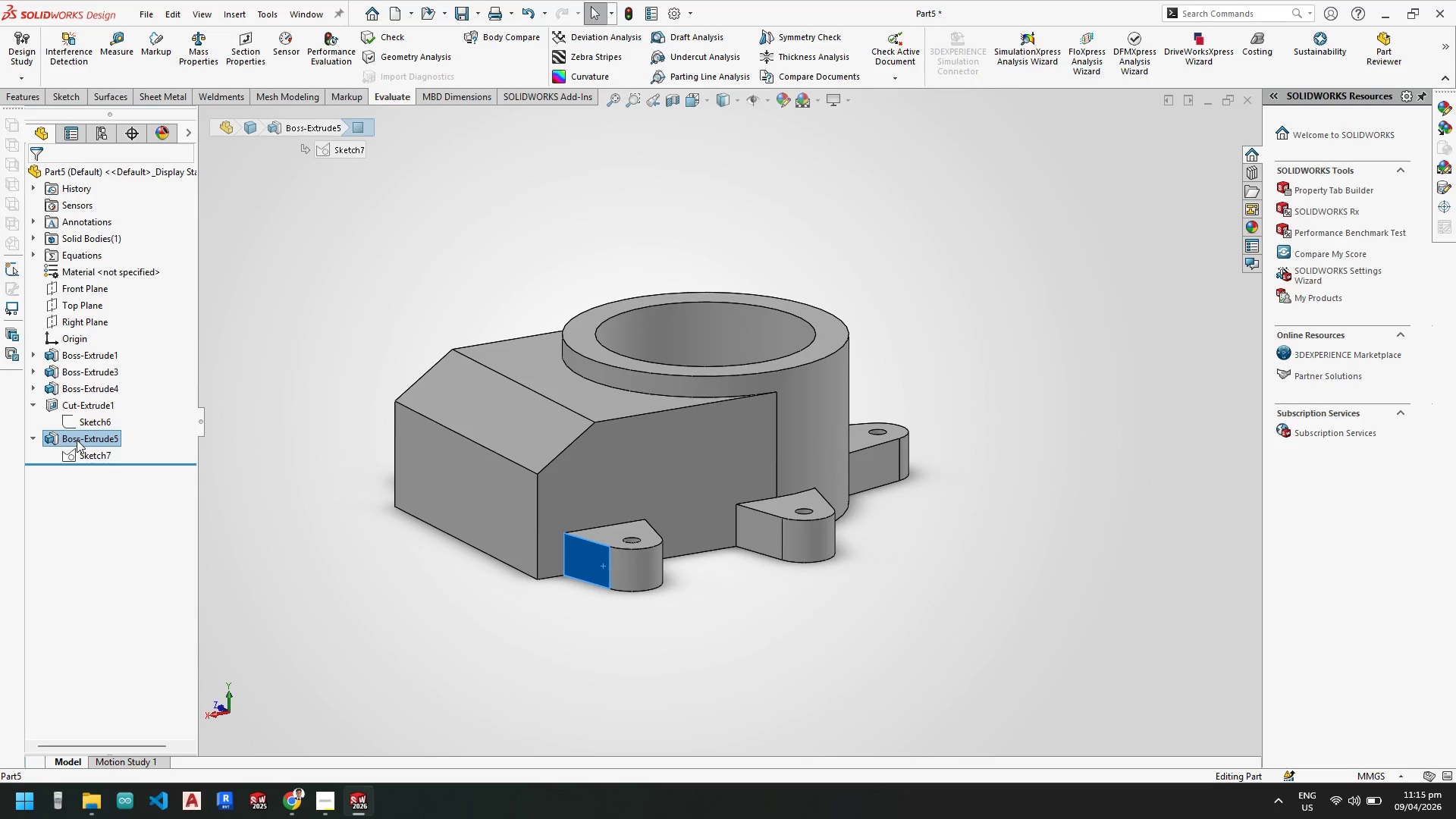 
right_click([77, 440])
 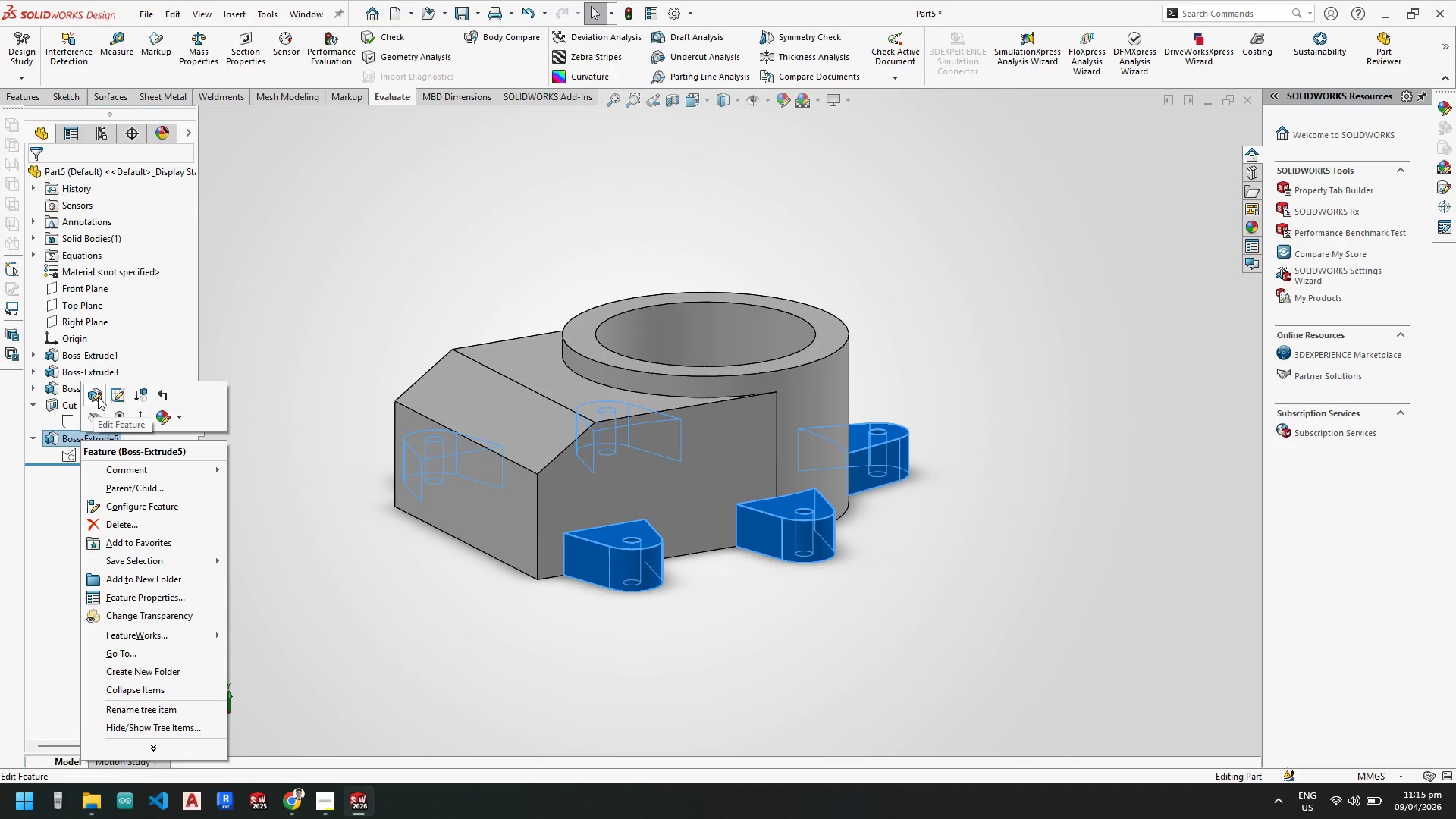 
left_click([98, 400])
 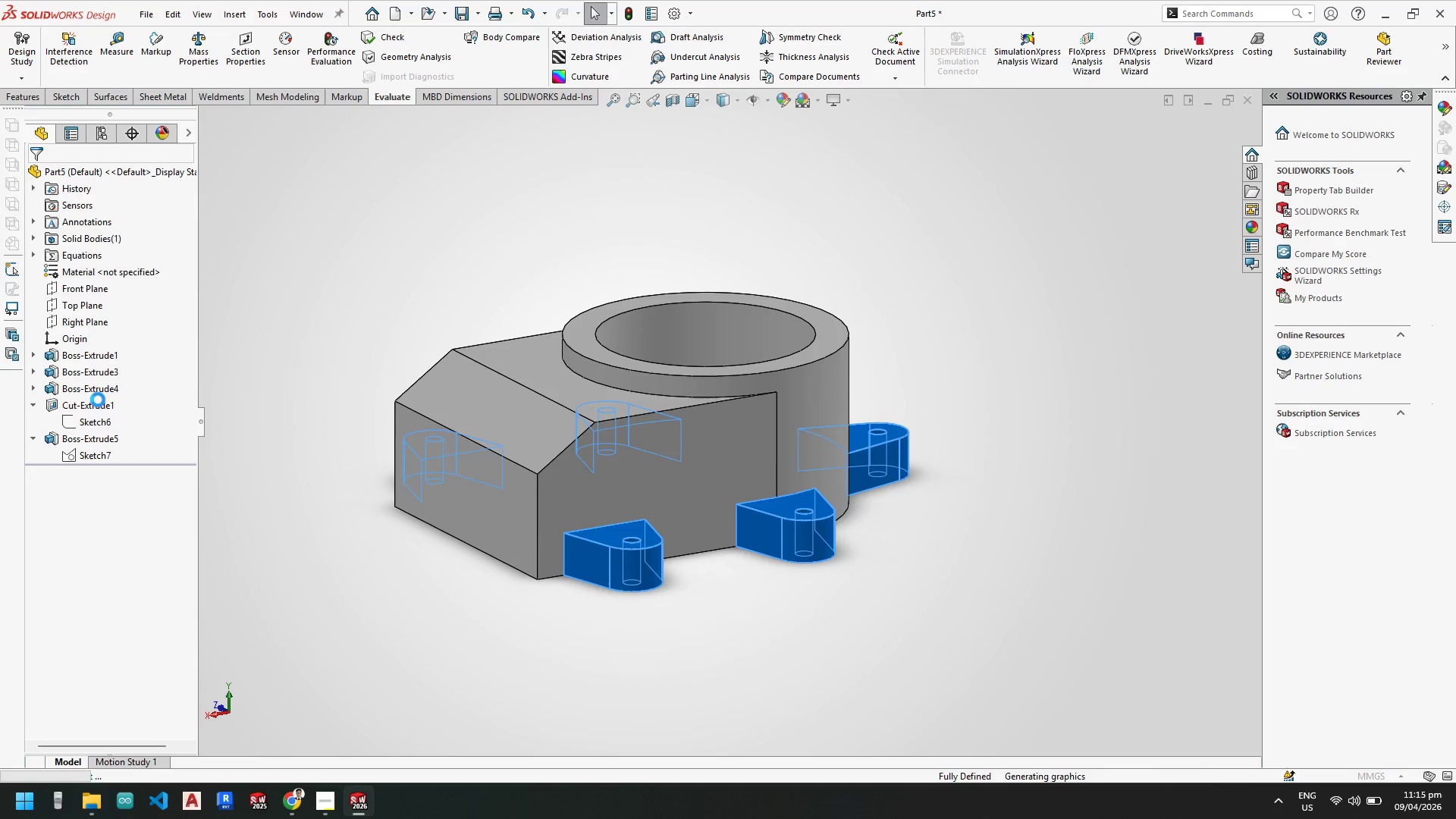 
mouse_move([111, 381])
 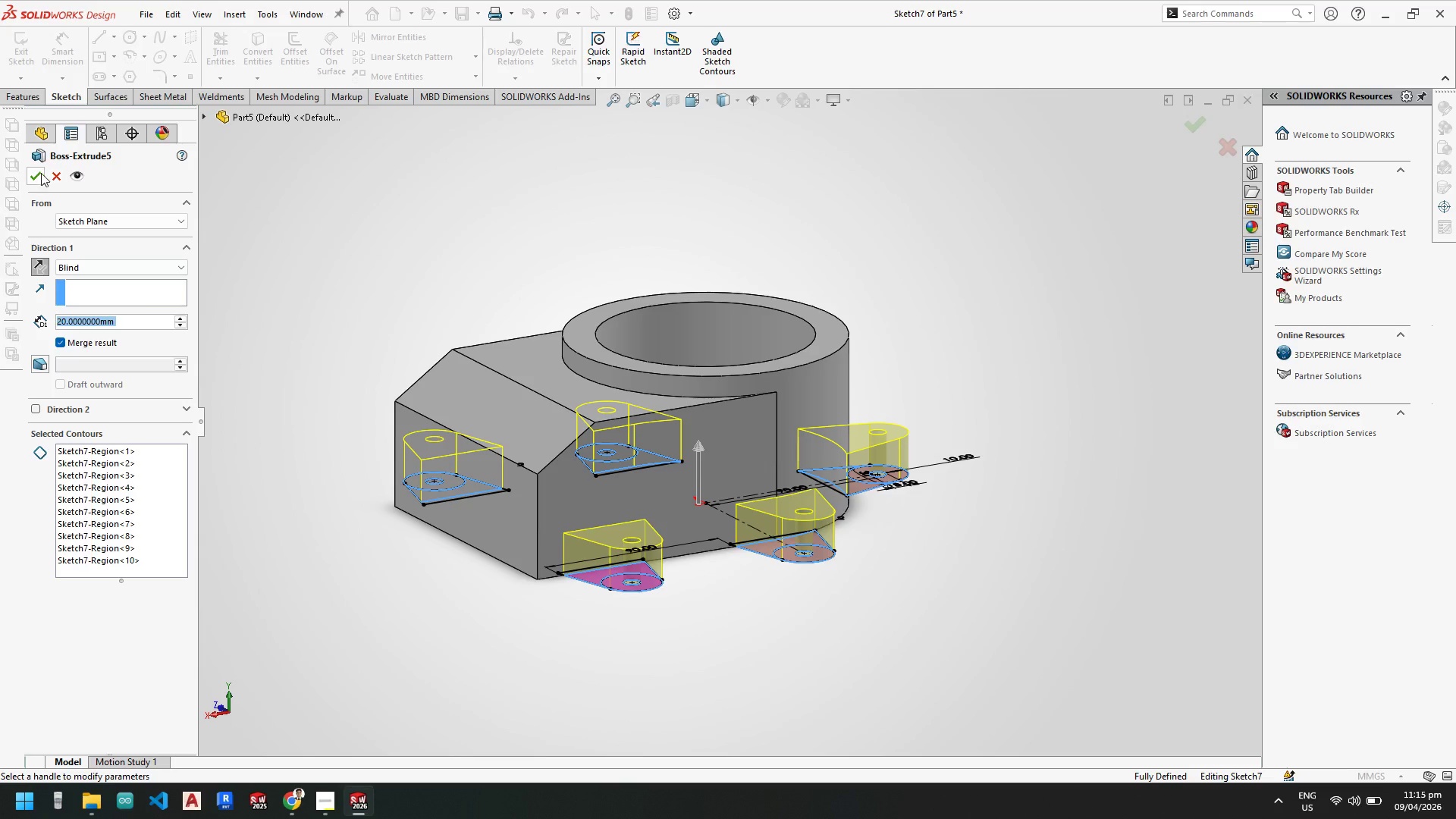 
left_click([36, 173])
 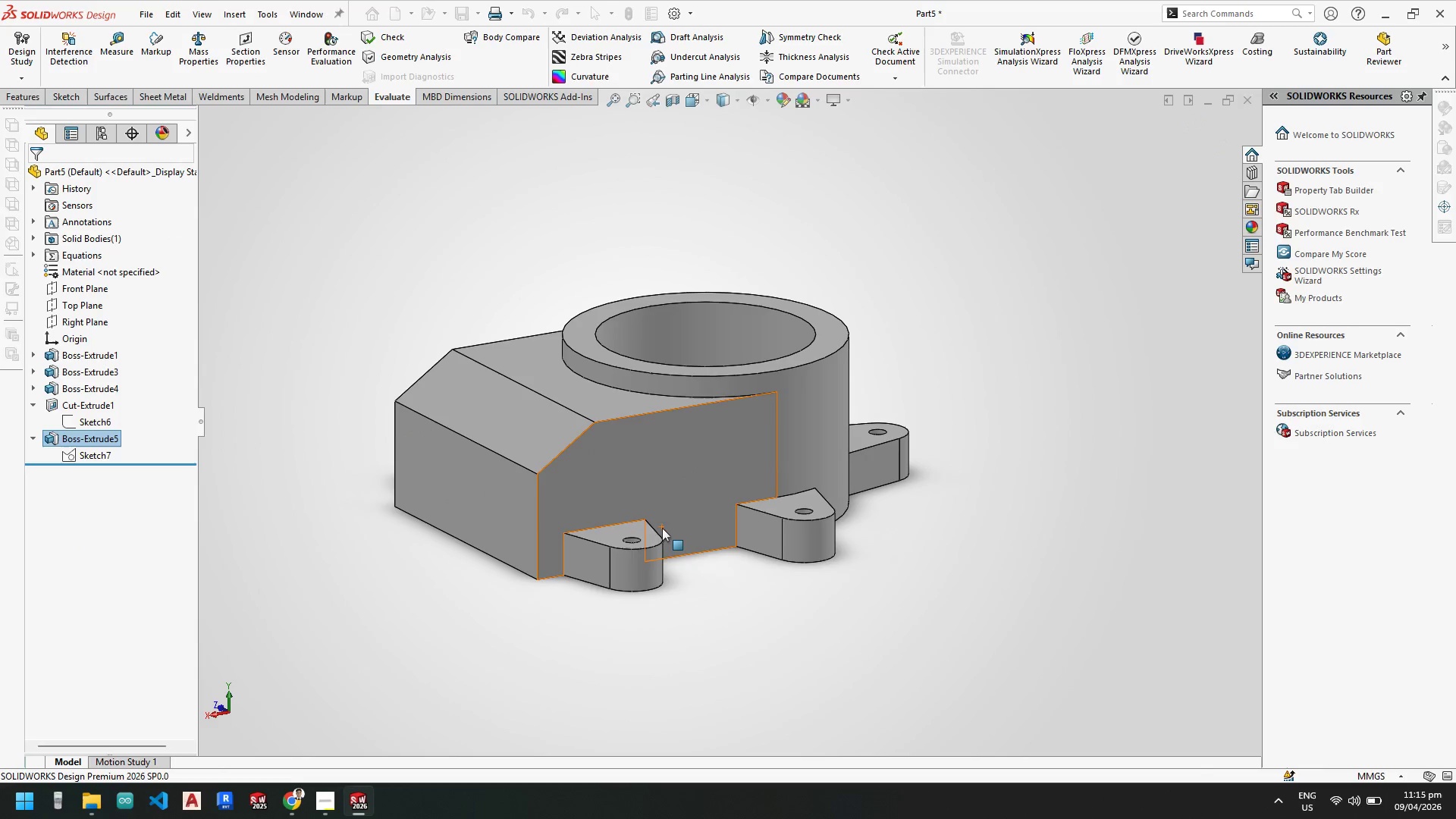 
scroll: coordinate [633, 510], scroll_direction: down, amount: 5.0
 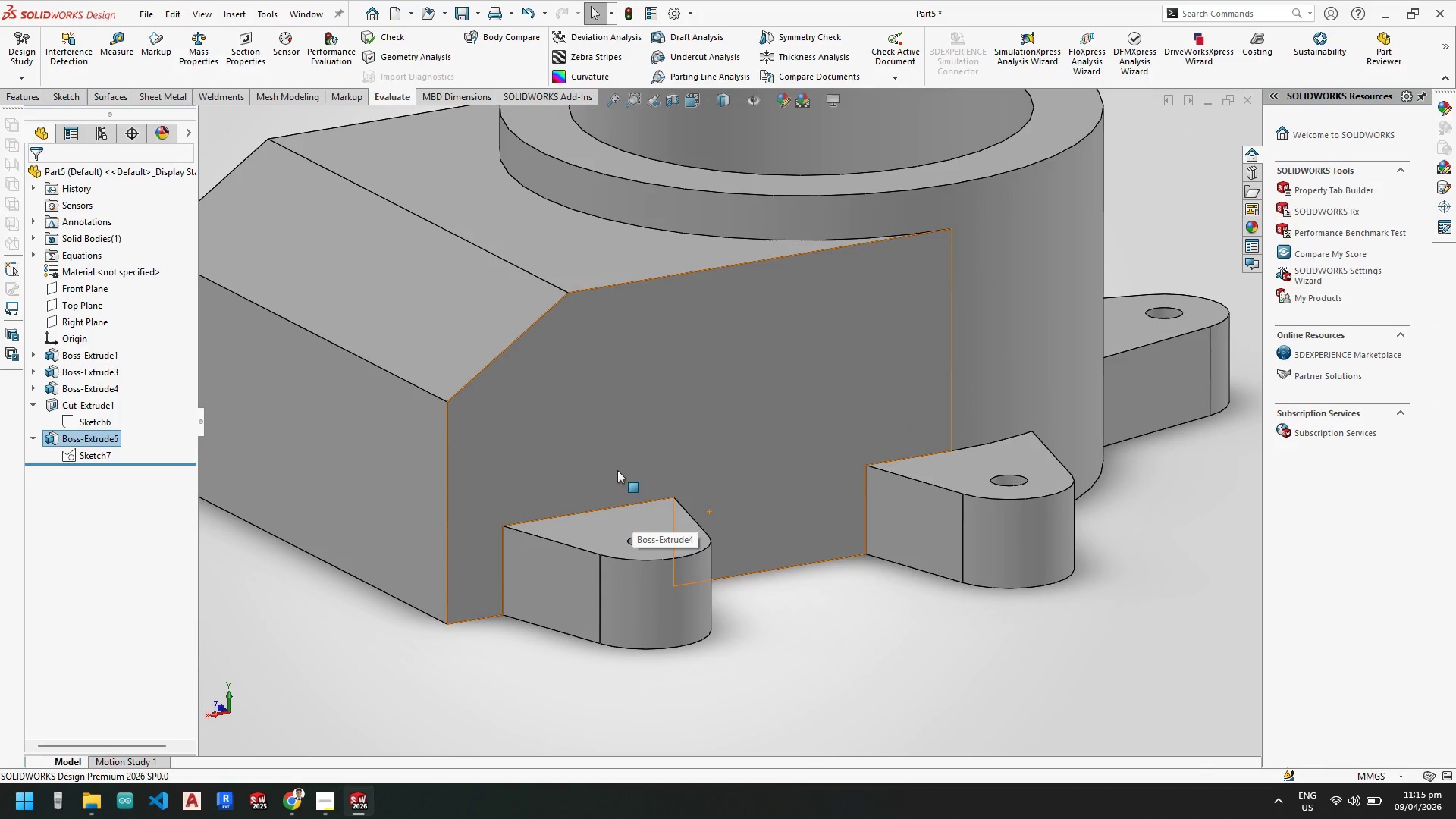 
scroll: coordinate [631, 496], scroll_direction: up, amount: 3.0
 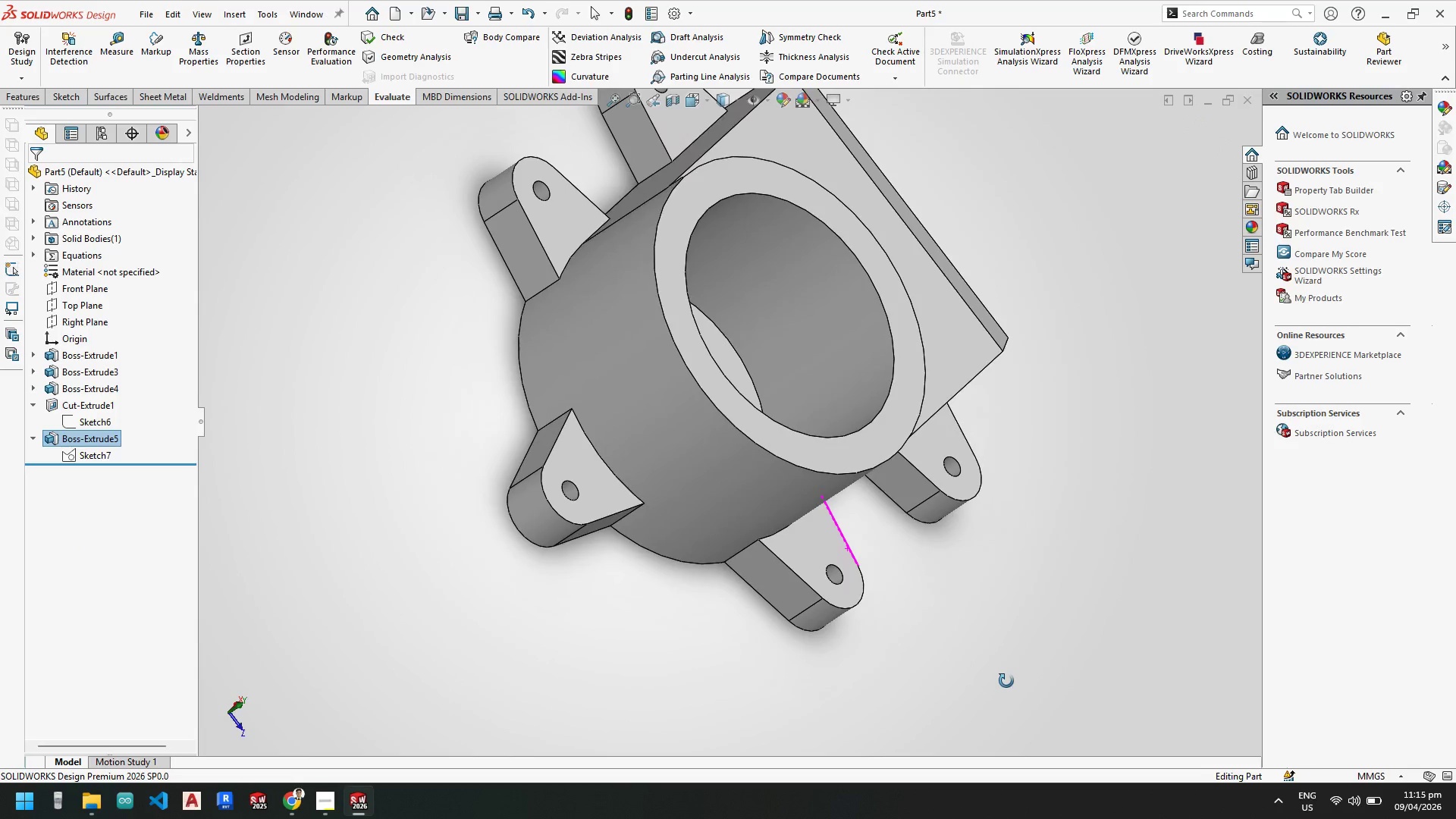 
scroll: coordinate [754, 453], scroll_direction: down, amount: 2.0
 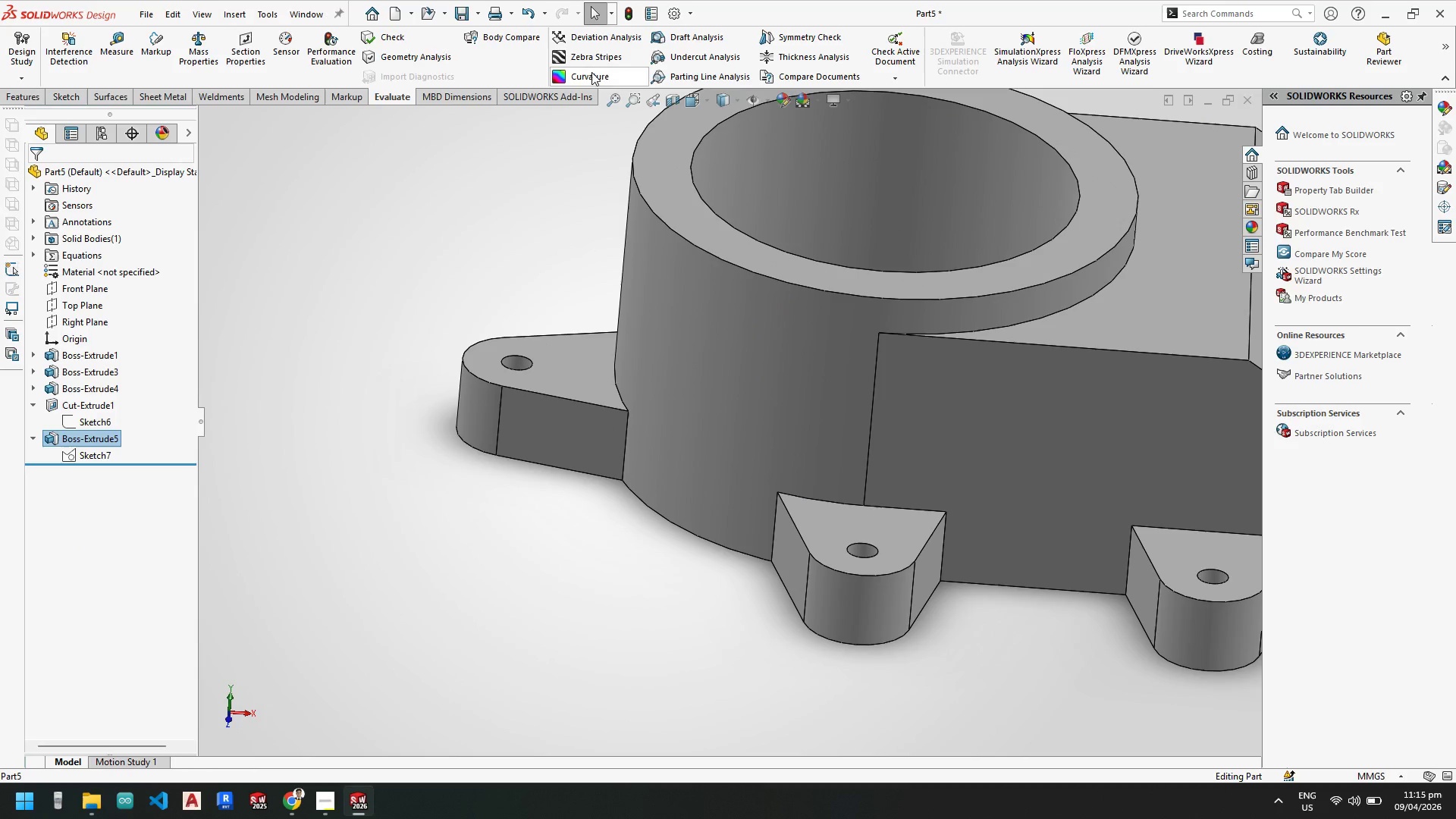 
left_click([28, 93])
 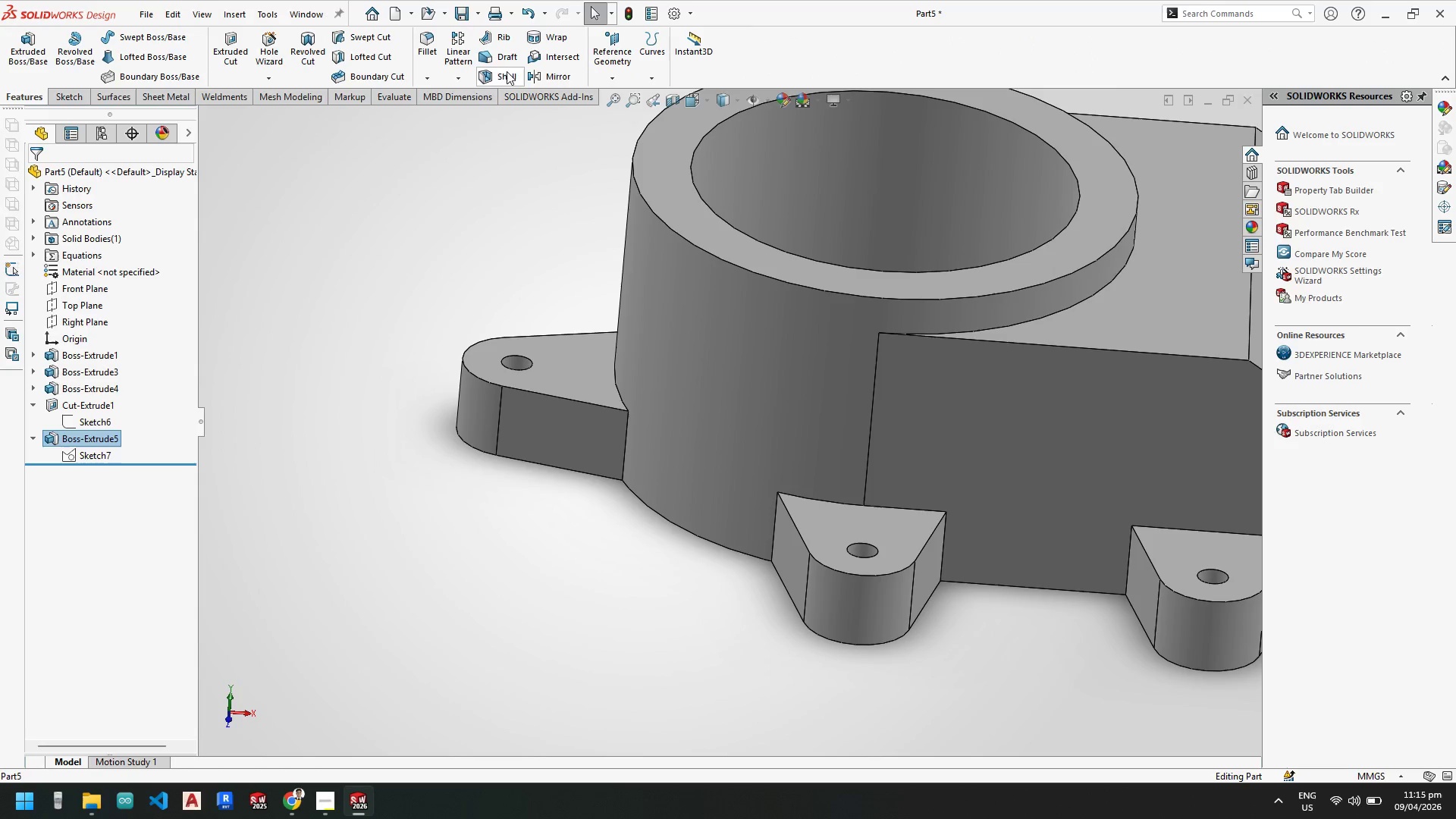 
left_click([503, 36])
 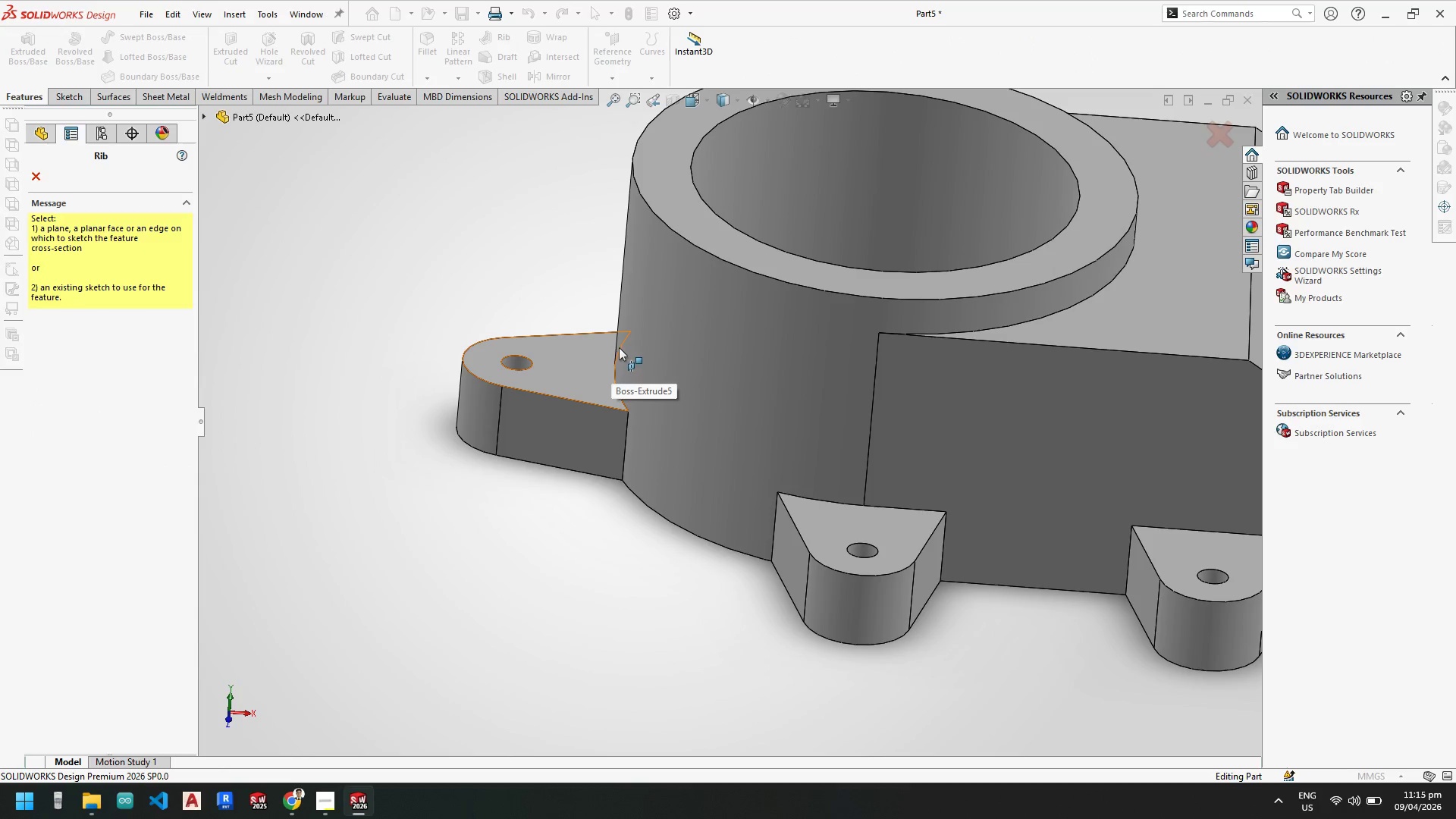 
scroll: coordinate [599, 345], scroll_direction: down, amount: 4.0
 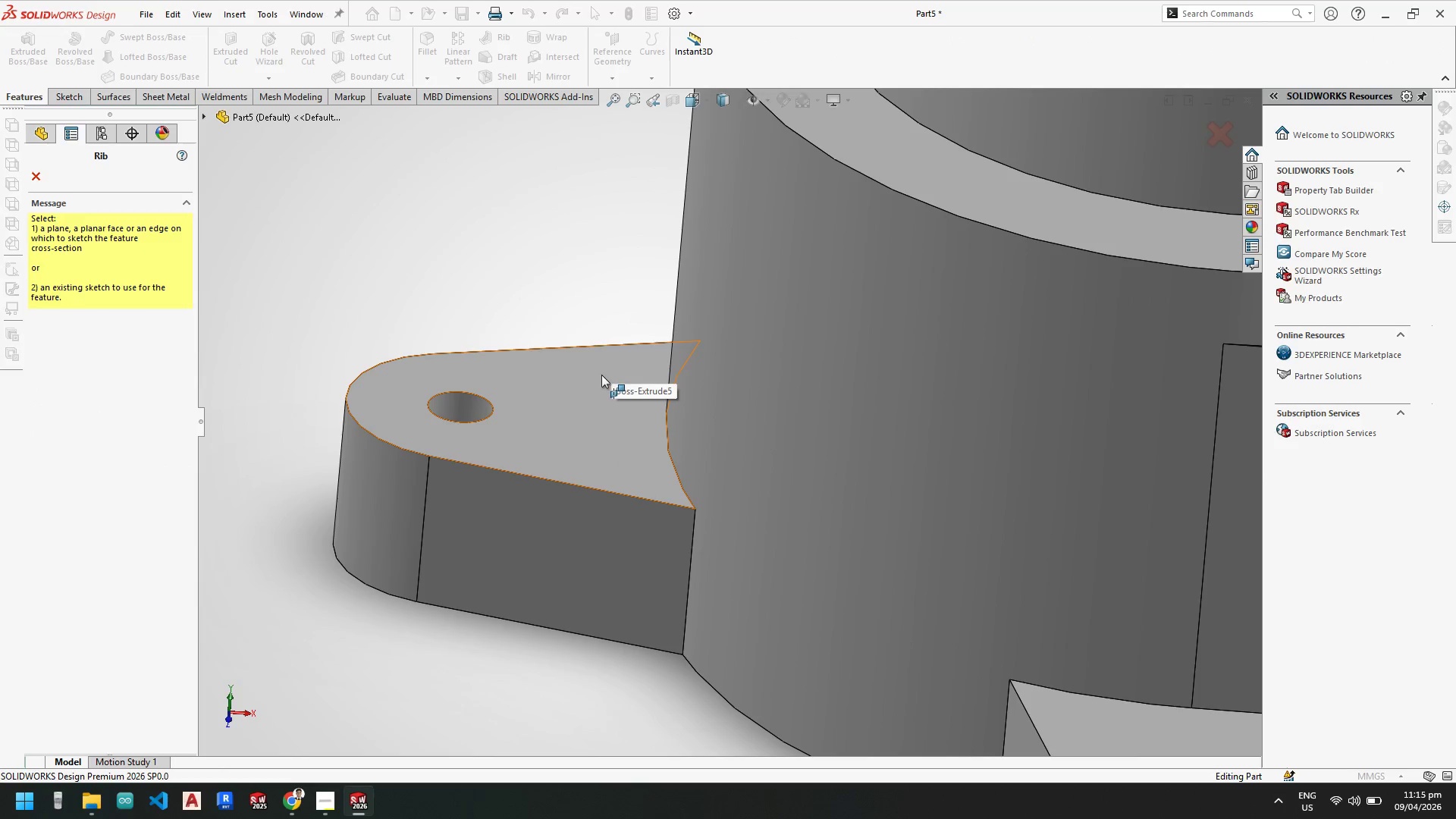 
mouse_move([644, 403])
 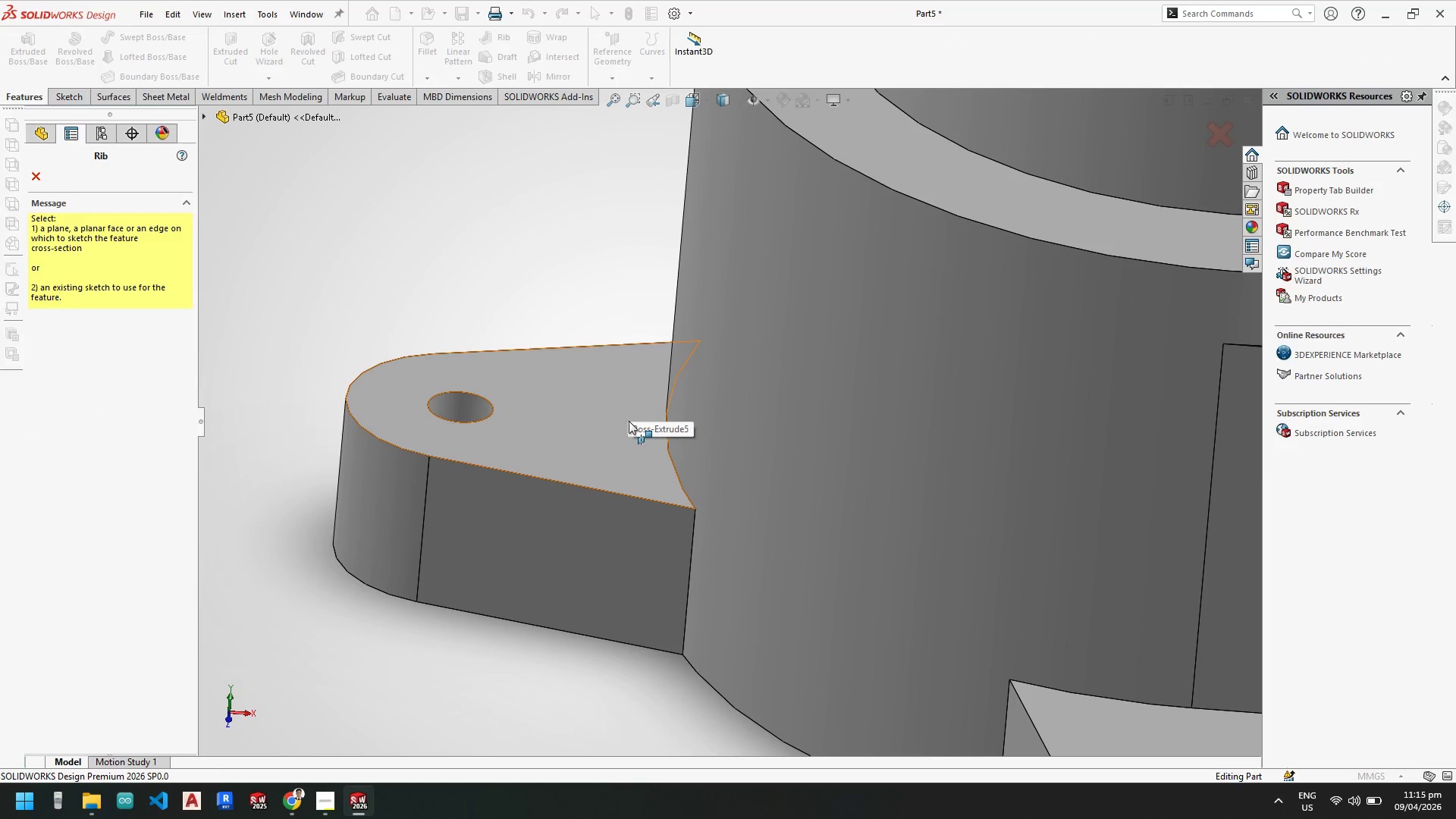 
left_click([627, 421])
 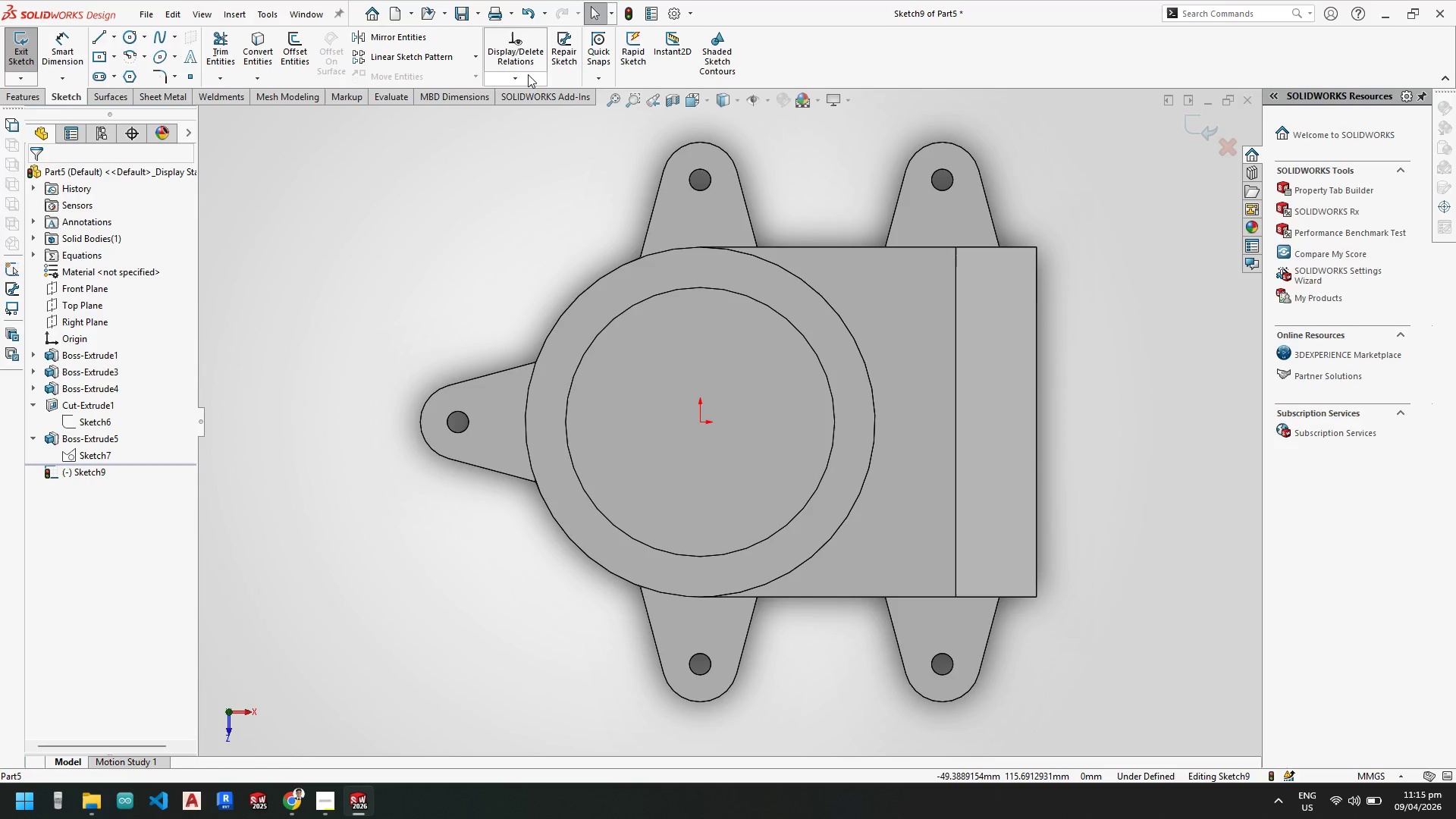 
scroll: coordinate [542, 429], scroll_direction: down, amount: 3.0
 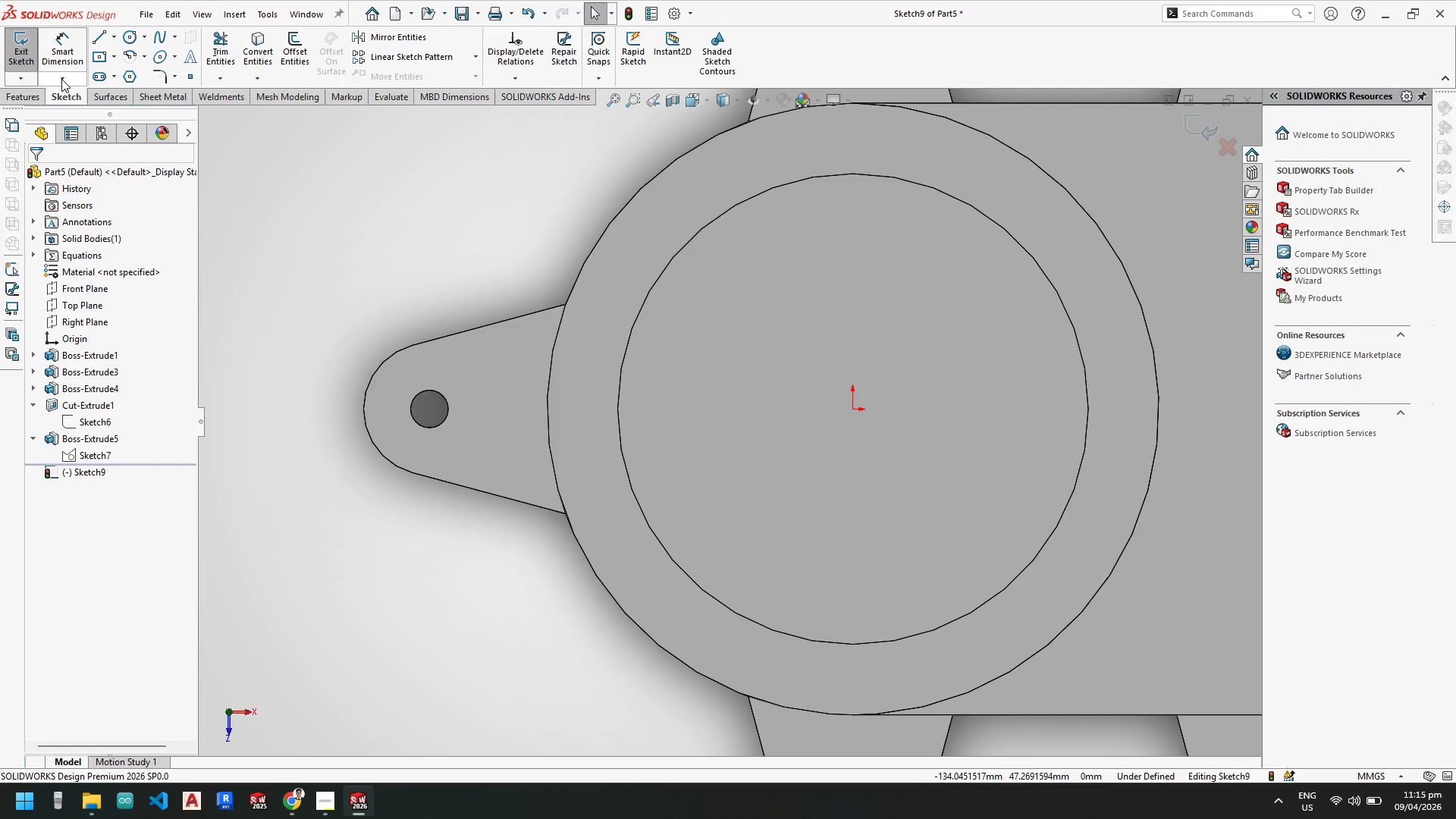 
left_click([24, 56])
 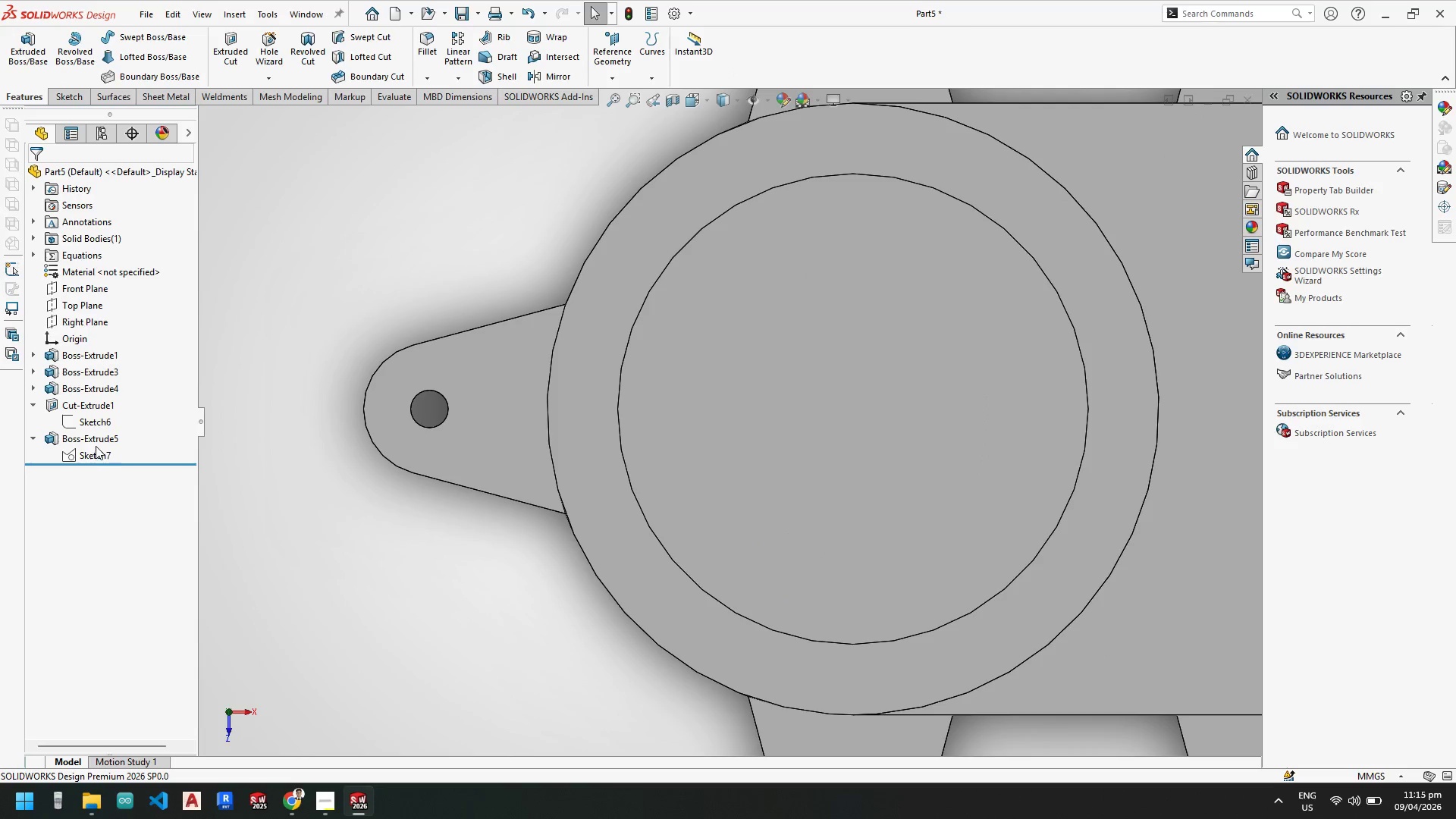 
left_click([95, 451])
 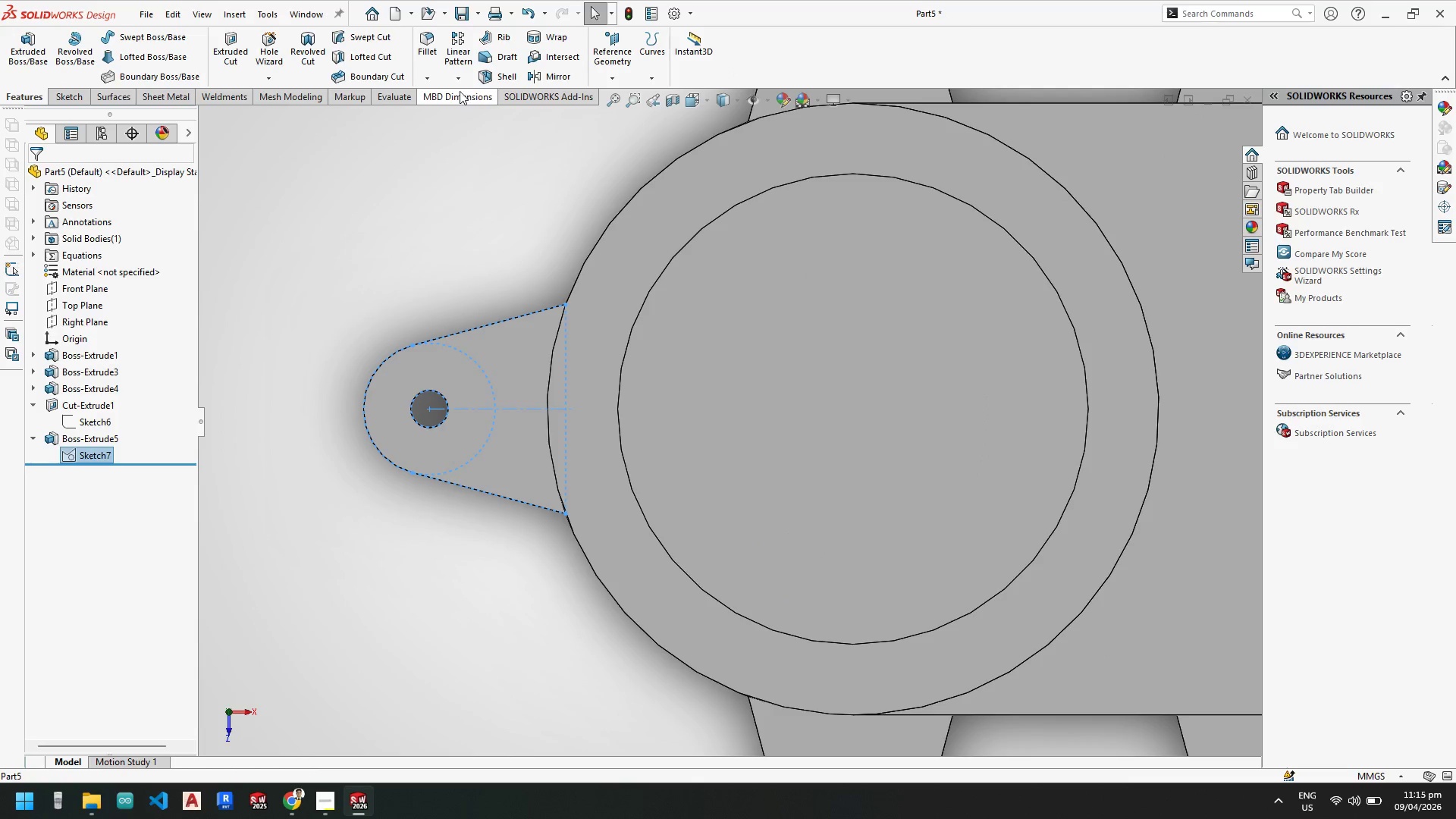 
left_click([444, 152])
 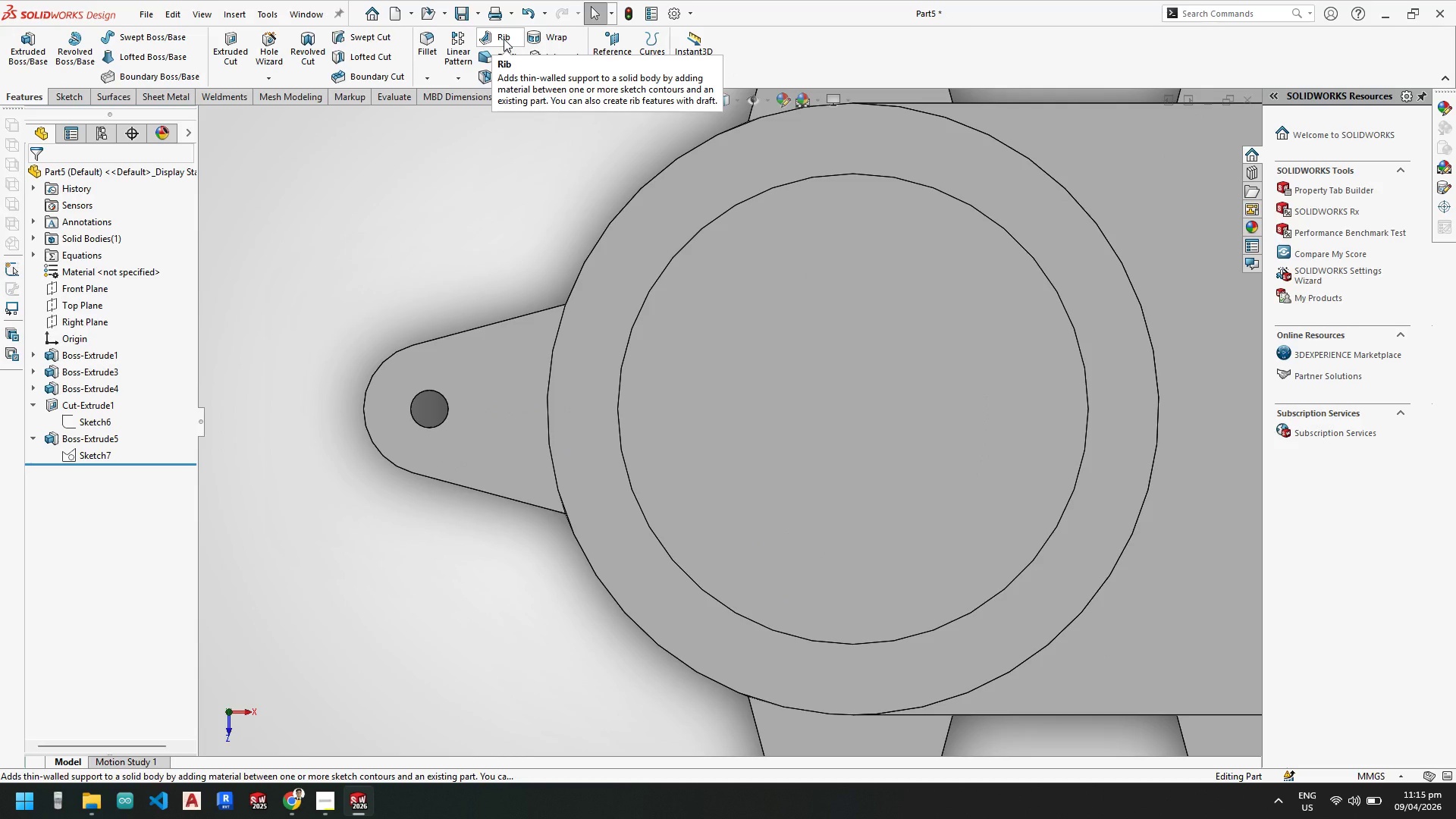 
right_click([504, 39])
 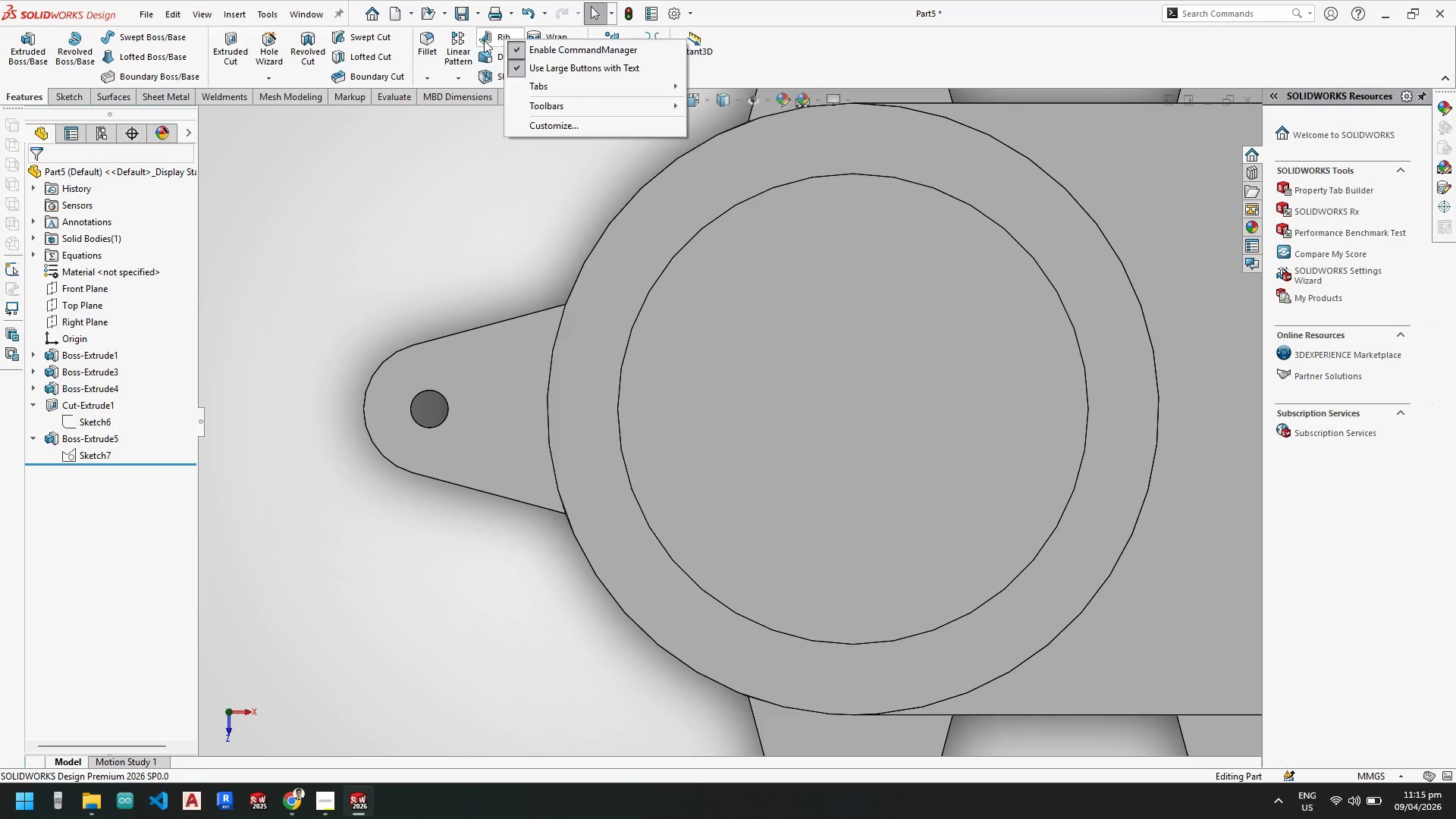 
left_click([485, 38])
 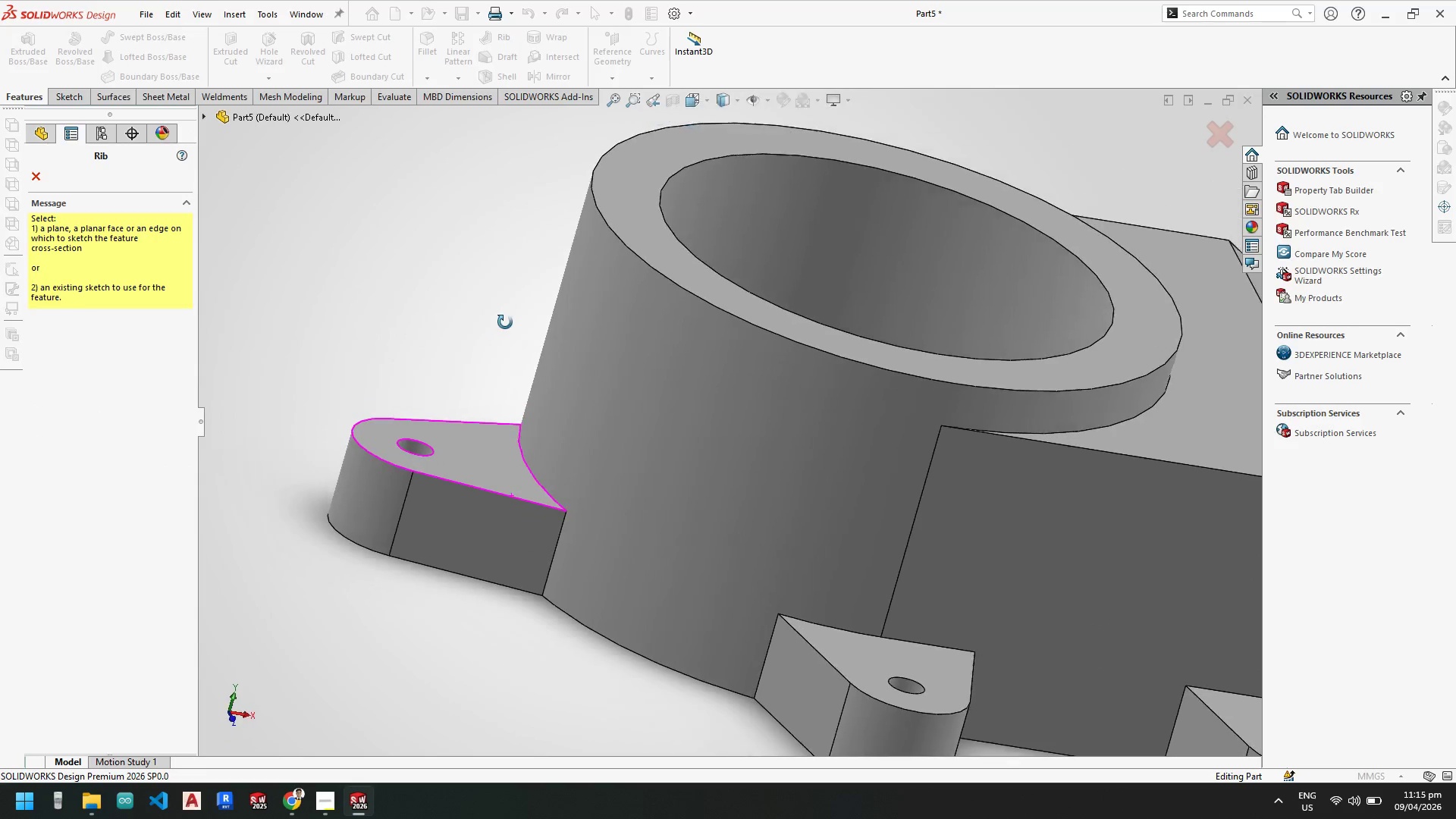 
wait(9.09)
 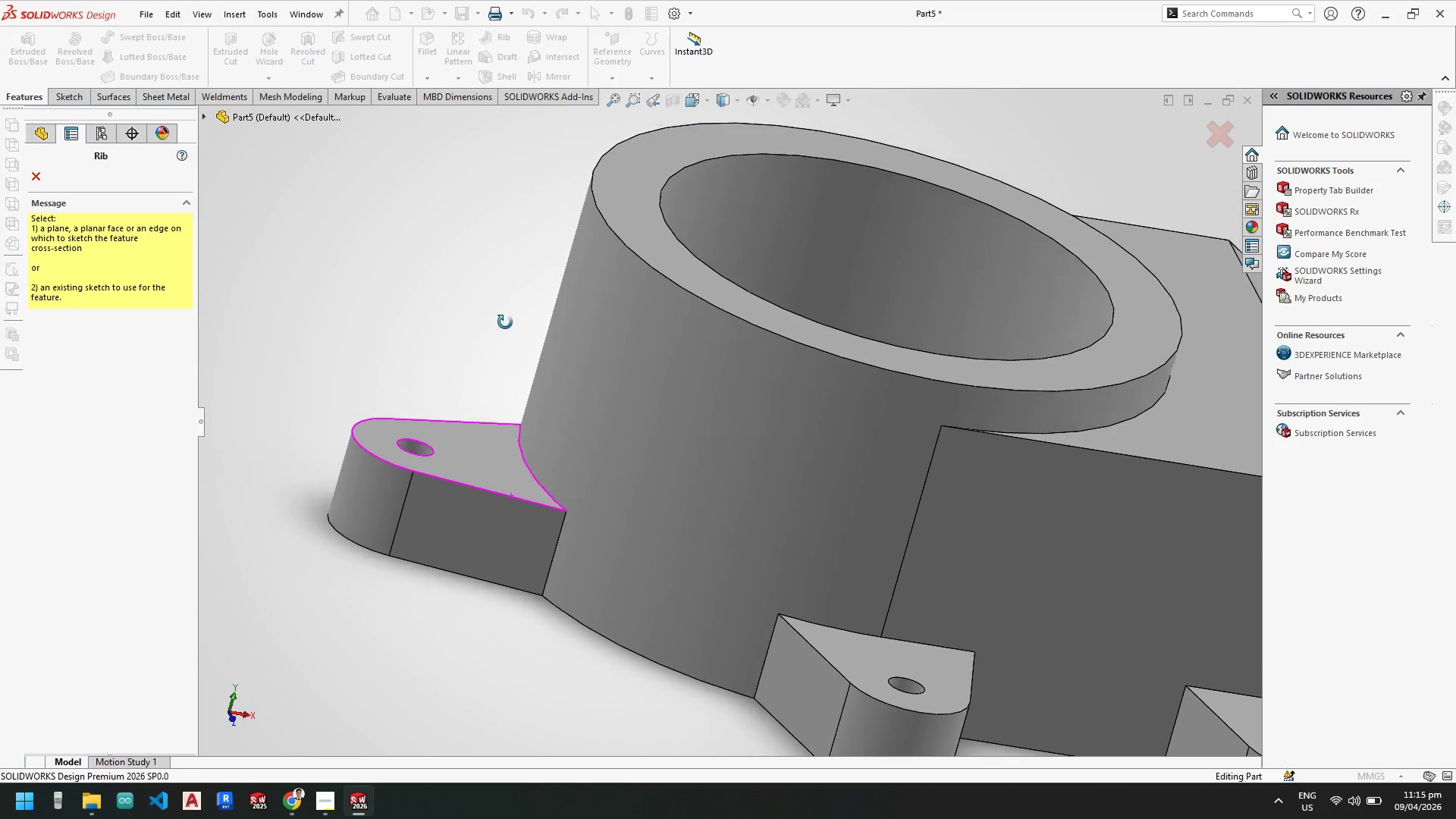 
scroll: coordinate [625, 446], scroll_direction: up, amount: 3.0
 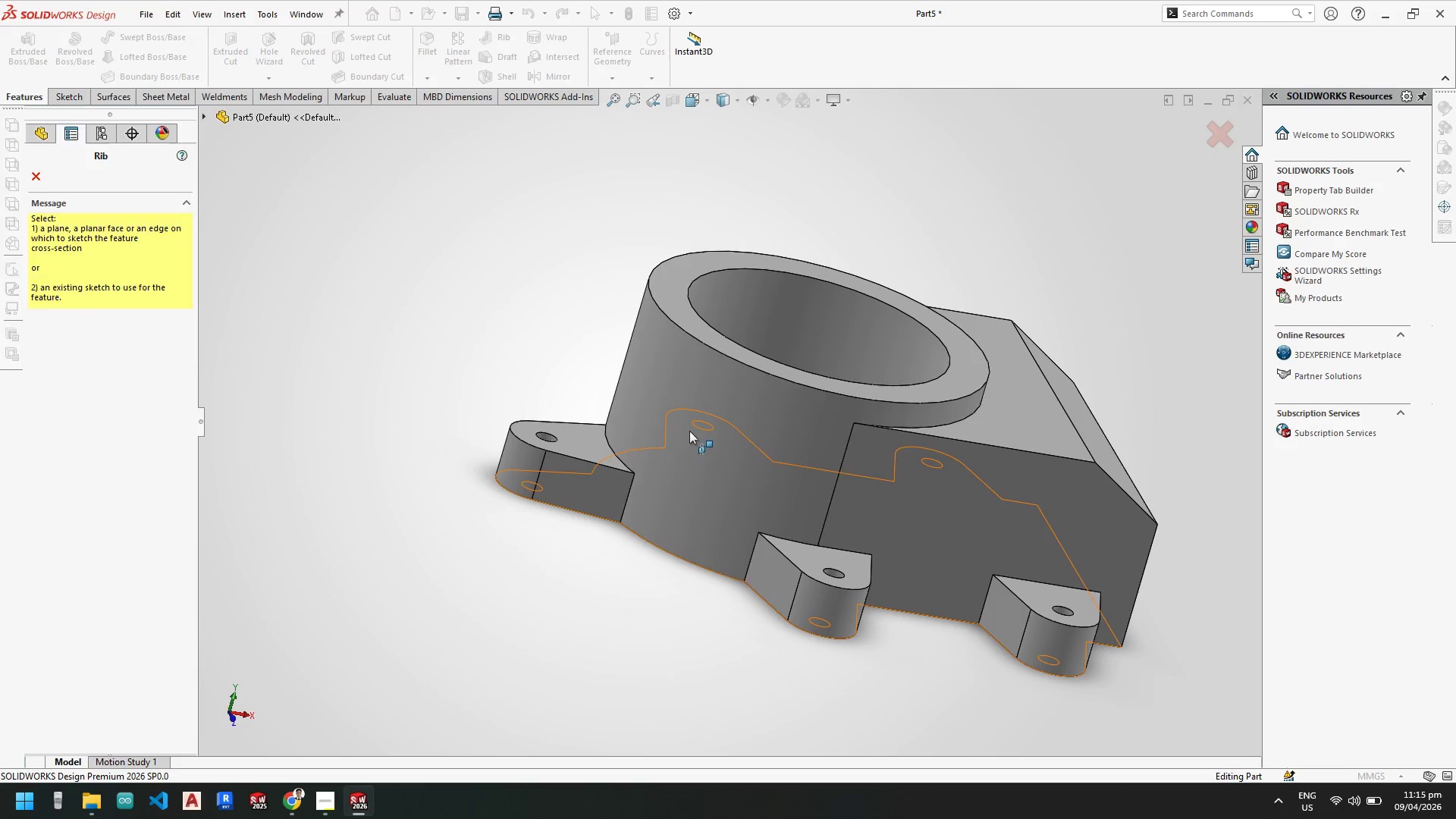 
key(Escape)
 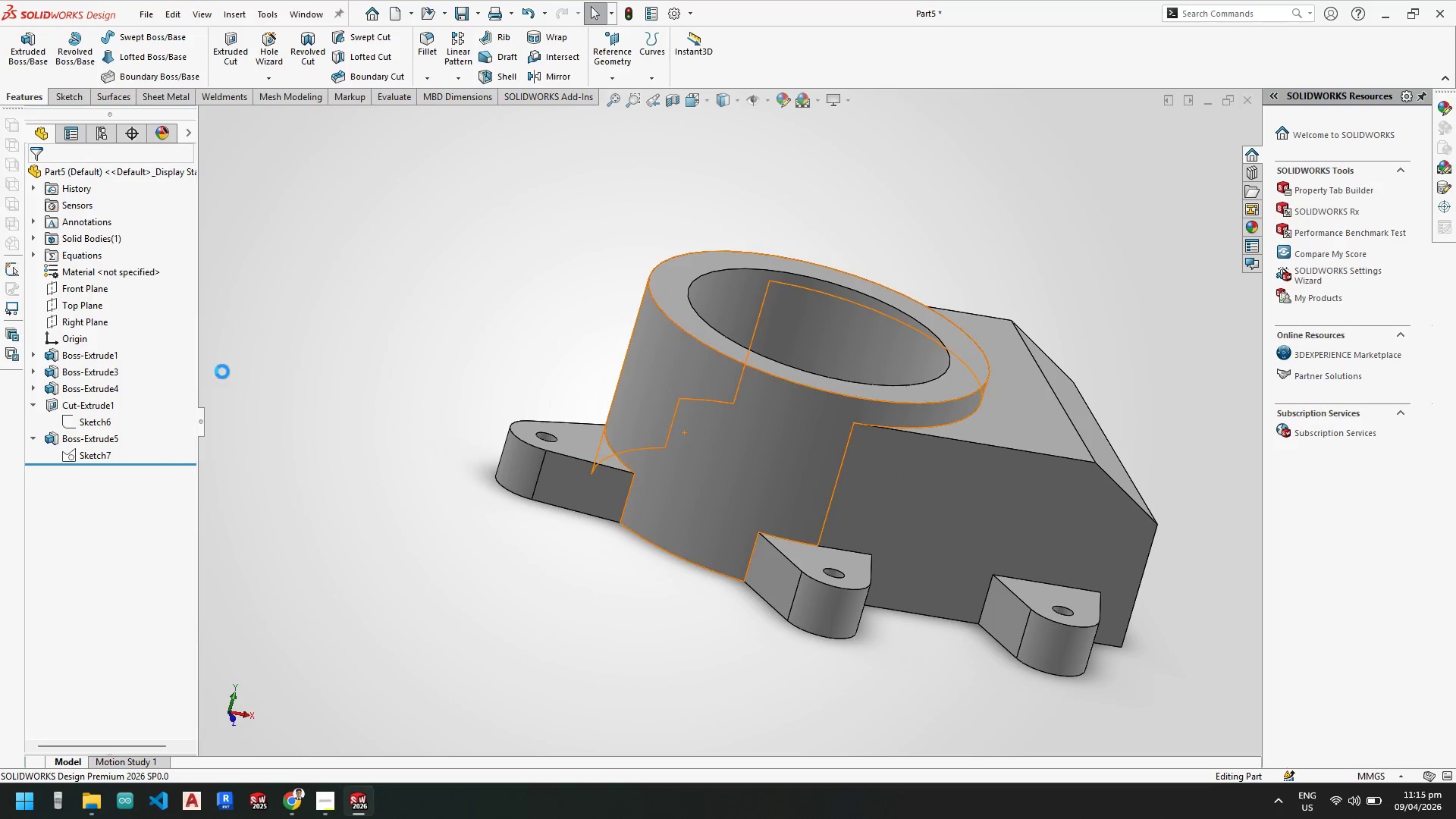 
key(Escape)
 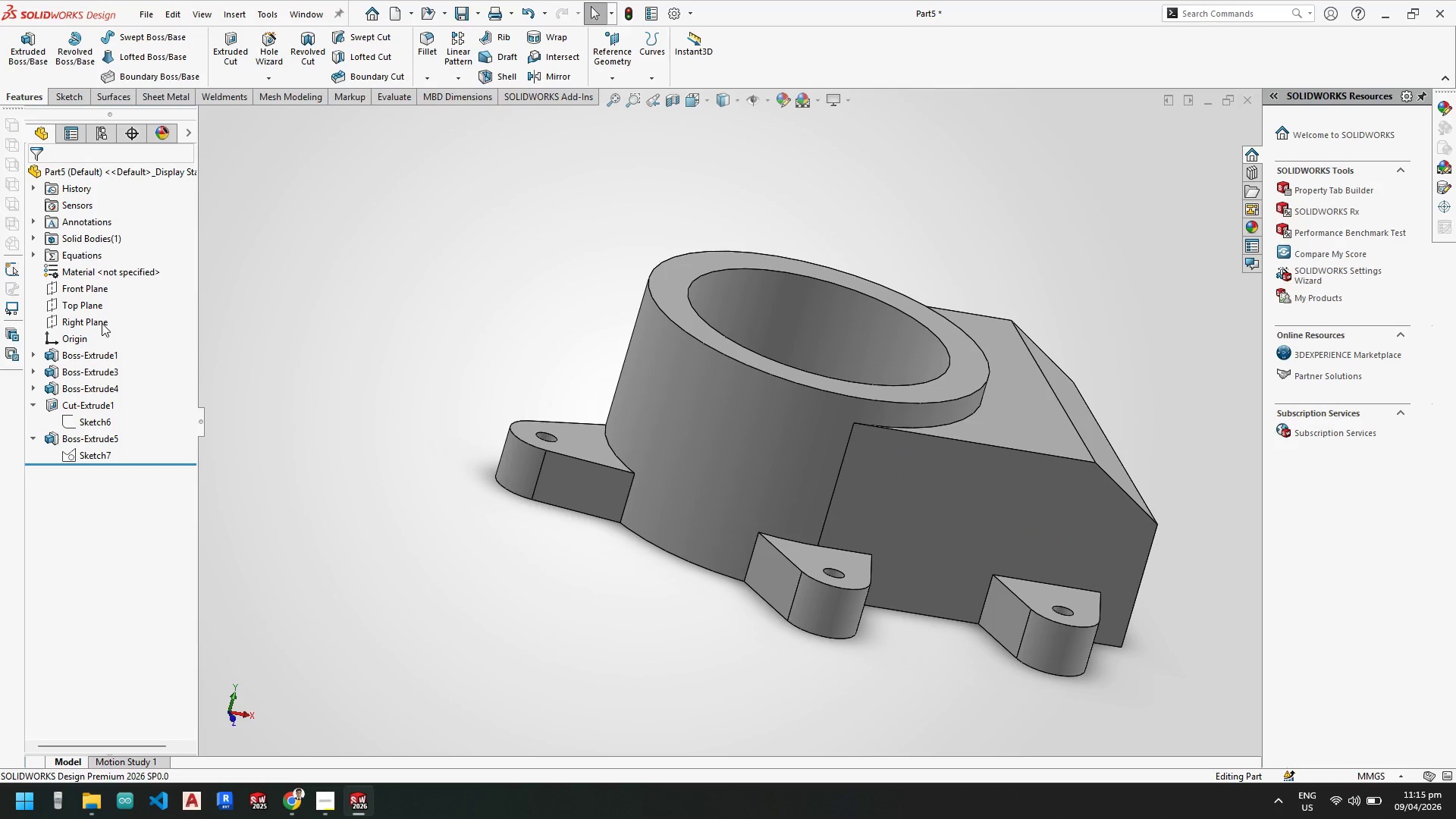 
left_click([102, 323])
 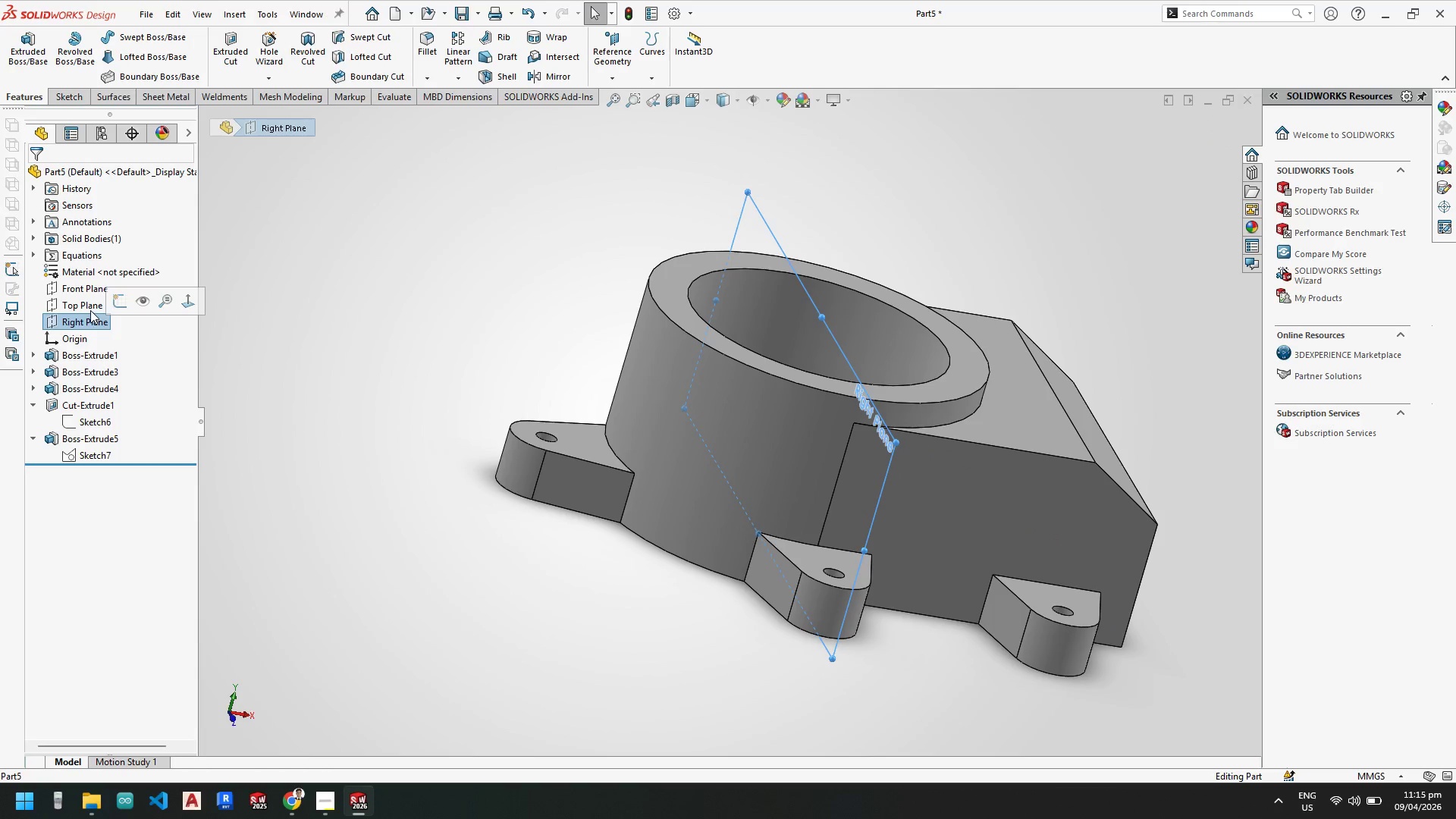 
left_click([86, 306])
 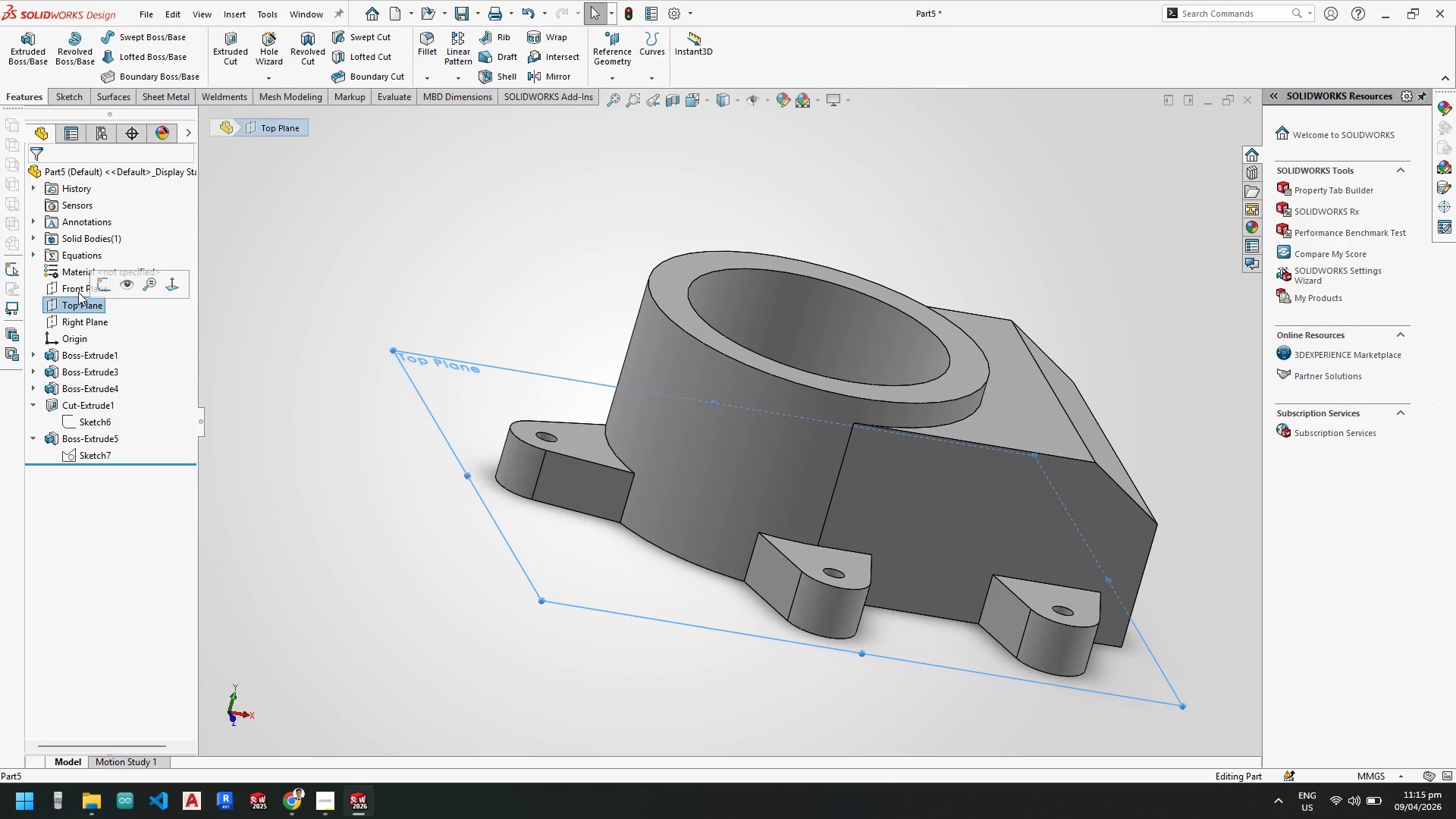 
left_click([73, 287])
 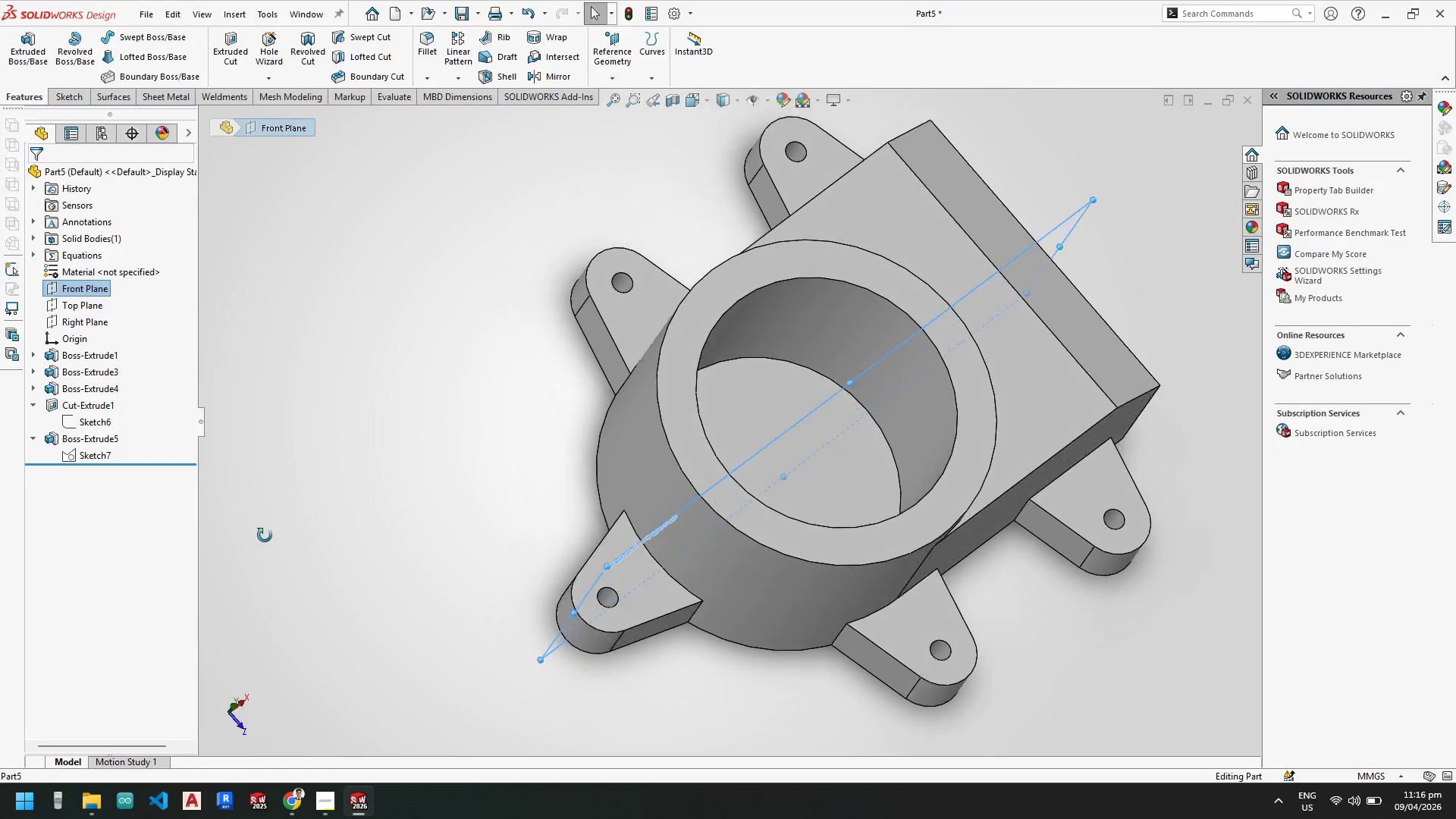 
right_click([90, 285])
 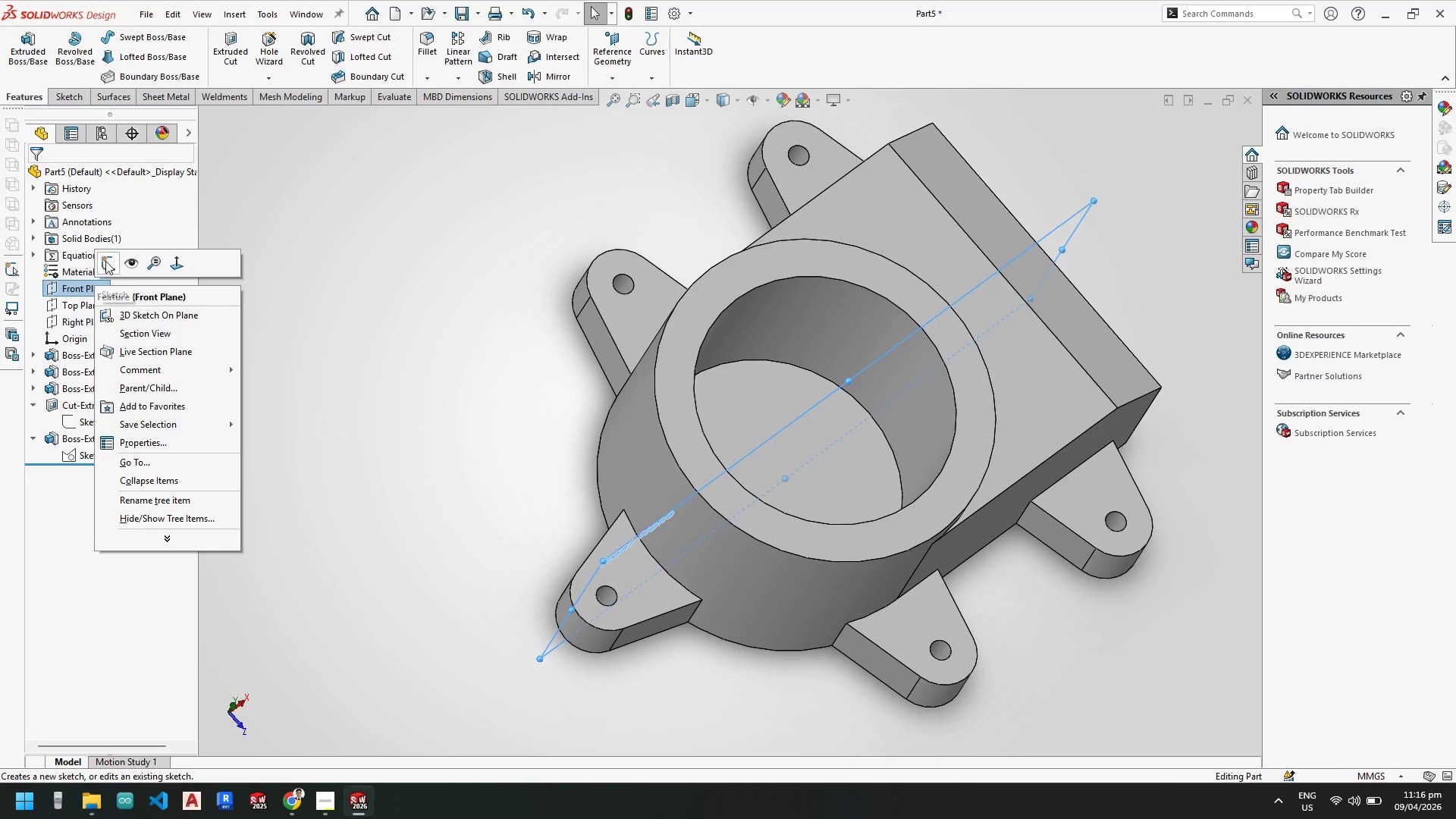 
left_click([107, 260])
 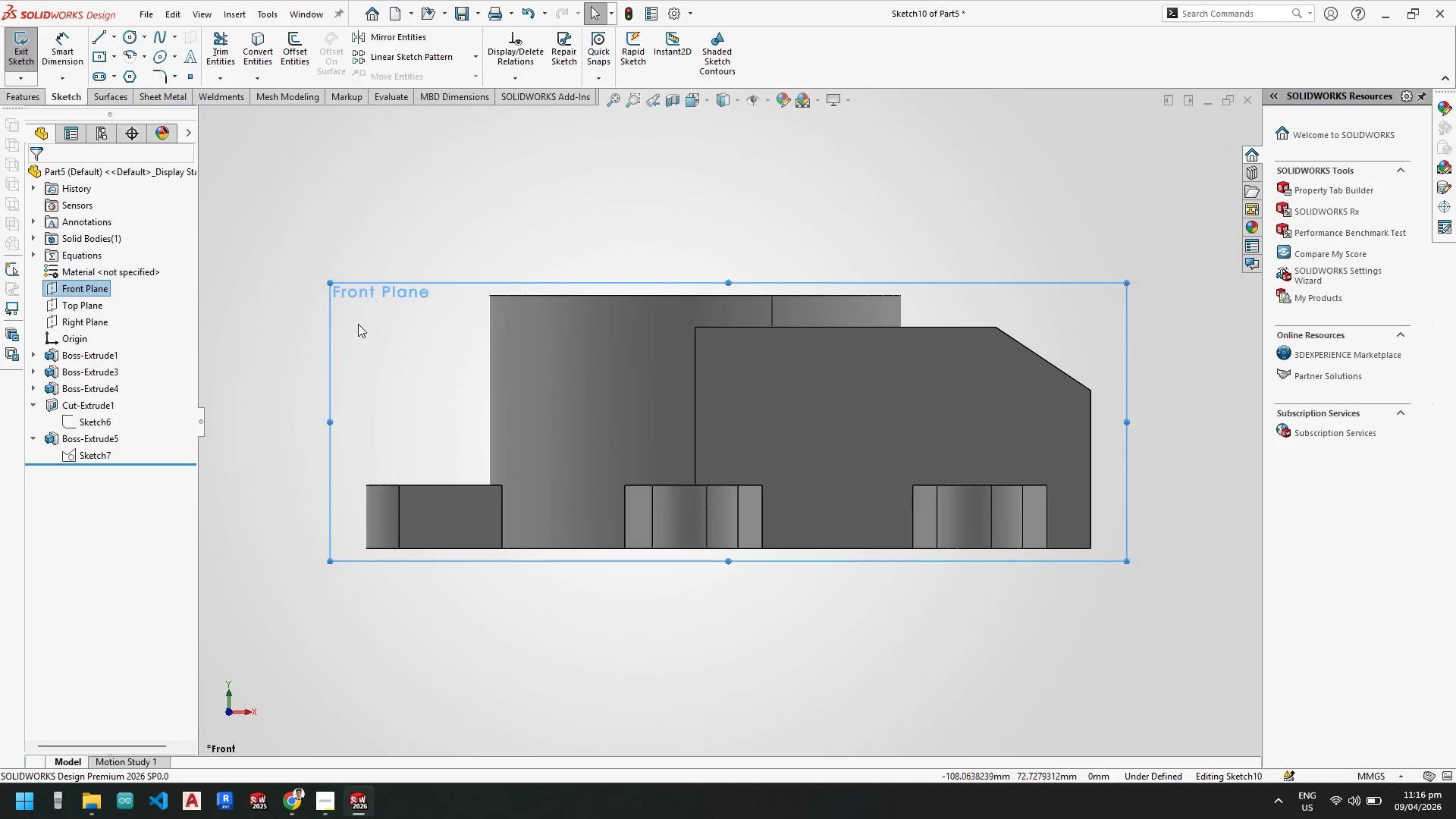 
scroll: coordinate [462, 396], scroll_direction: down, amount: 3.0
 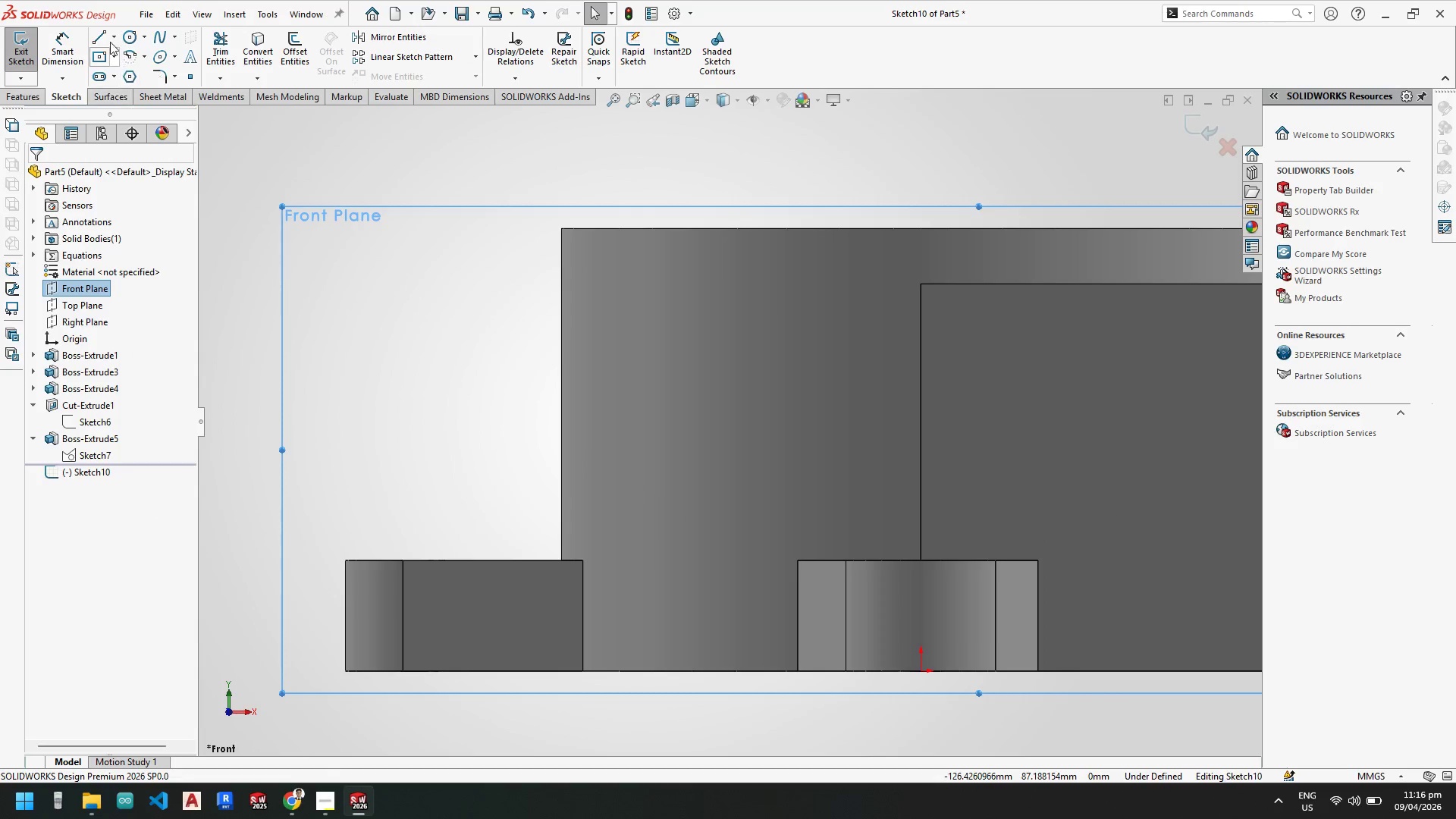 
left_click([102, 38])
 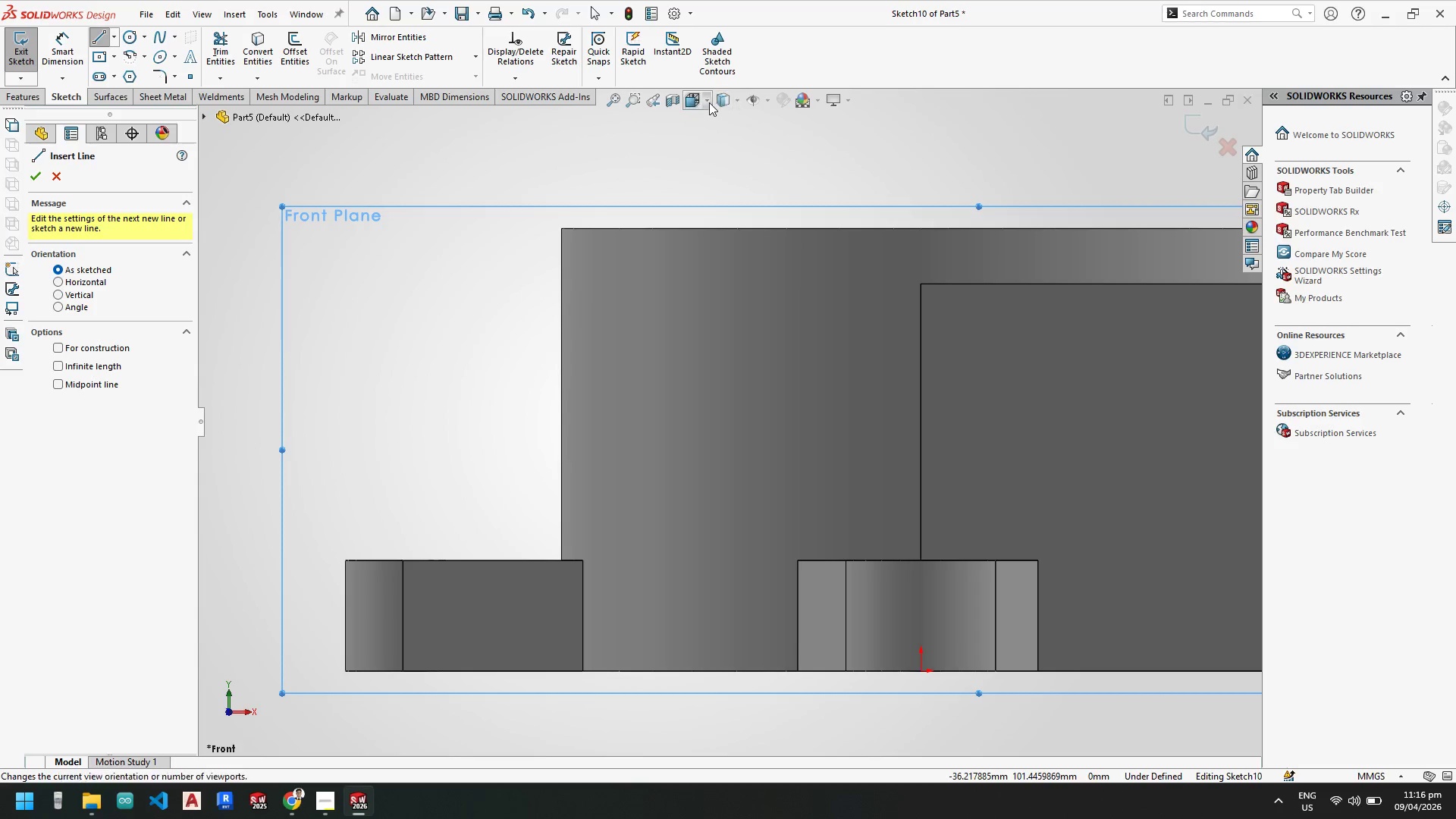 
left_click([739, 102])
 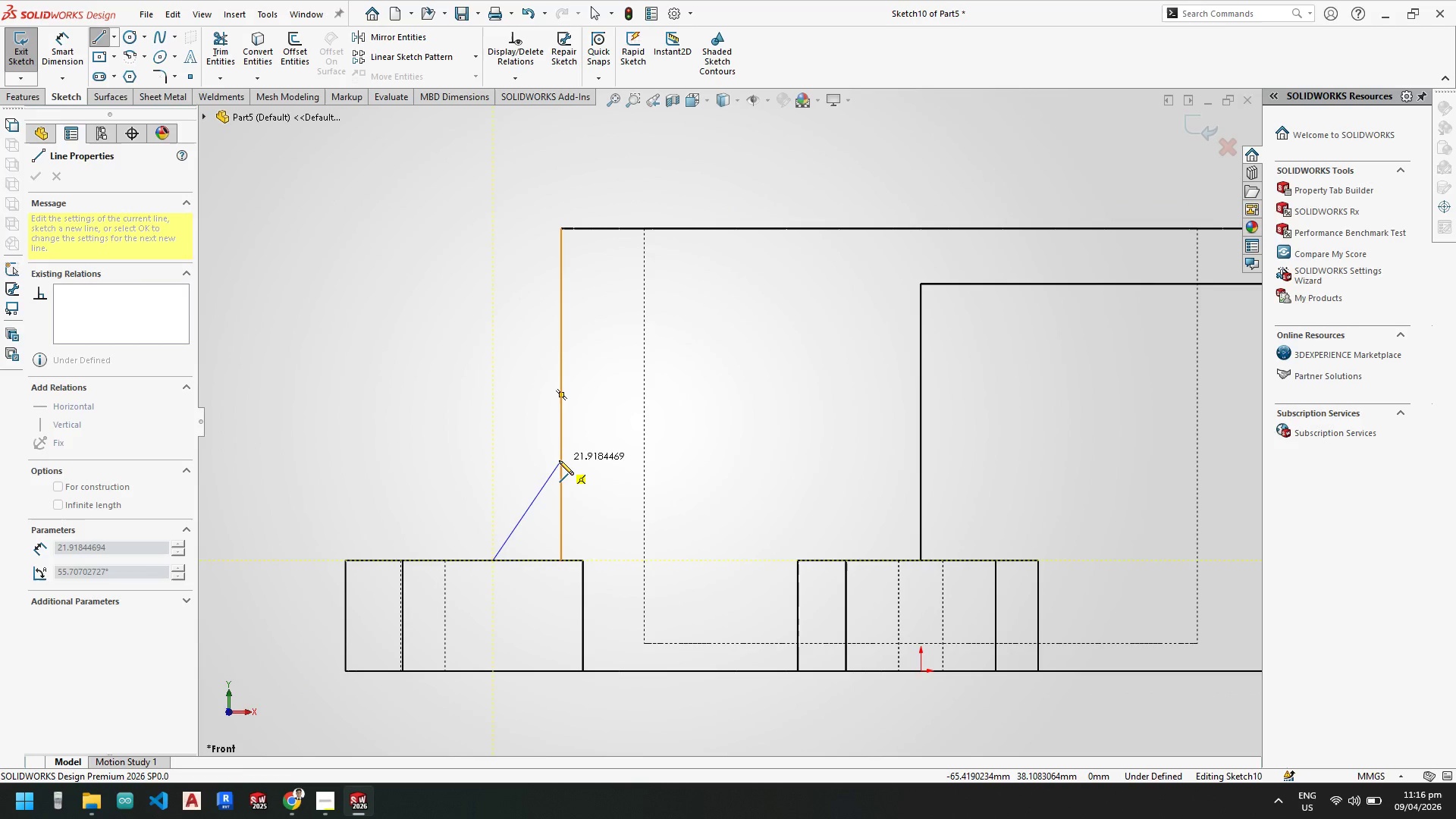 
wait(6.17)
 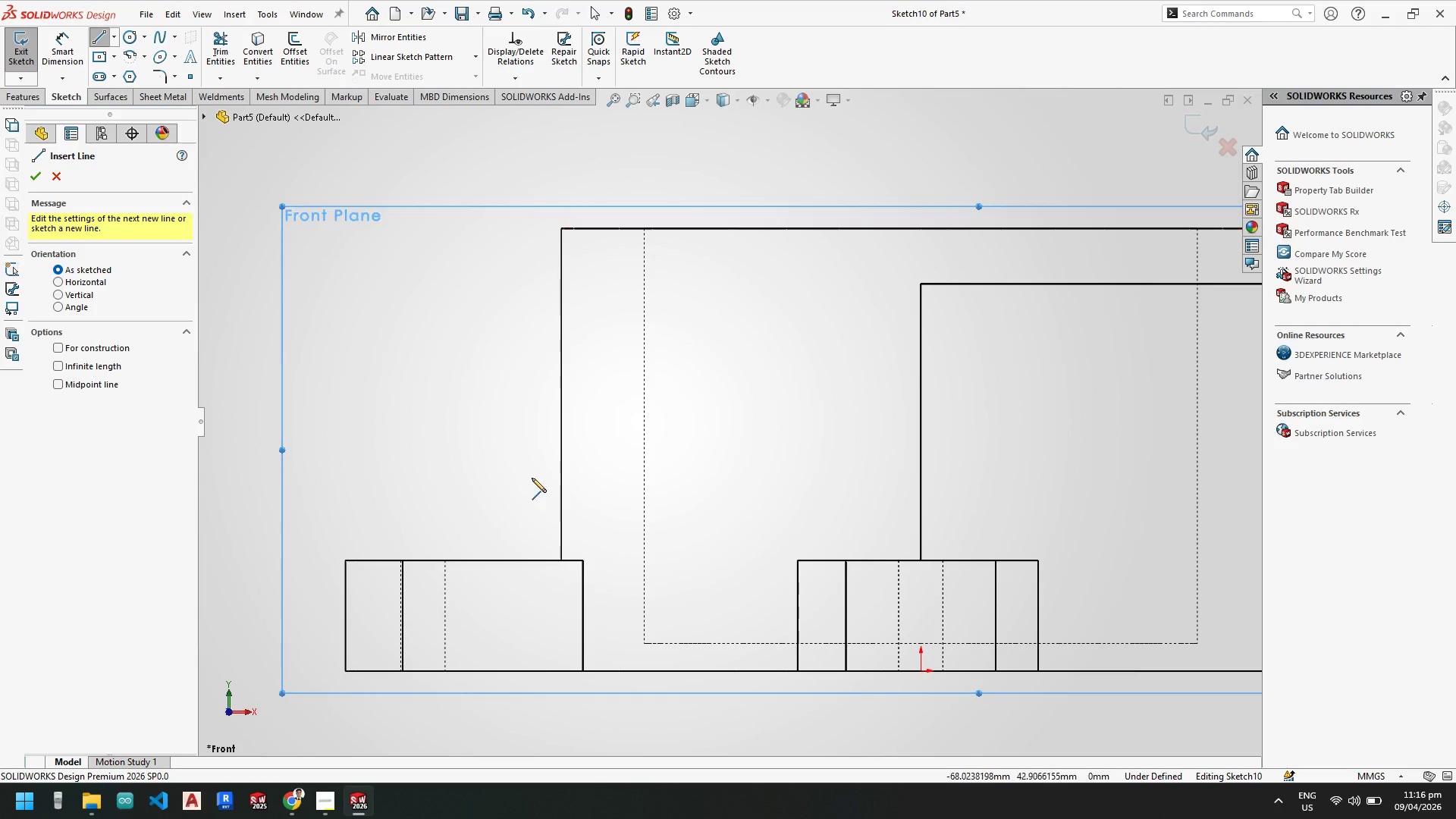 
left_click([559, 457])
 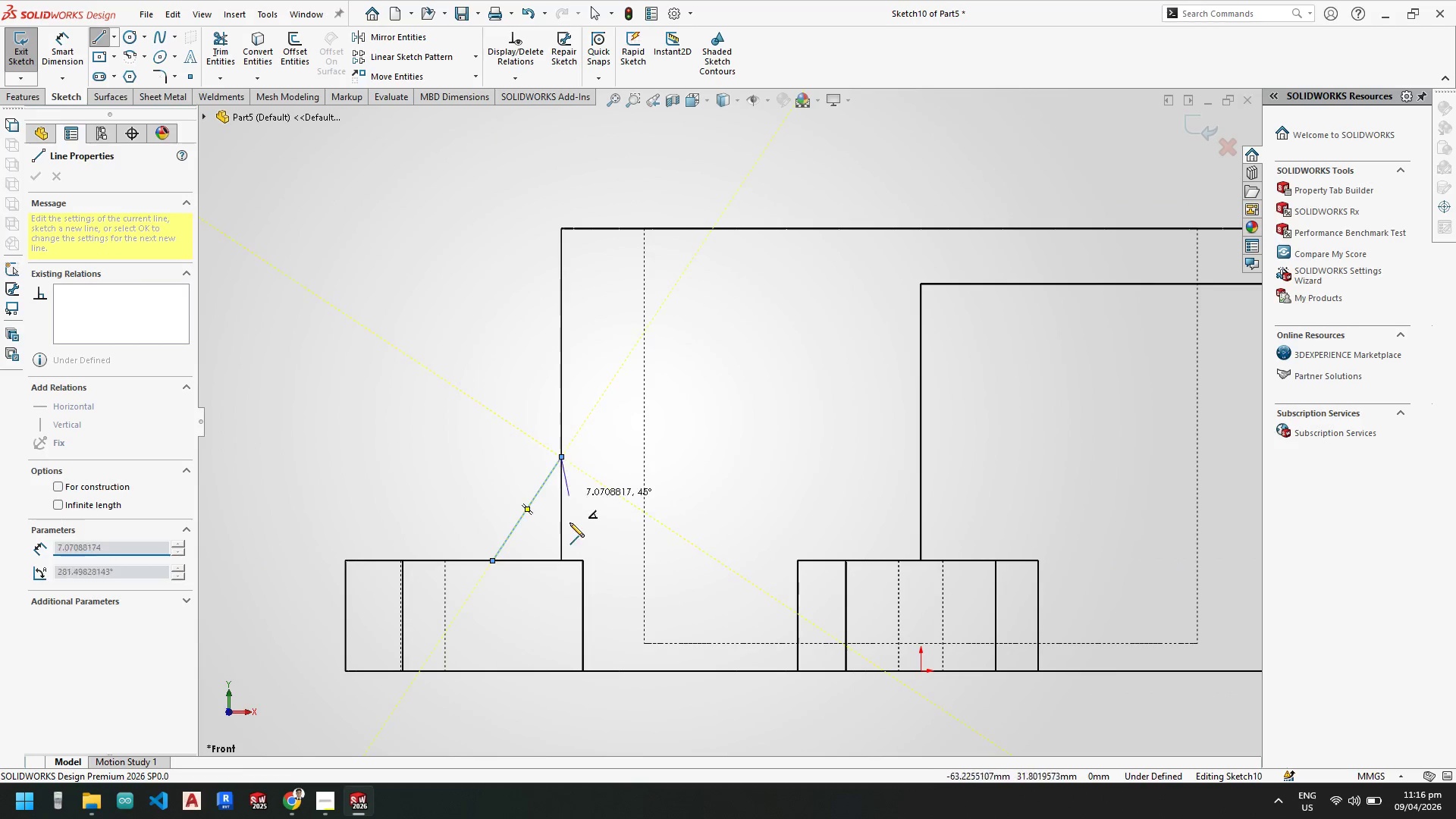 
key(Escape)
 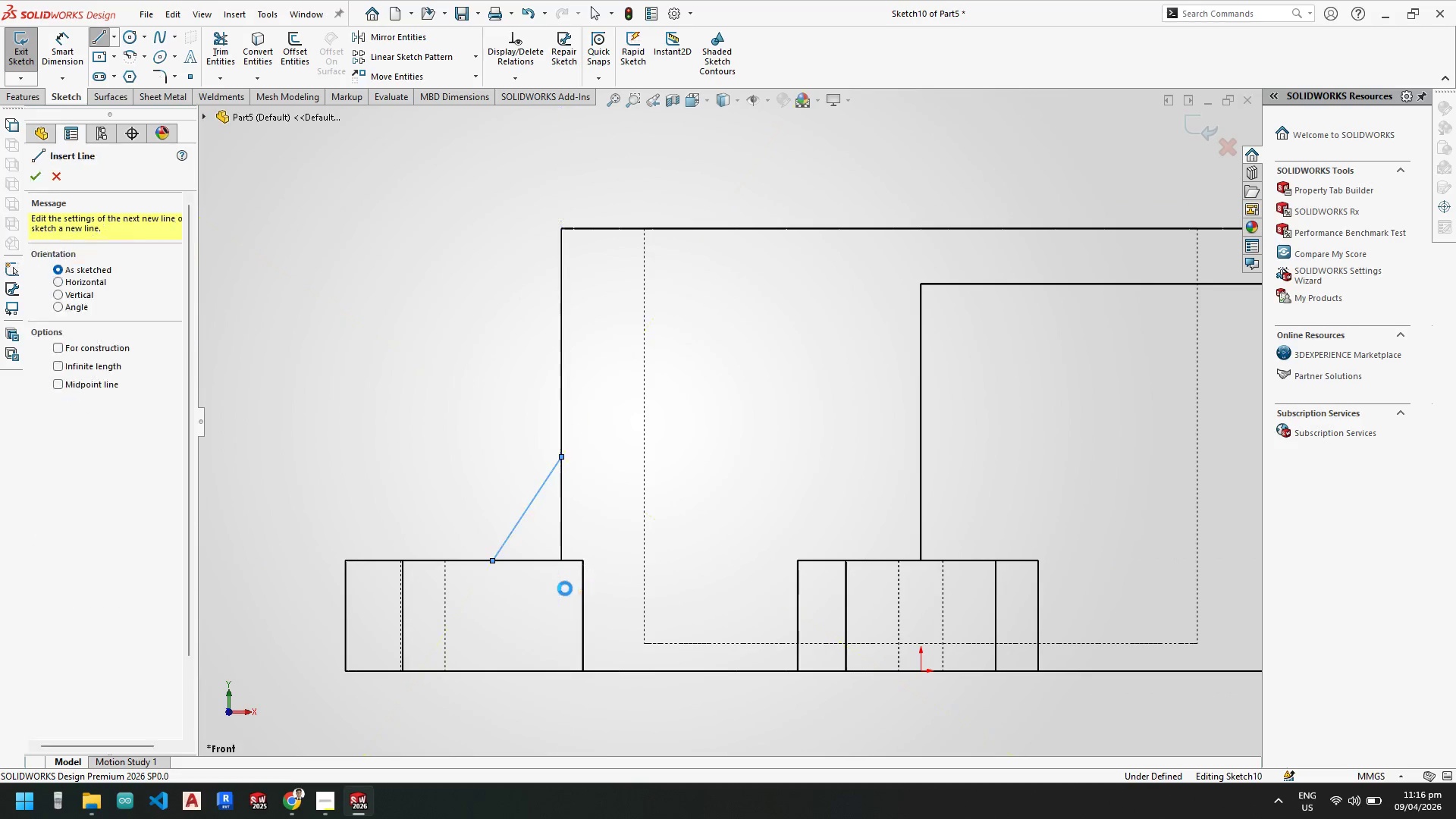 
key(Escape)
 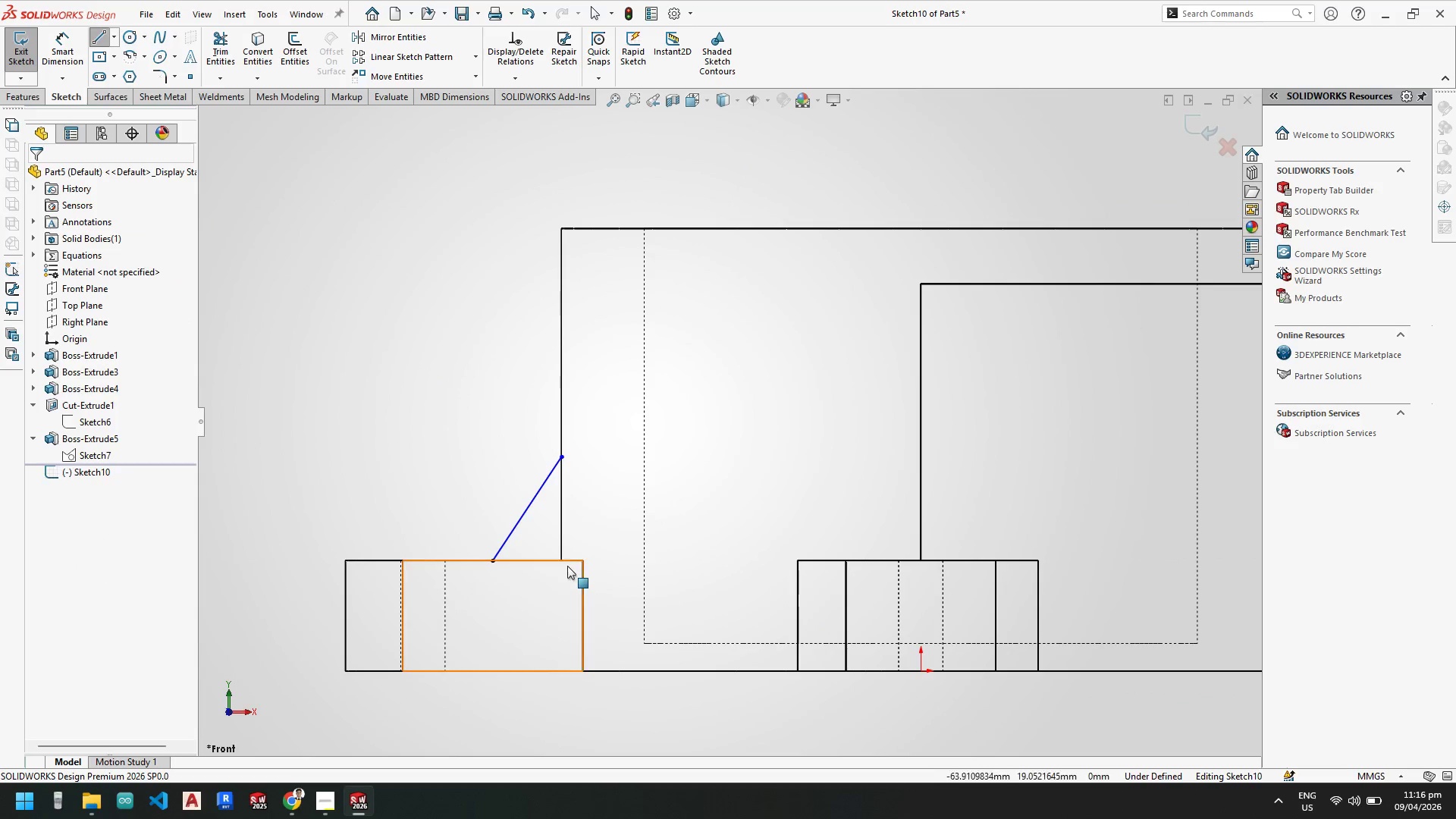 
key(Escape)
 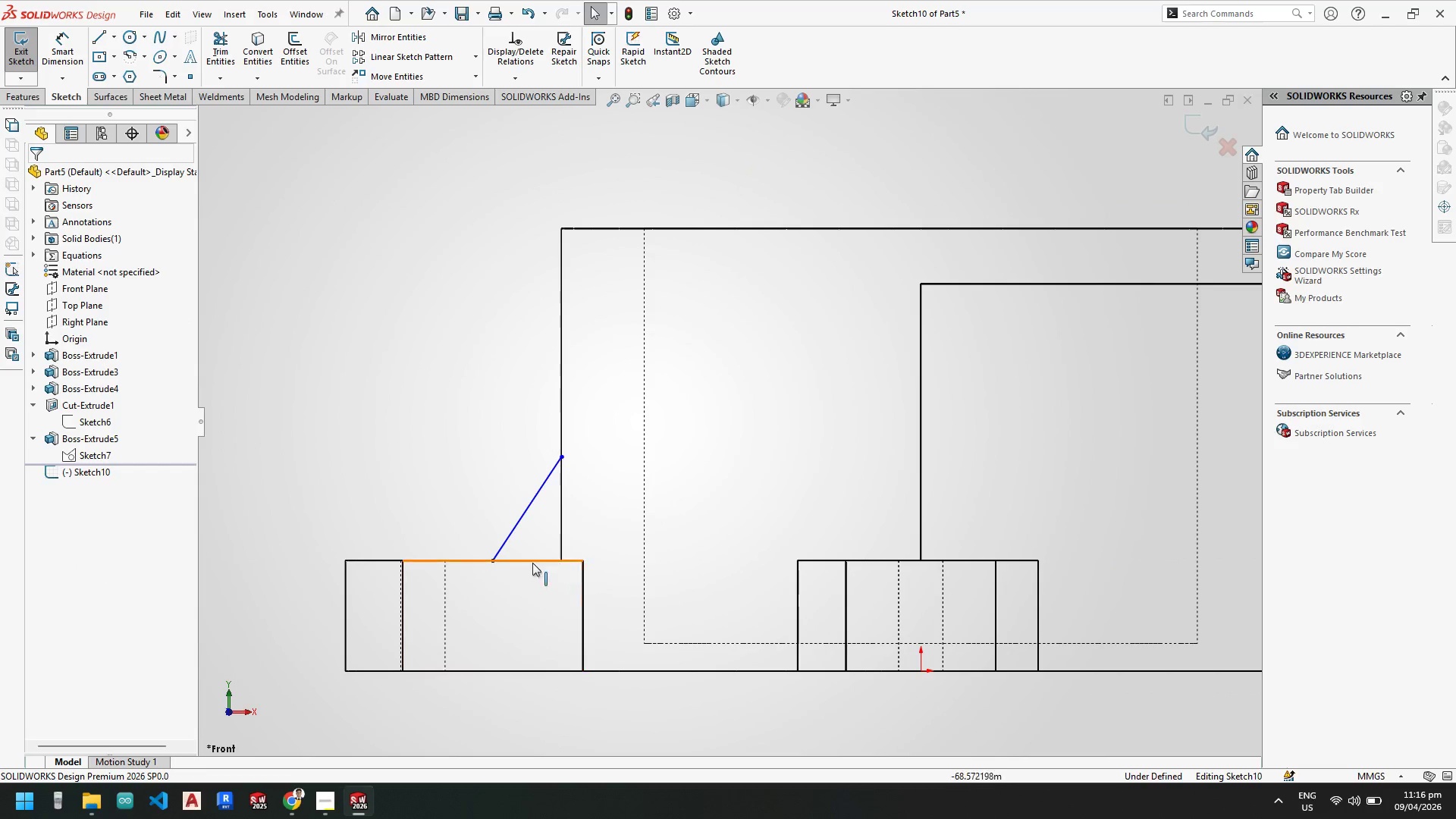 
key(Escape)
 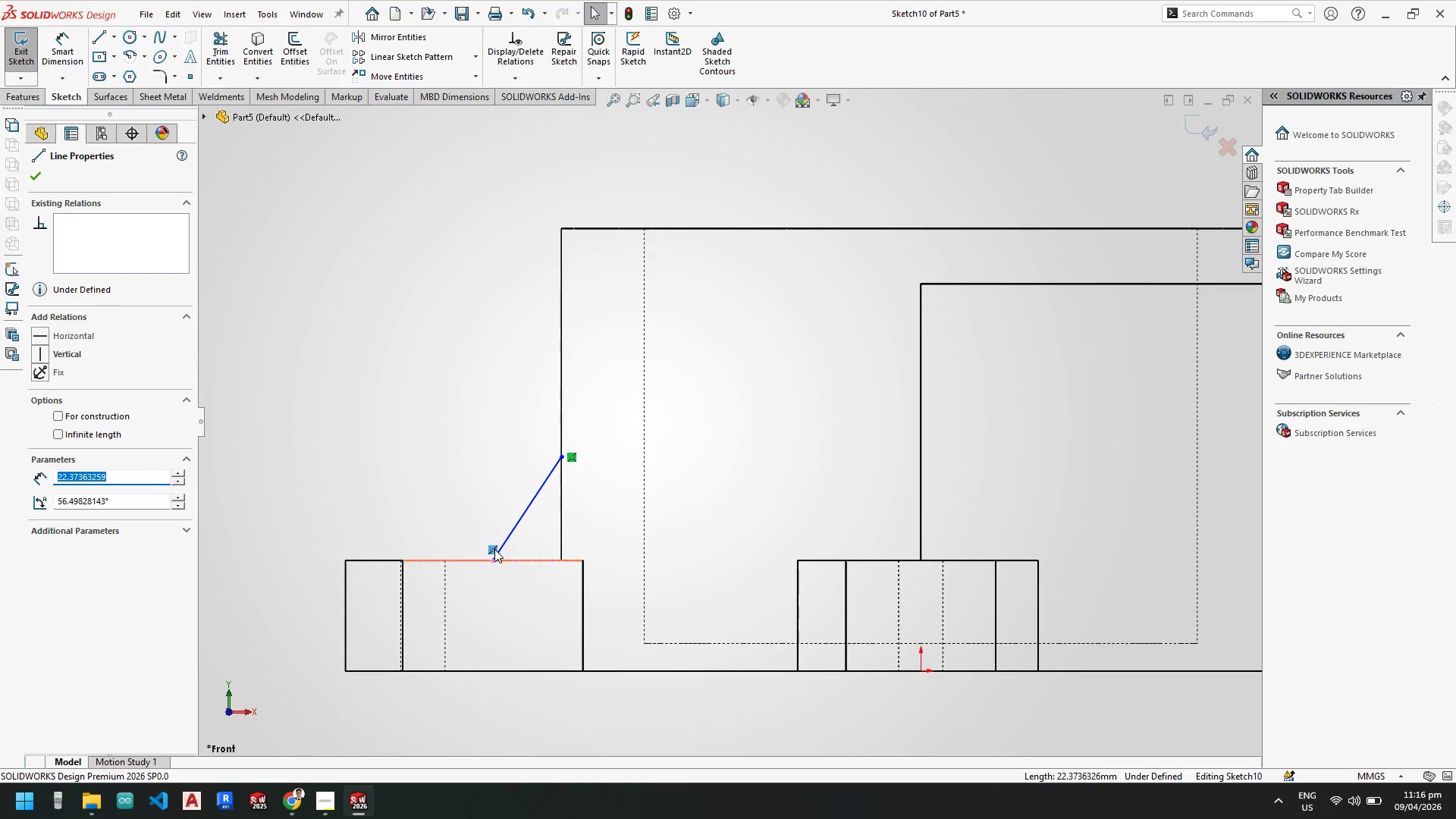 
left_click_drag(start_coordinate=[528, 748], to_coordinate=[528, 744])
 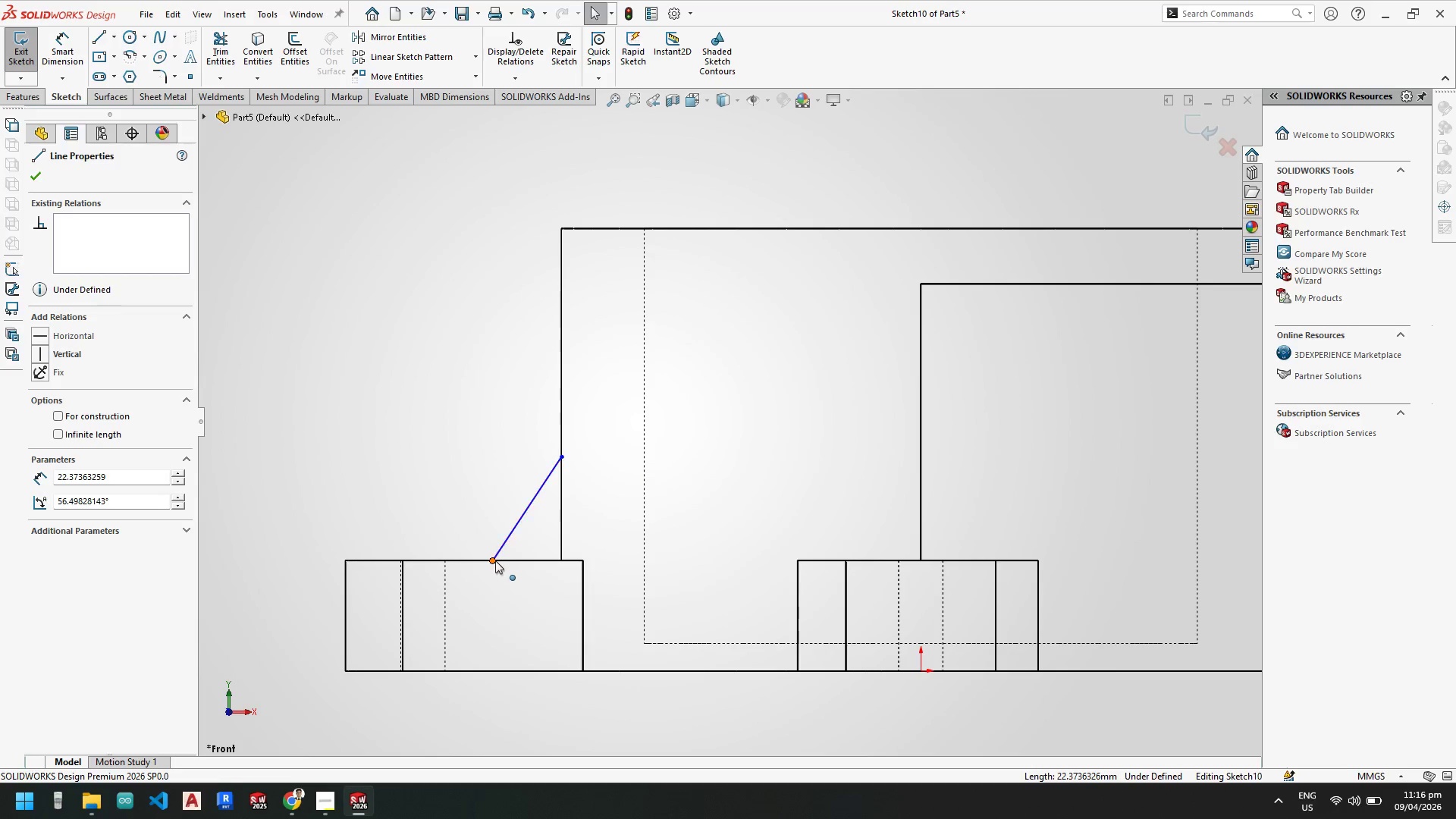 
left_click_drag(start_coordinate=[494, 560], to_coordinate=[478, 563])
 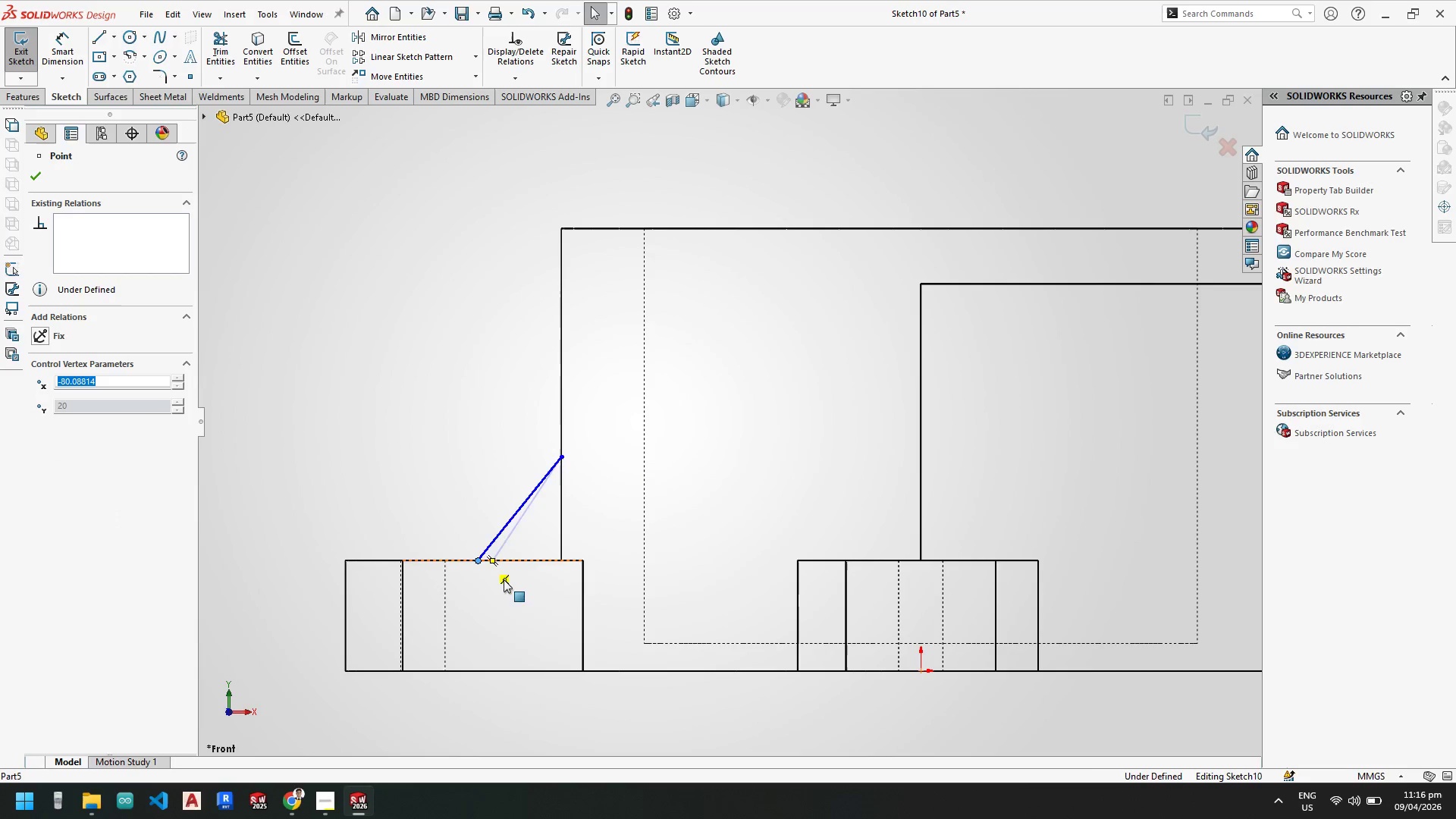 
key(Escape)
 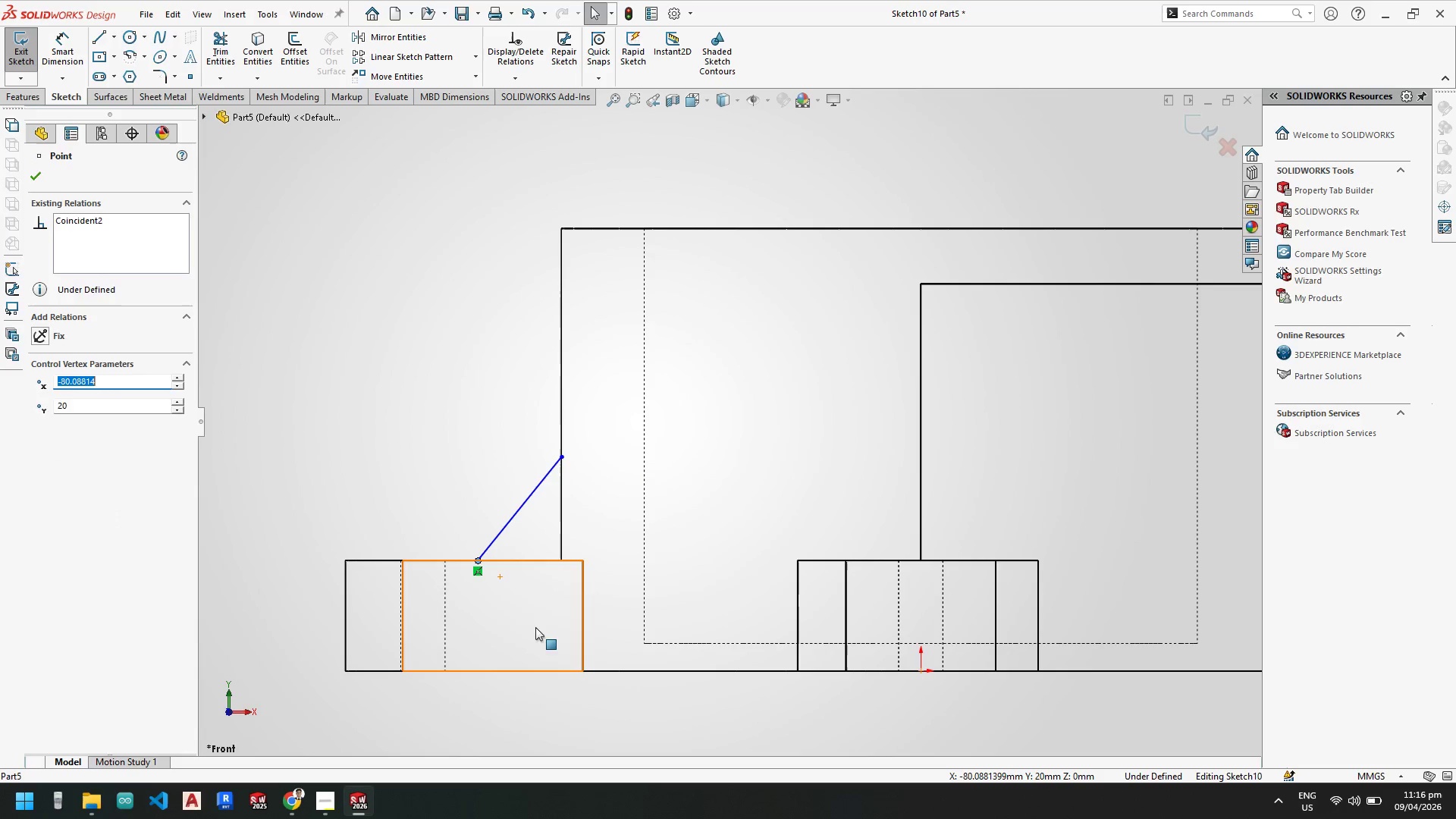 
key(Escape)
 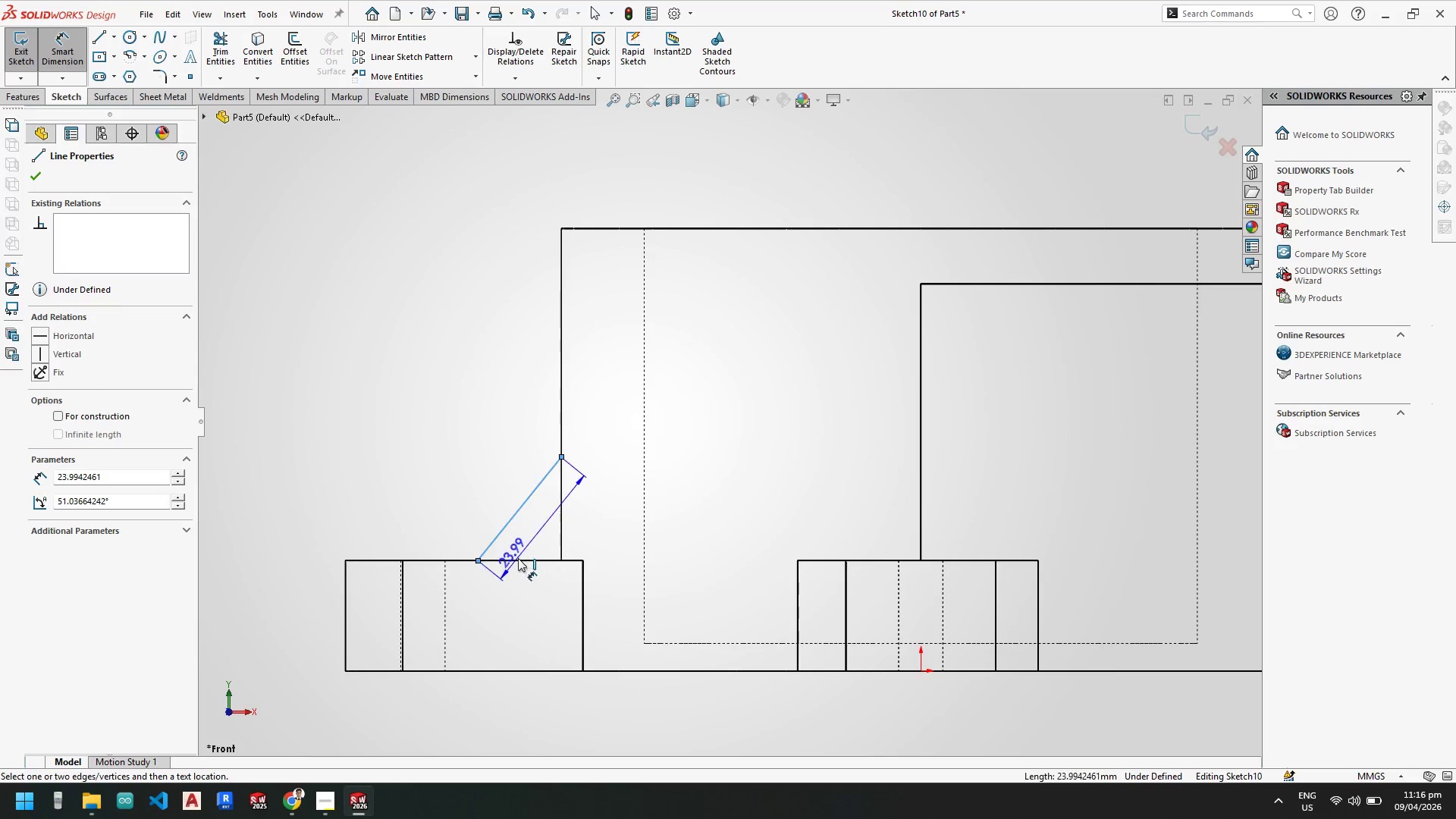 
double_click([519, 547])
 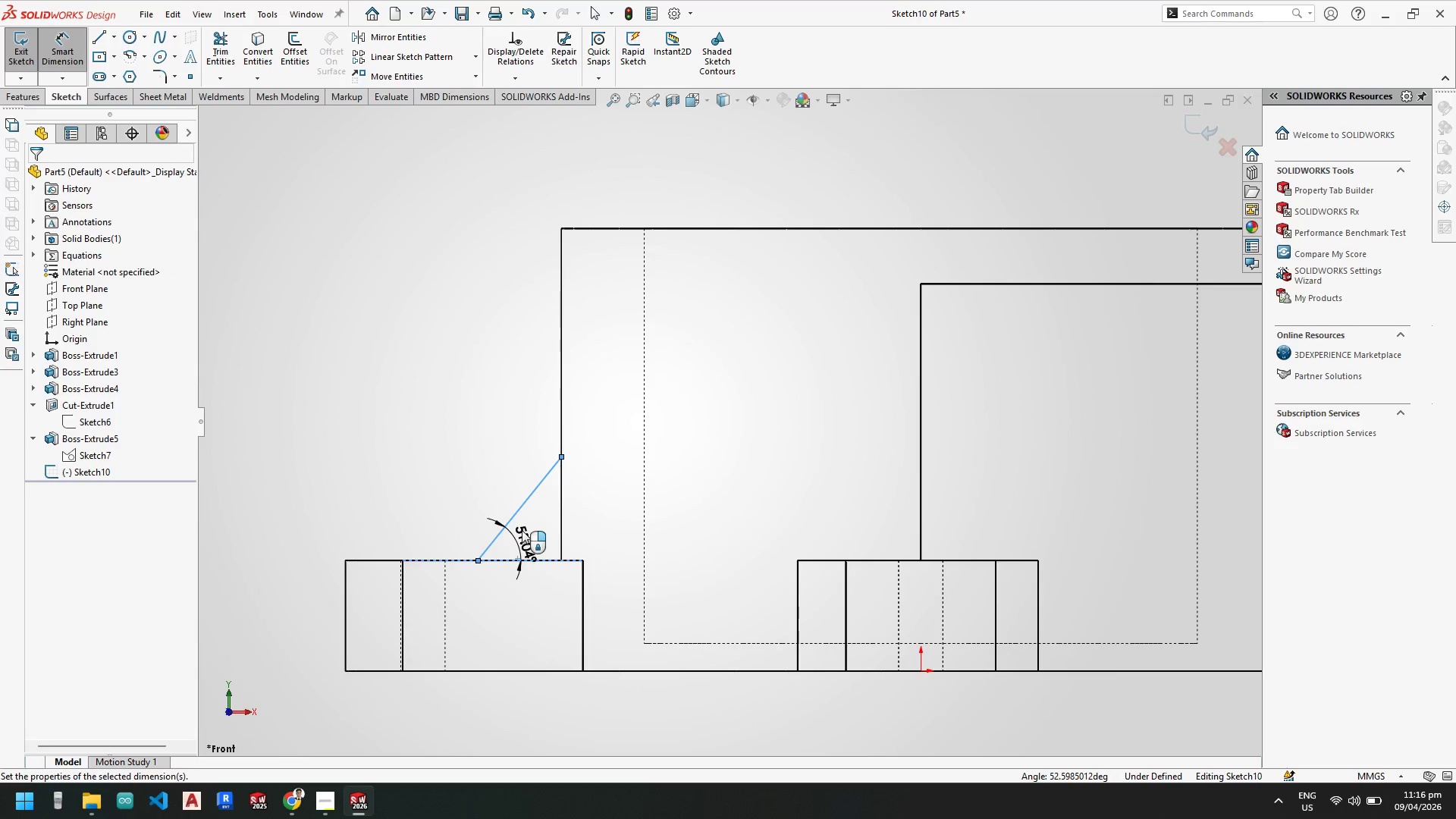 
key(Numpad4)
 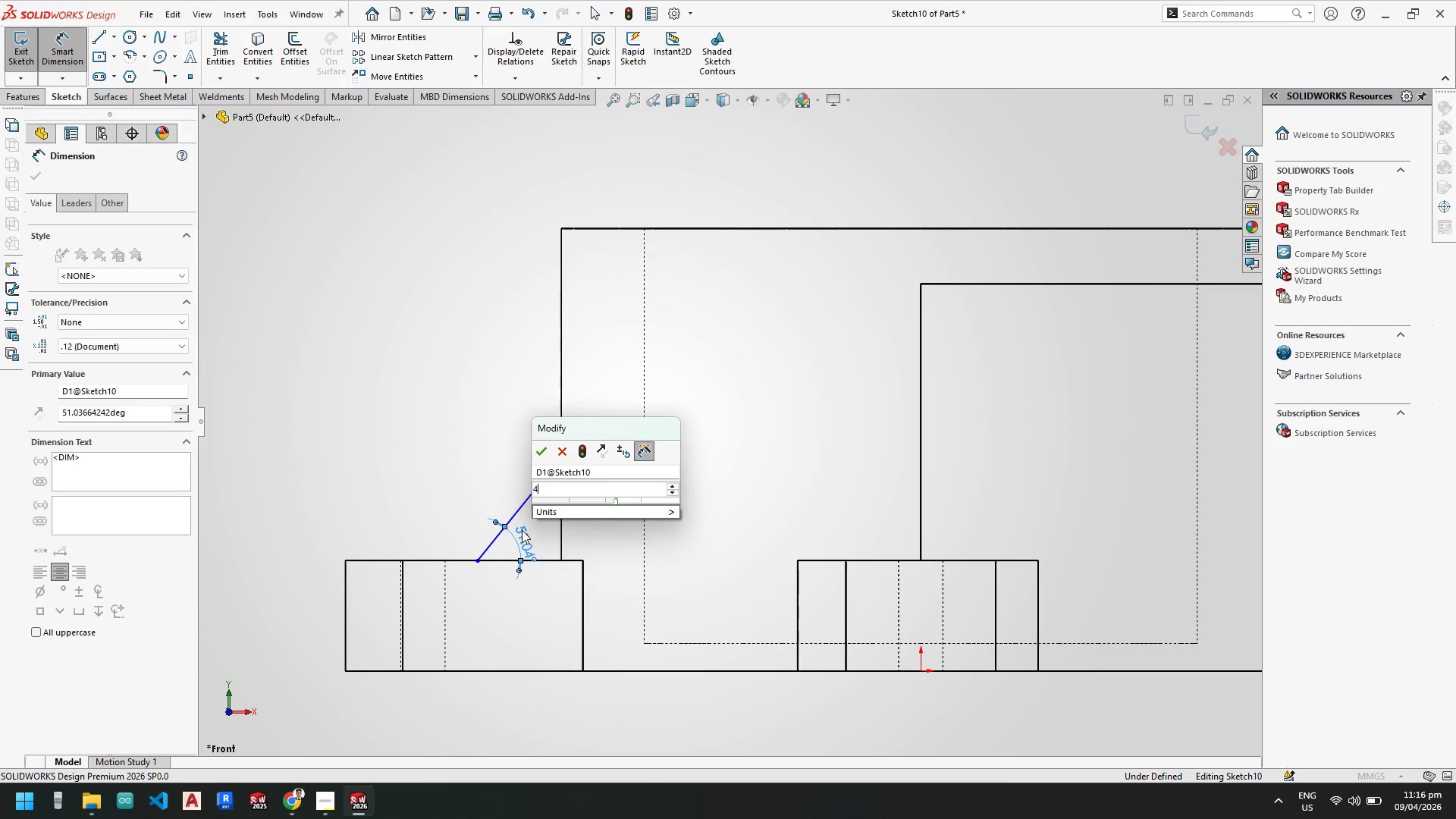 
key(Numpad5)
 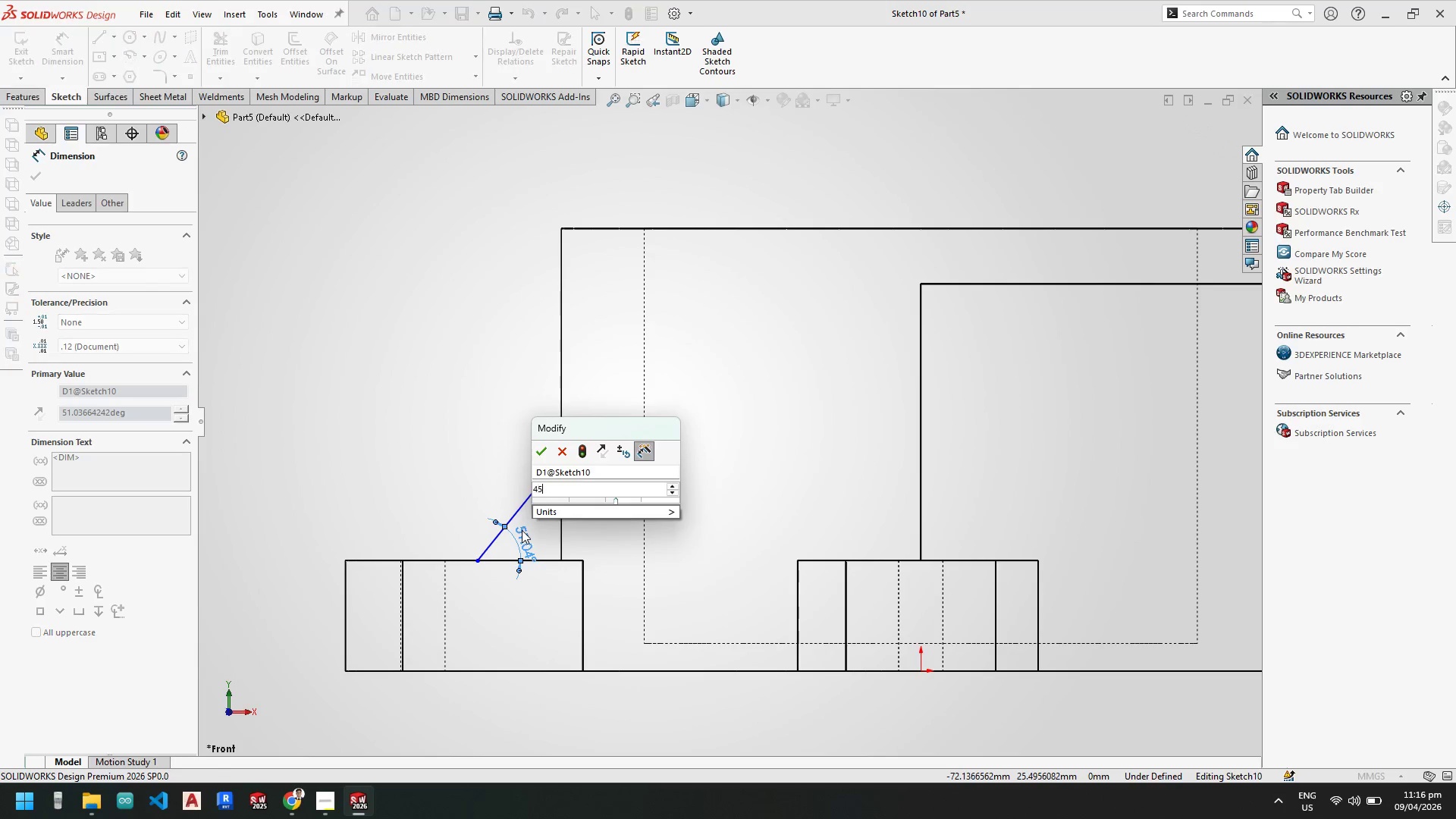 
key(NumpadEnter)
 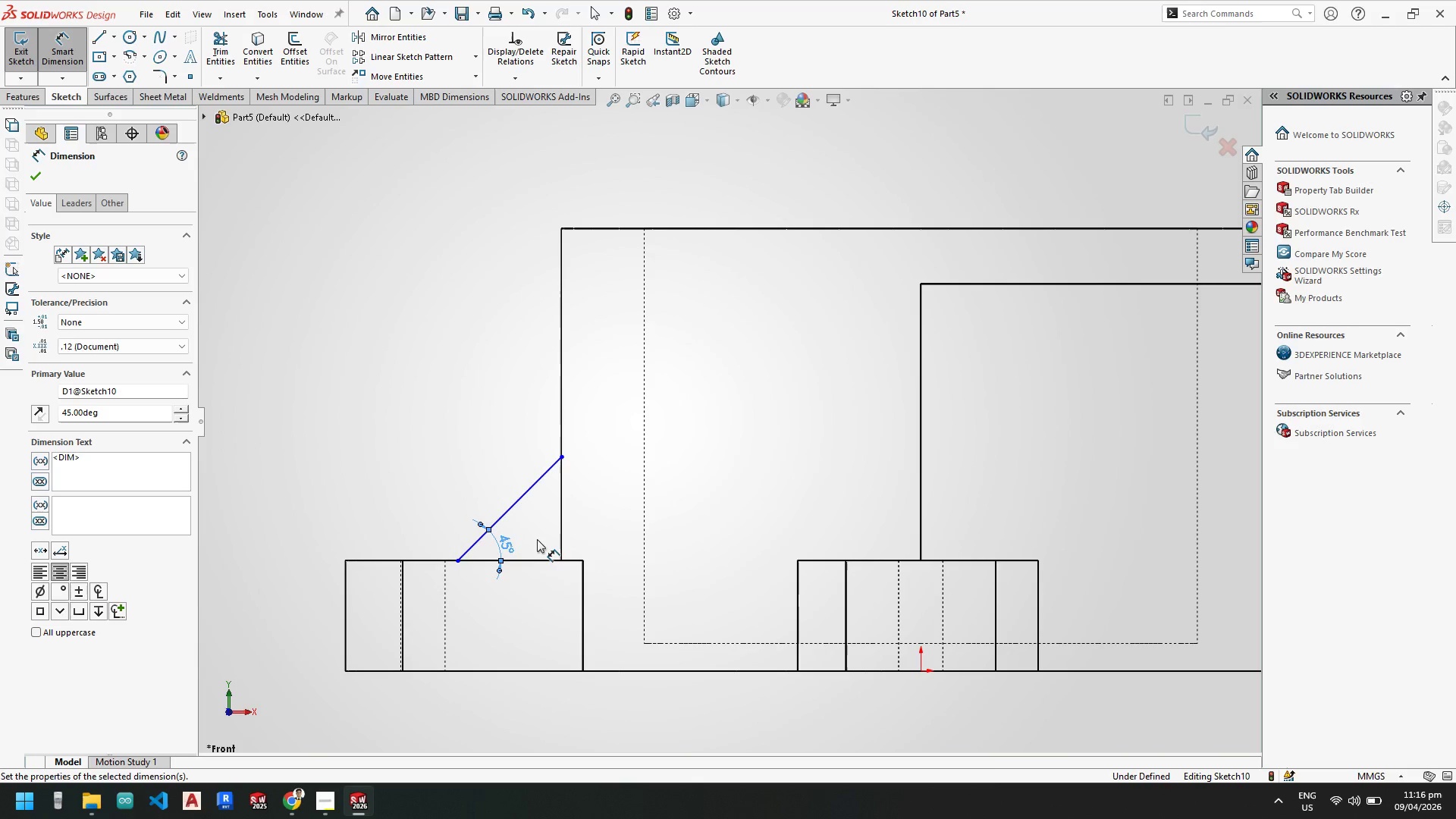 
key(Escape)
 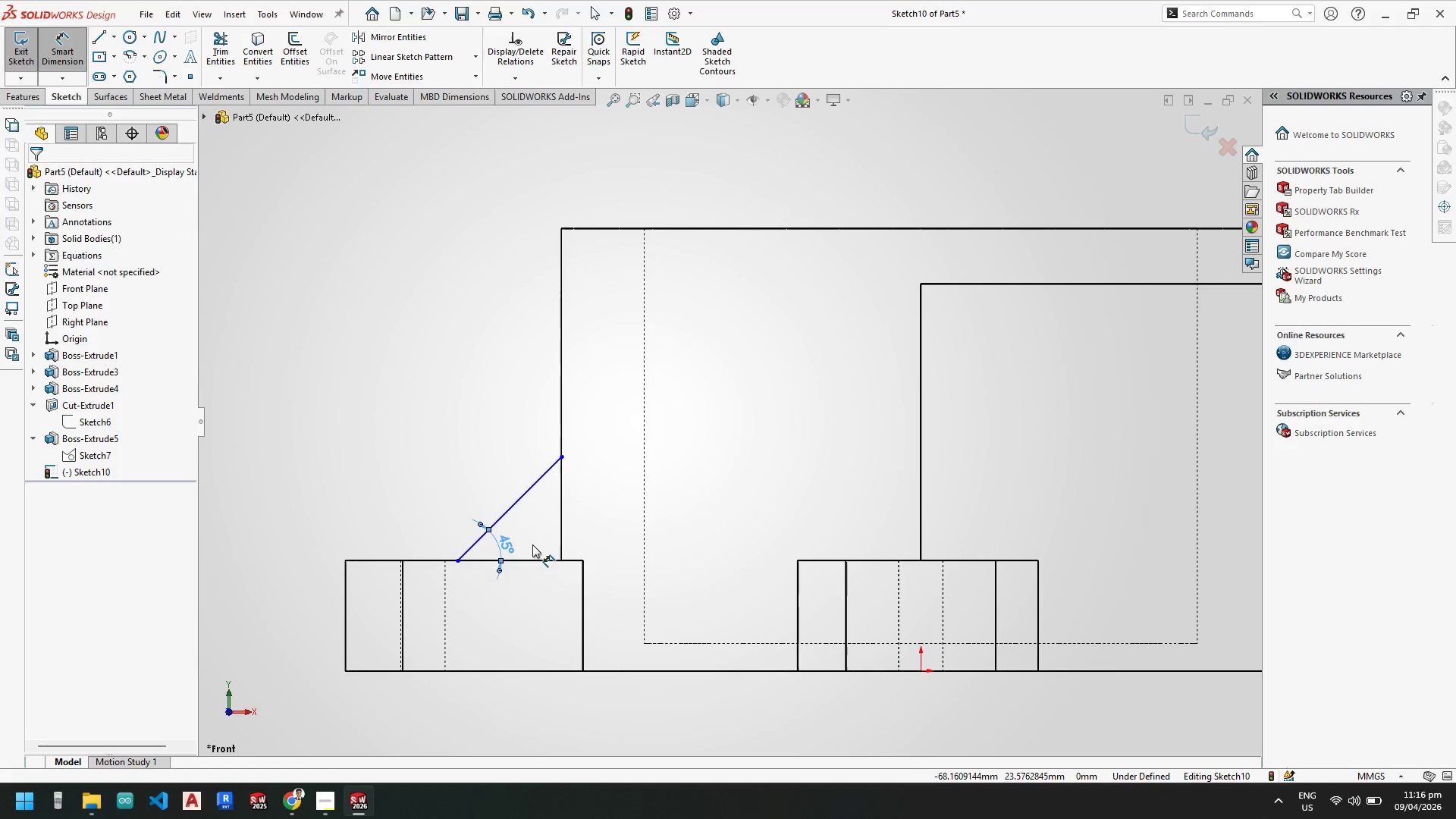 
key(Escape)
 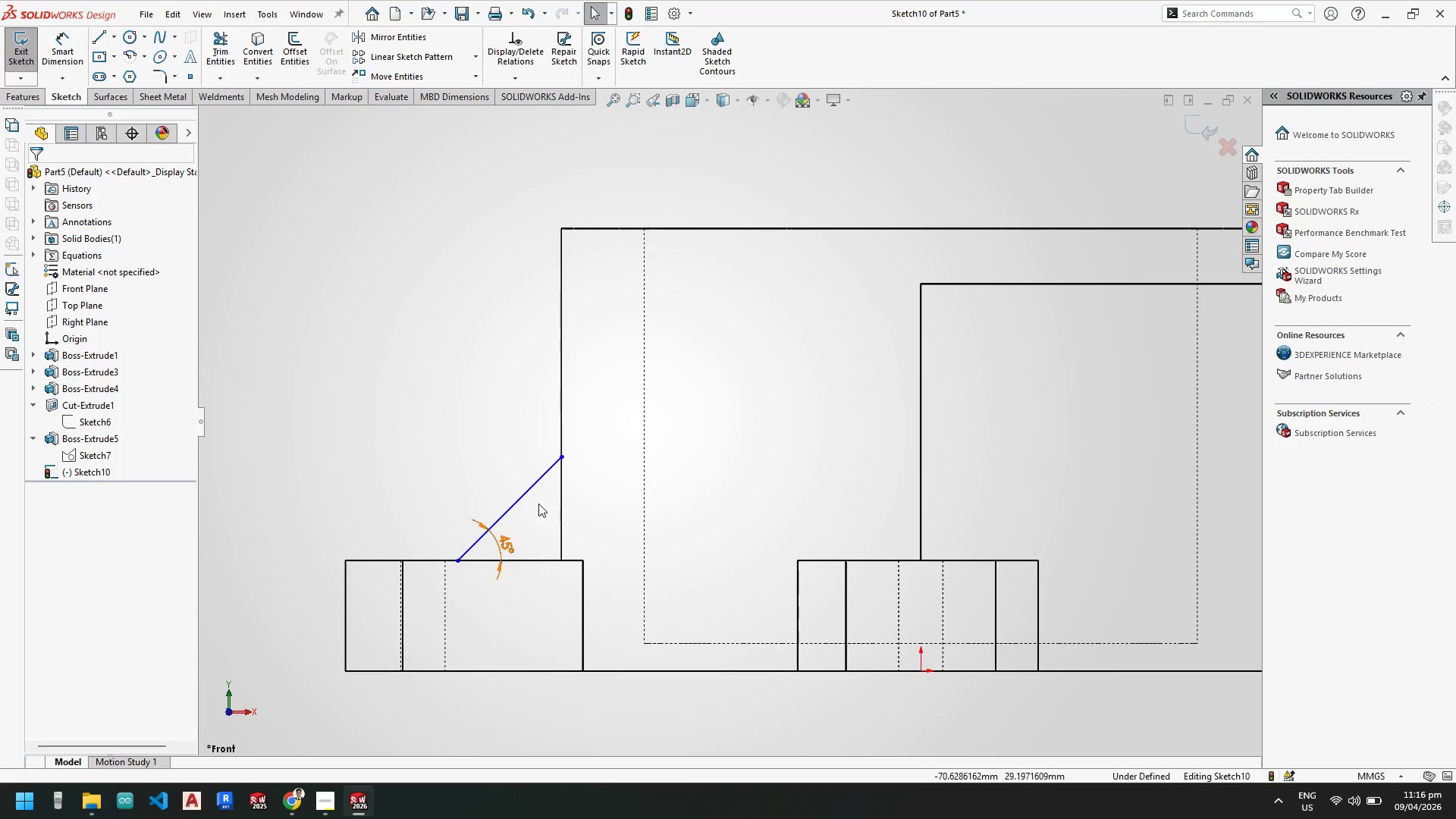 
key(Escape)
 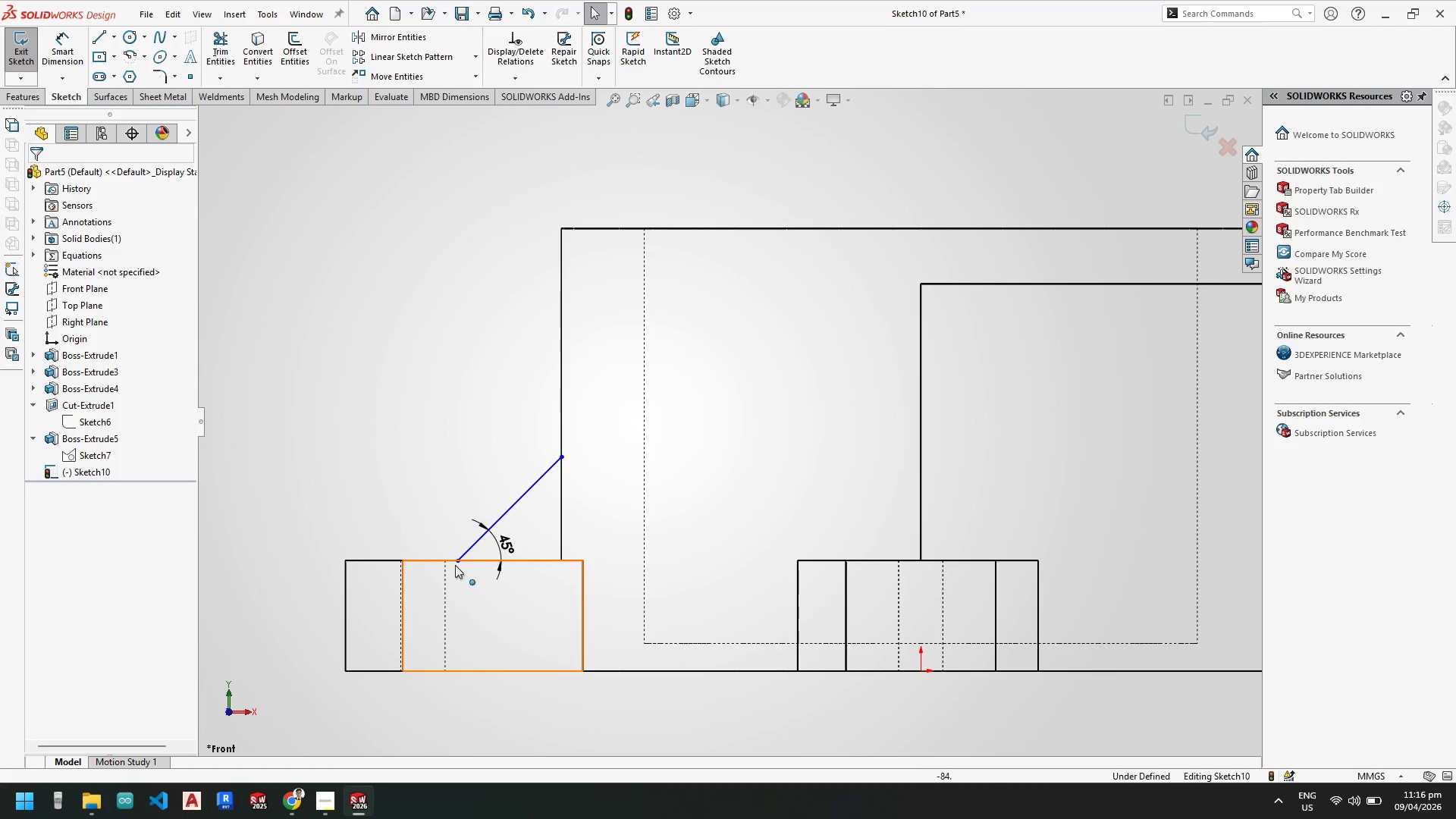 
left_click_drag(start_coordinate=[456, 561], to_coordinate=[472, 563])
 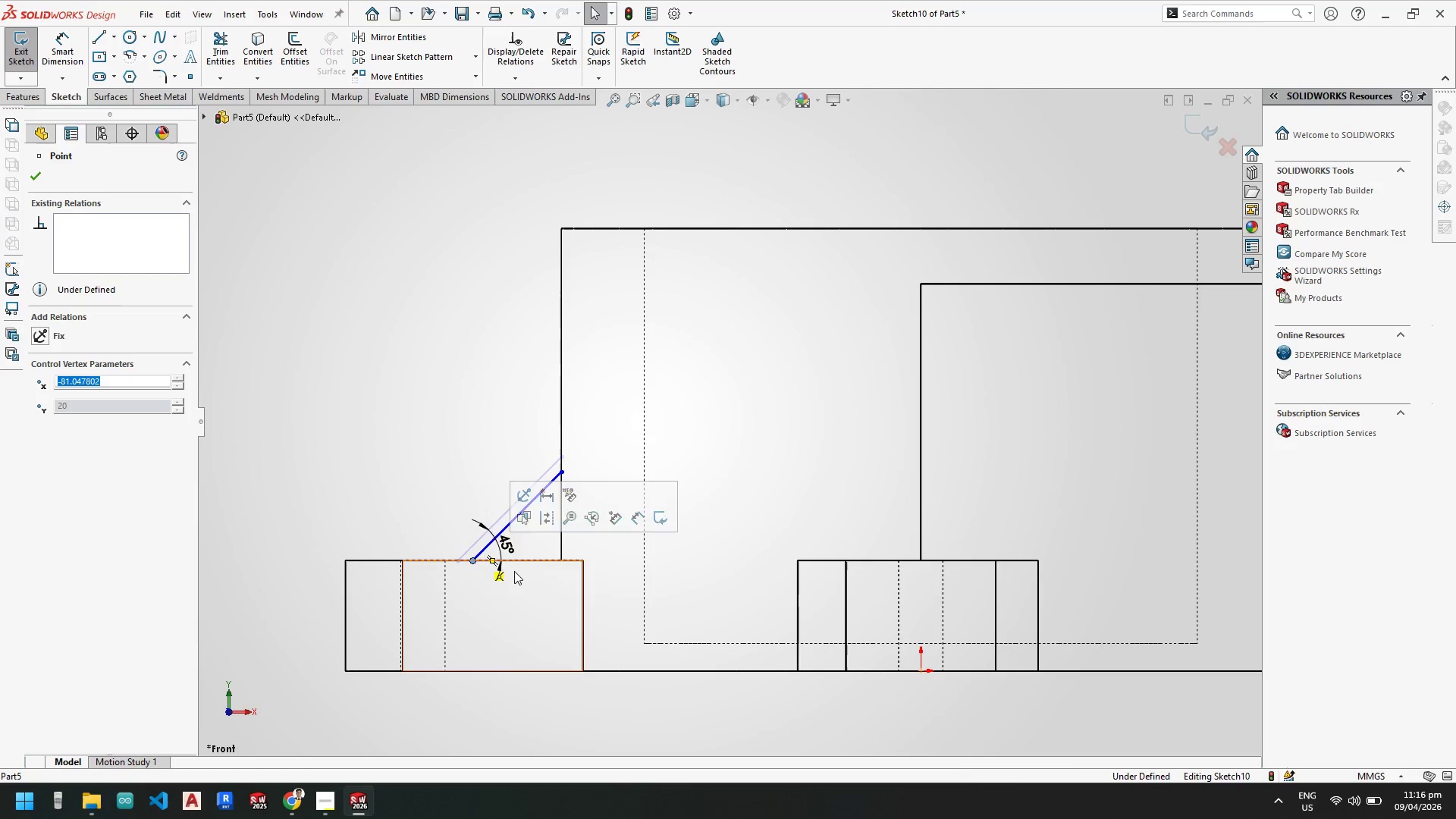 
key(Escape)
 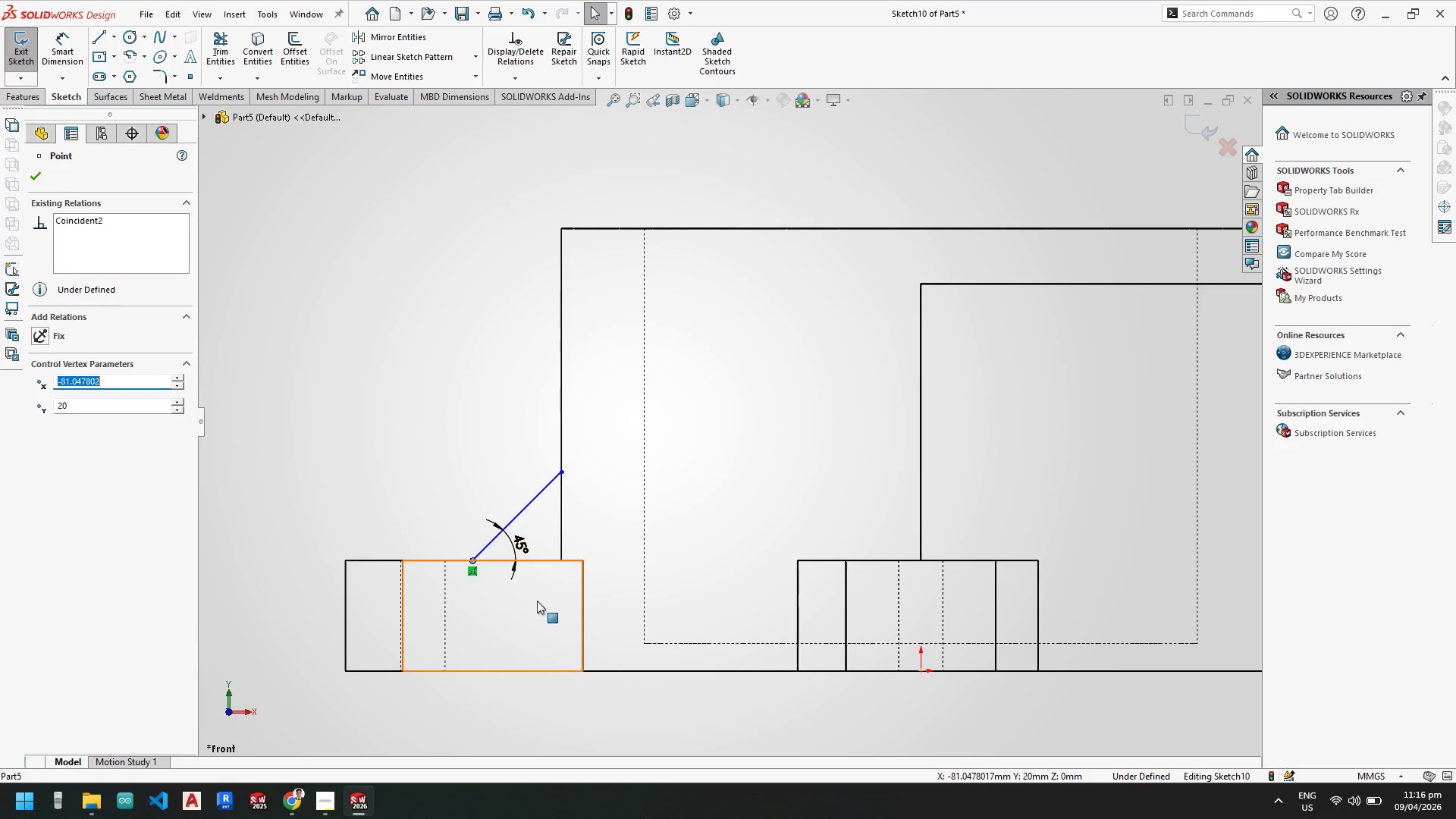 
key(Escape)
 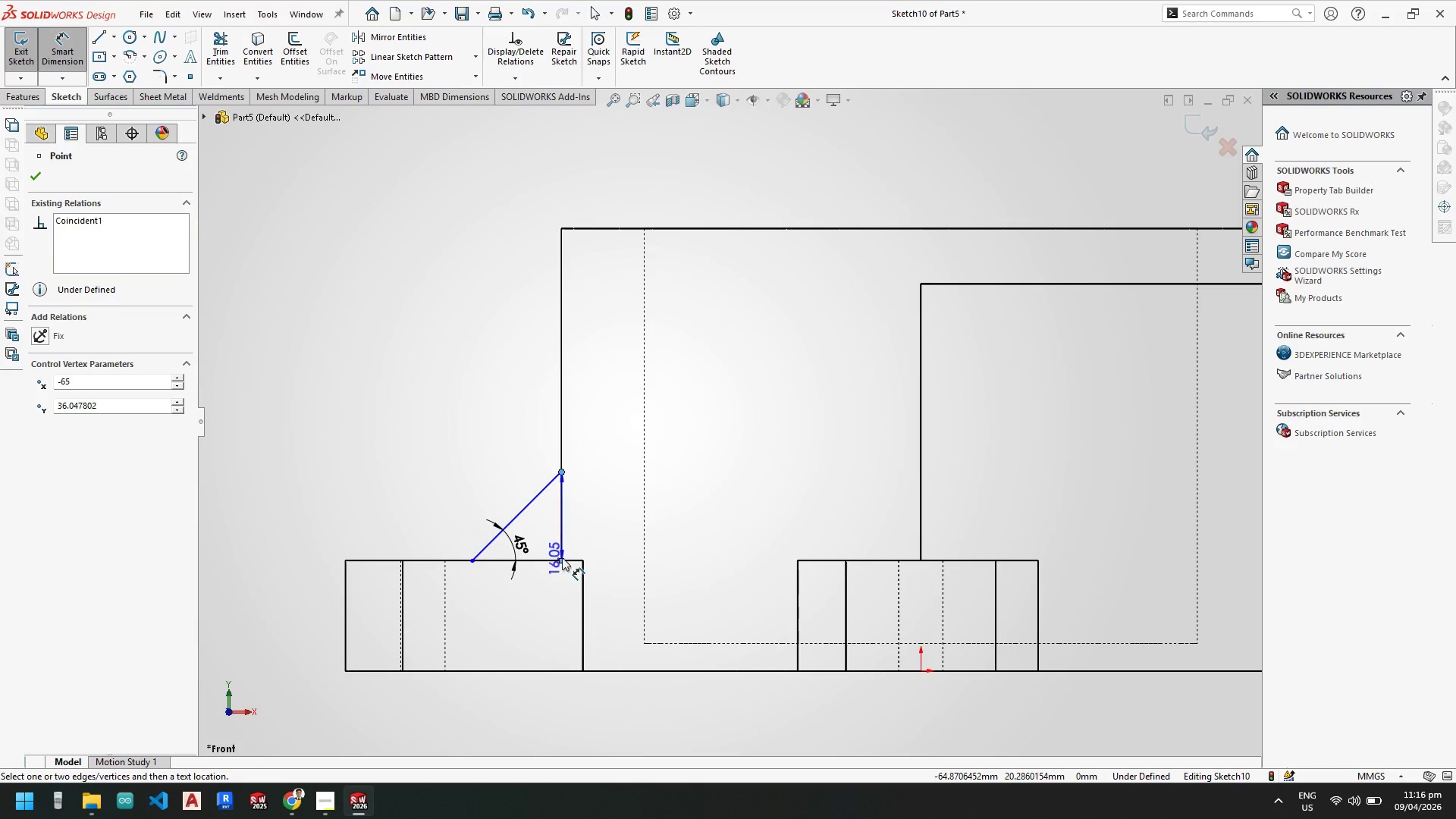 
left_click([604, 516])
 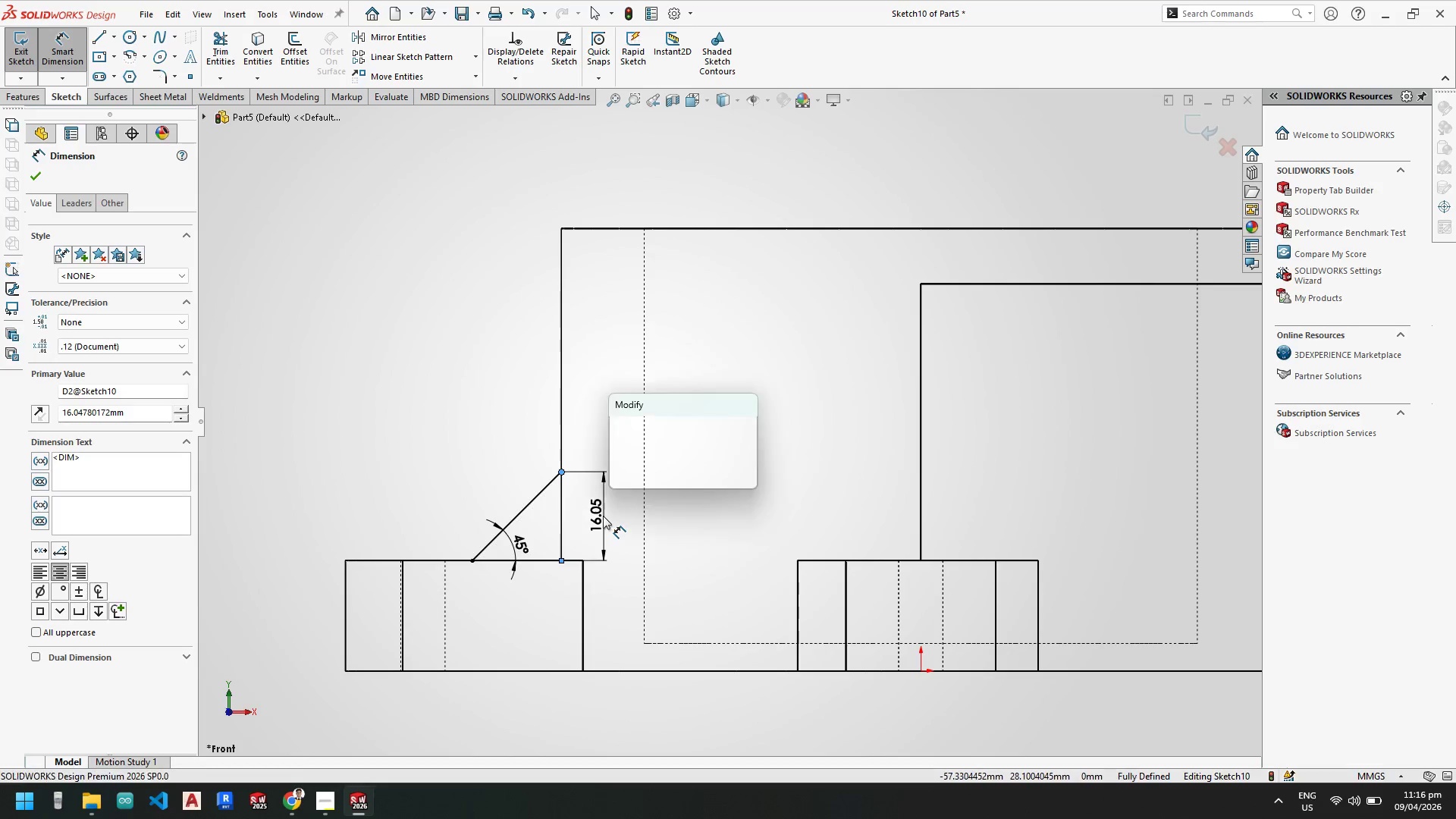 
key(Numpad1)
 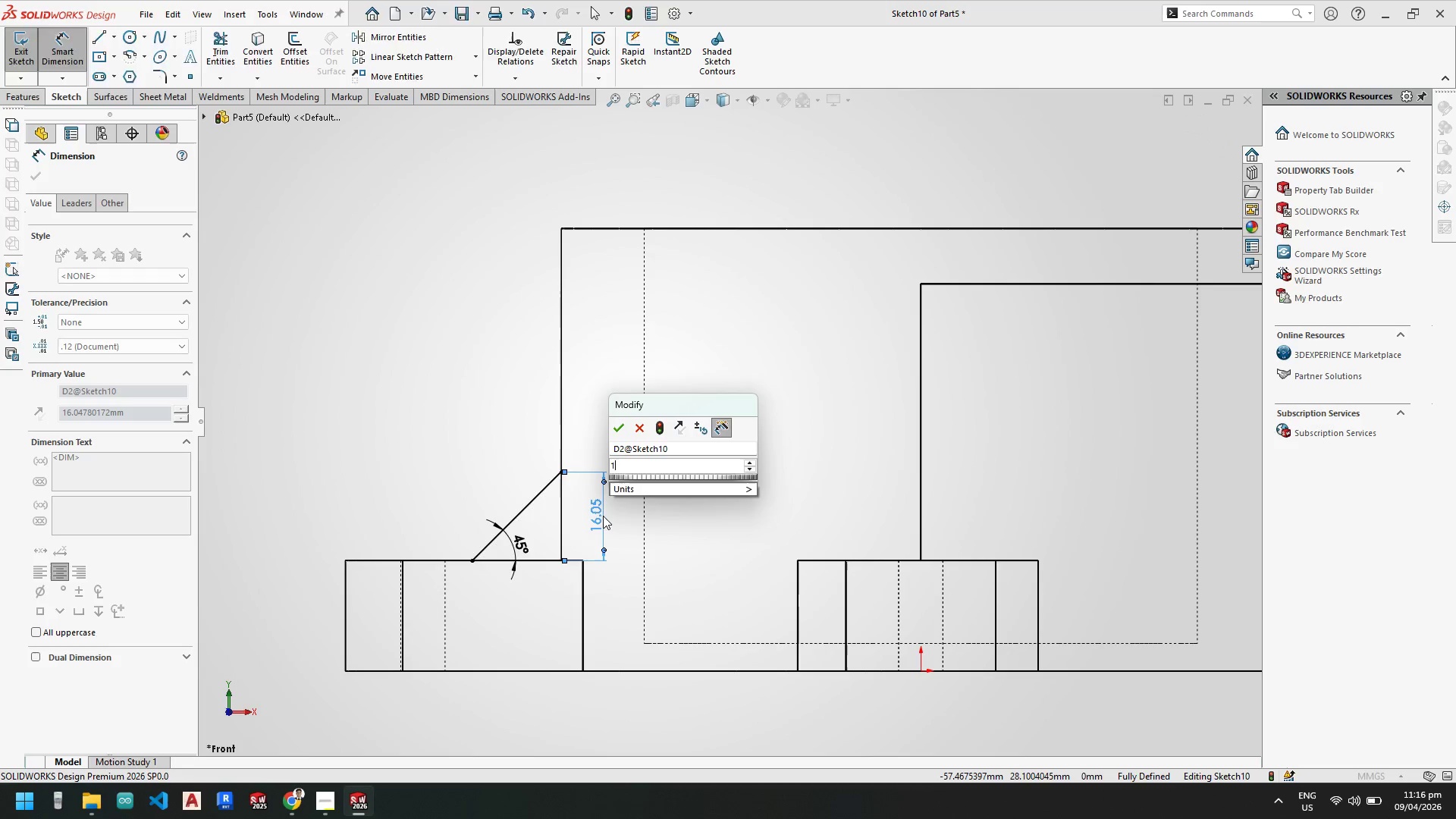 
key(Numpad5)
 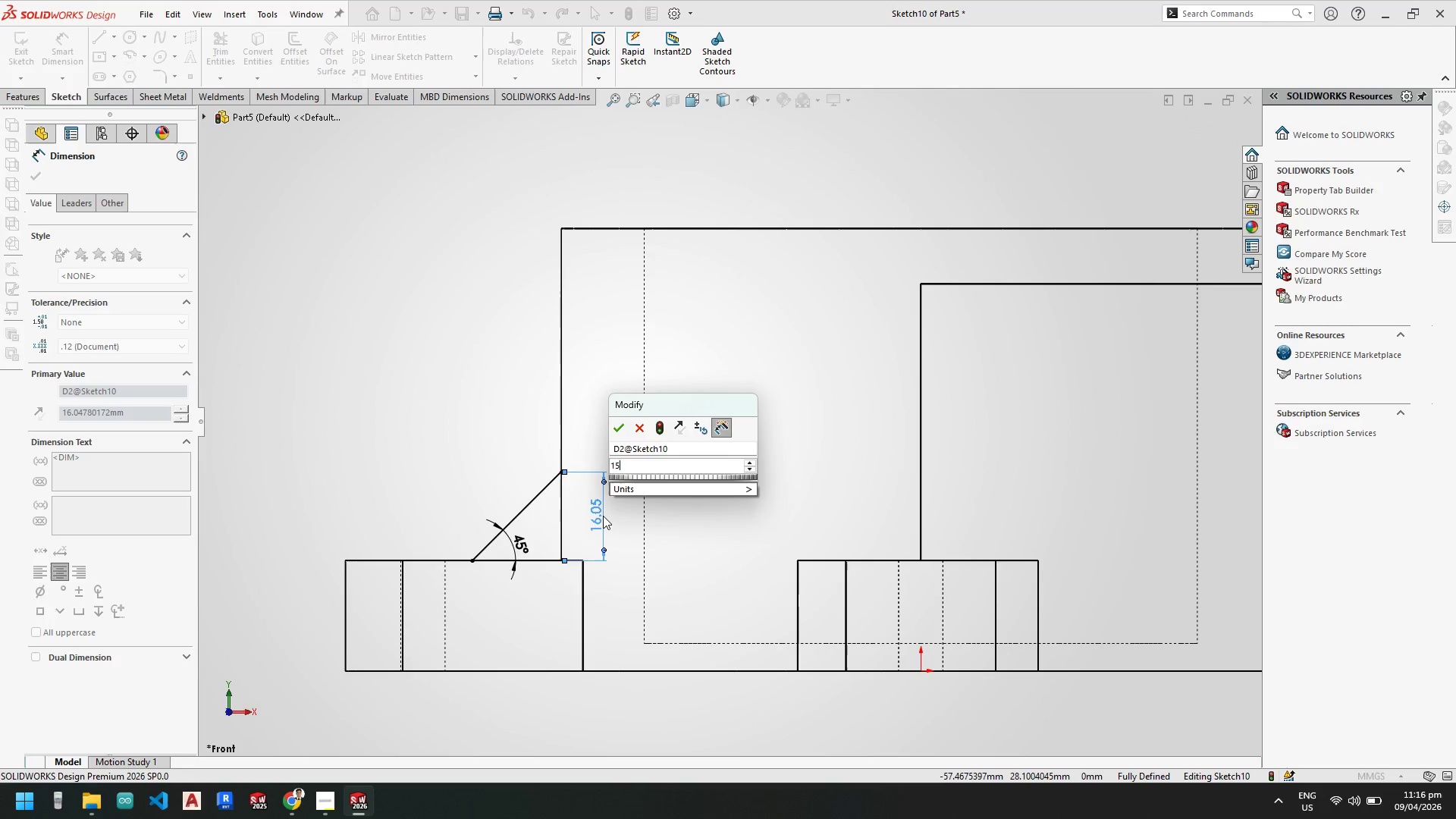 
key(NumpadEnter)
 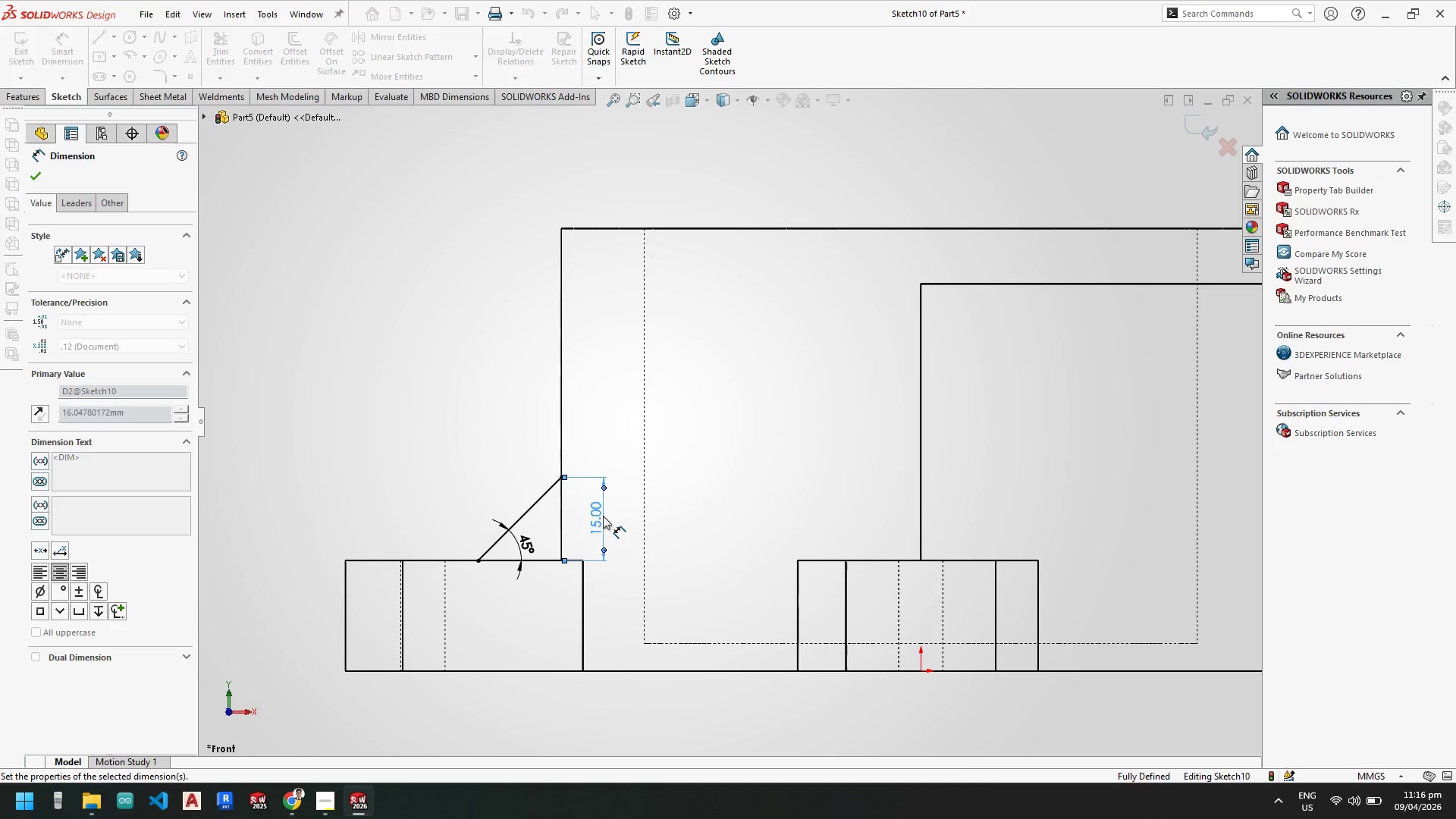 
key(Escape)
 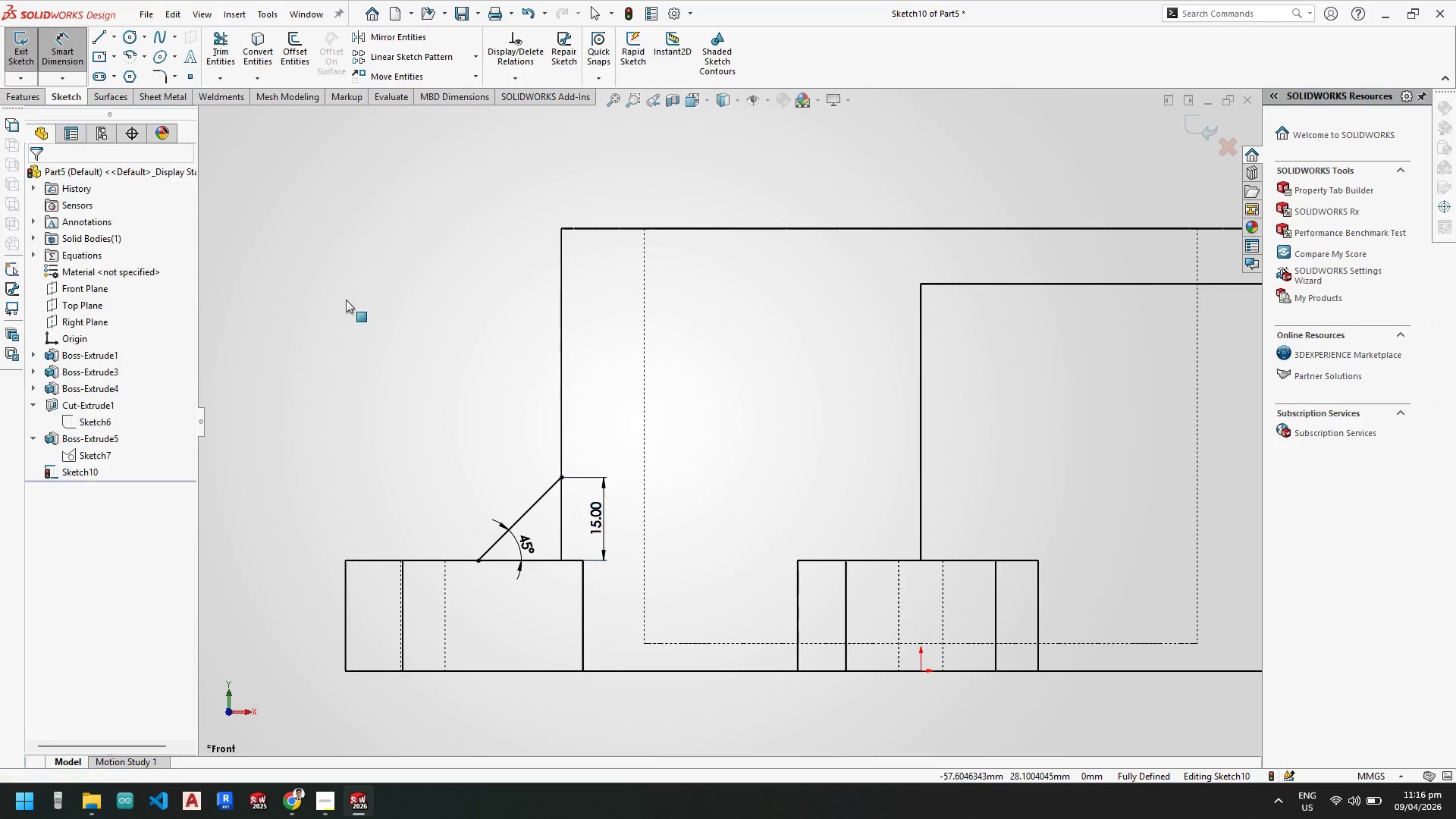 
key(Escape)
 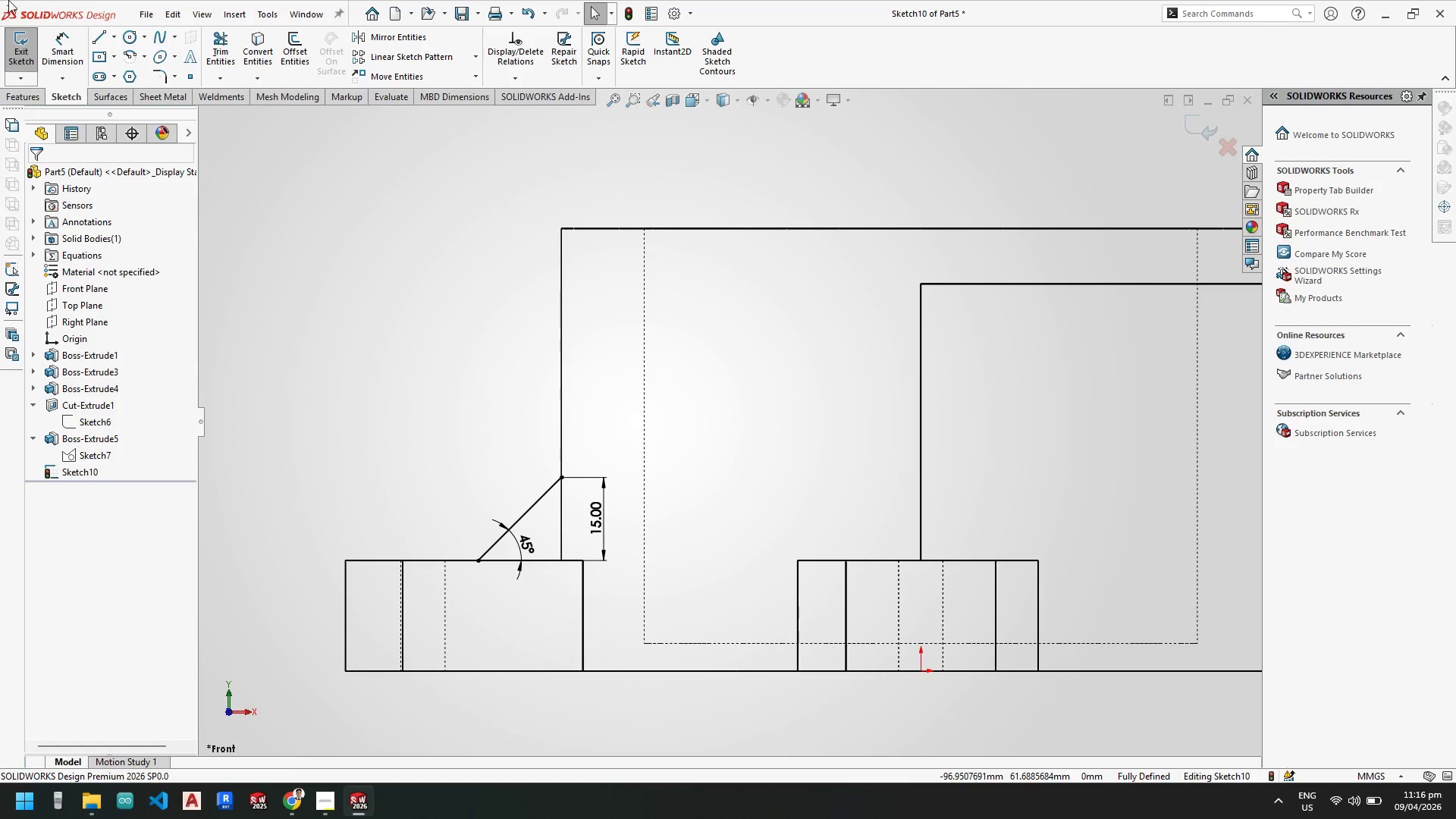 
key(Escape)
 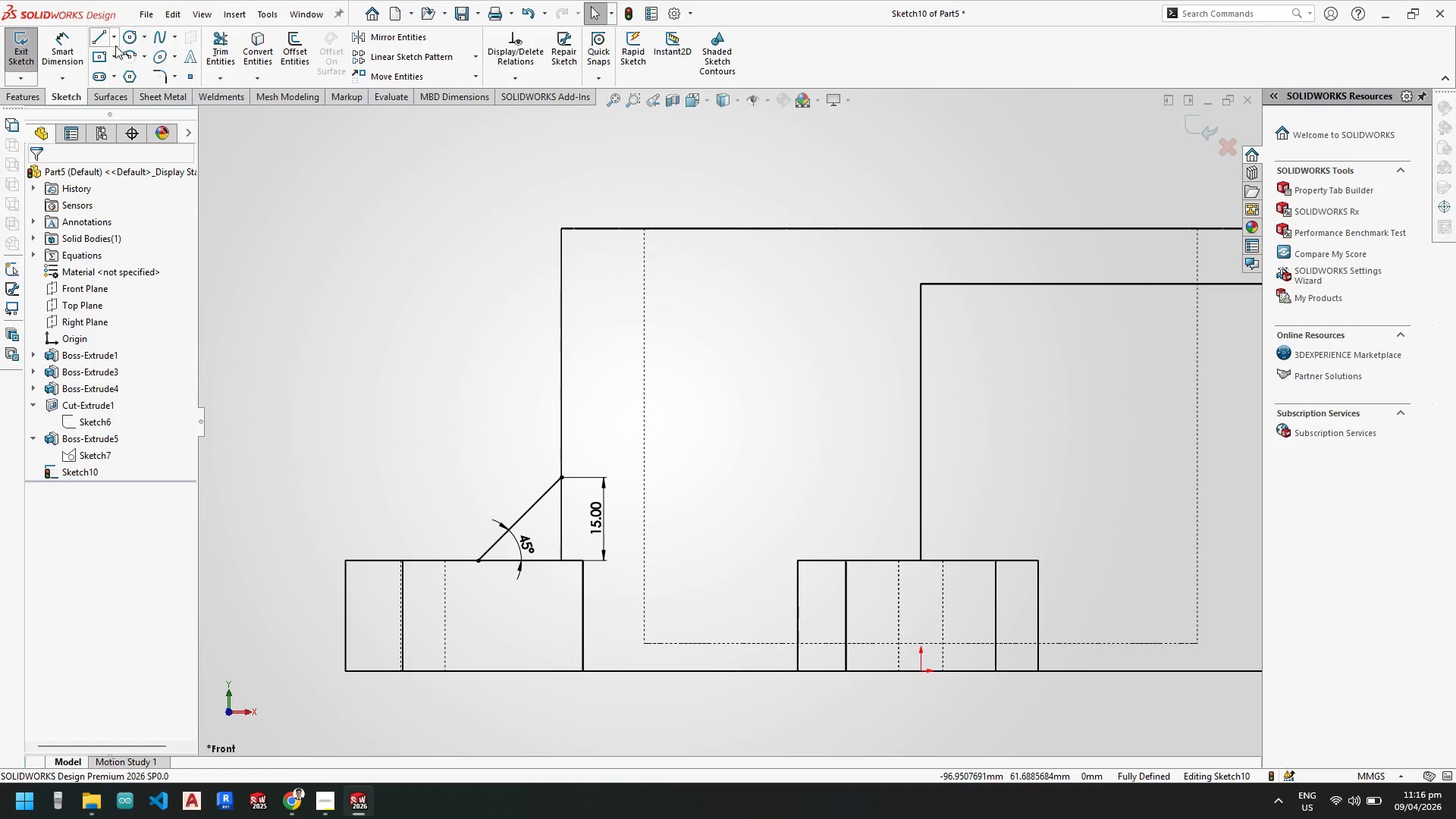 
left_click([105, 38])
 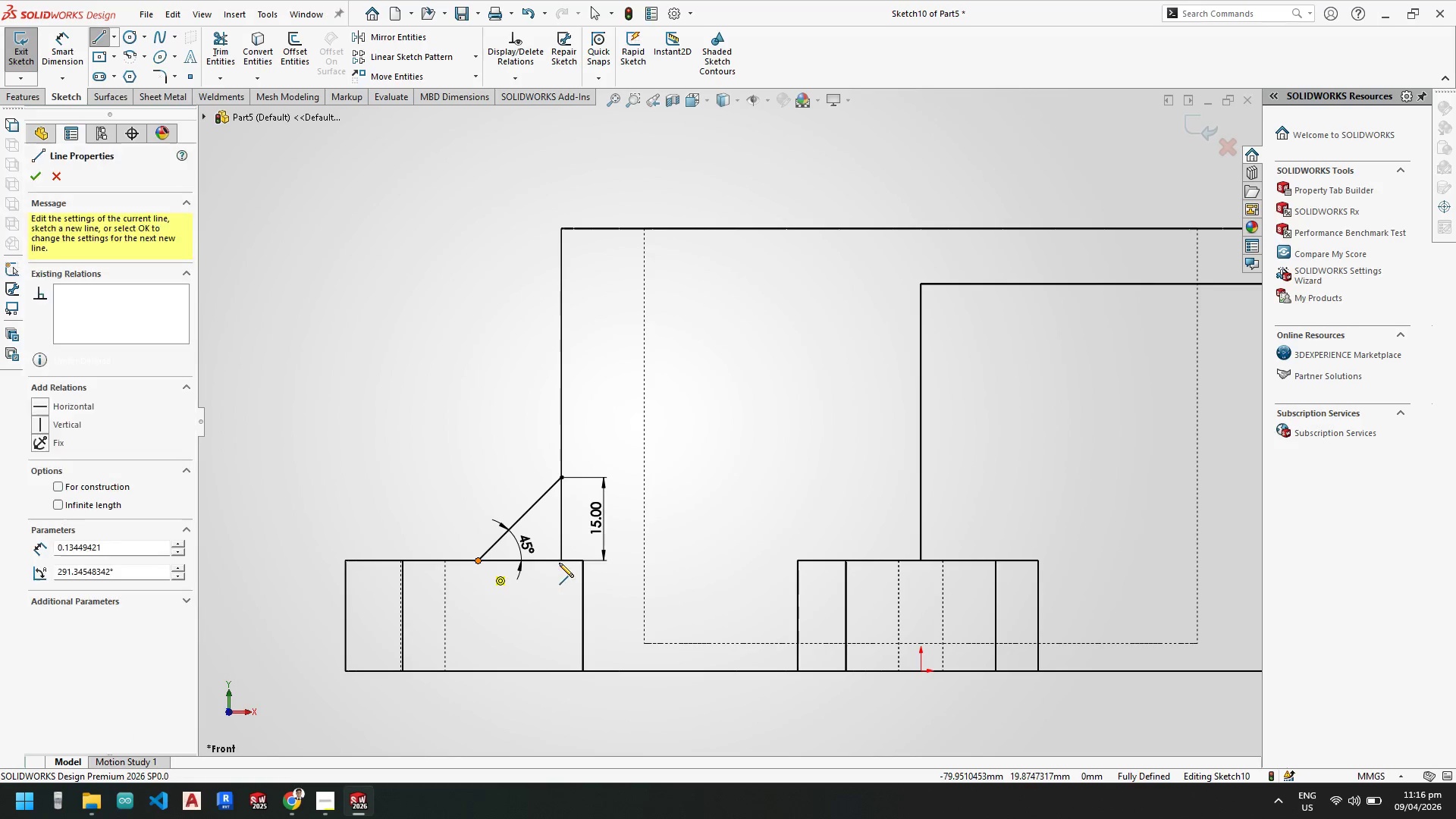 
left_click_drag(start_coordinate=[563, 563], to_coordinate=[563, 559])
 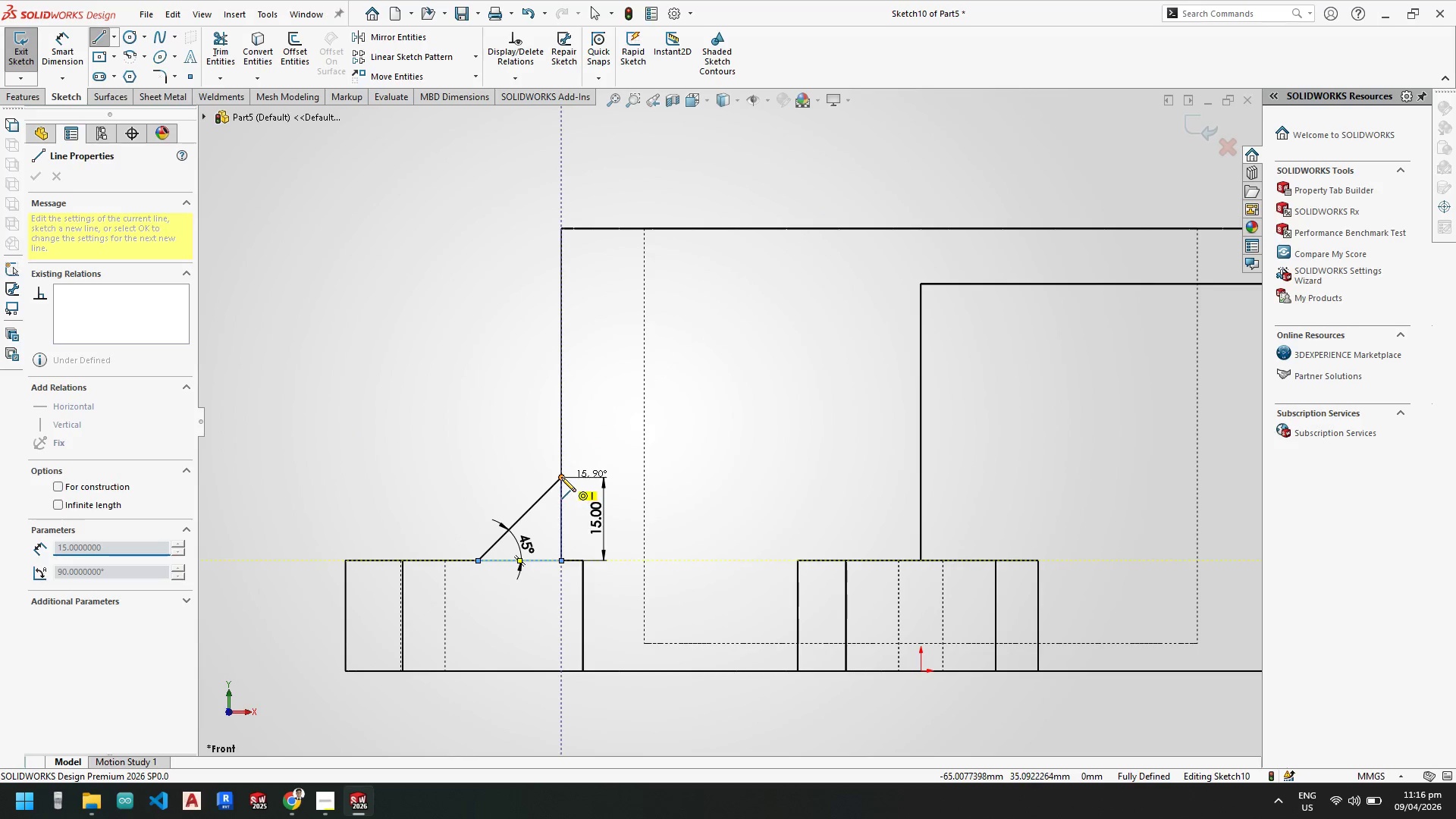 
left_click([561, 476])
 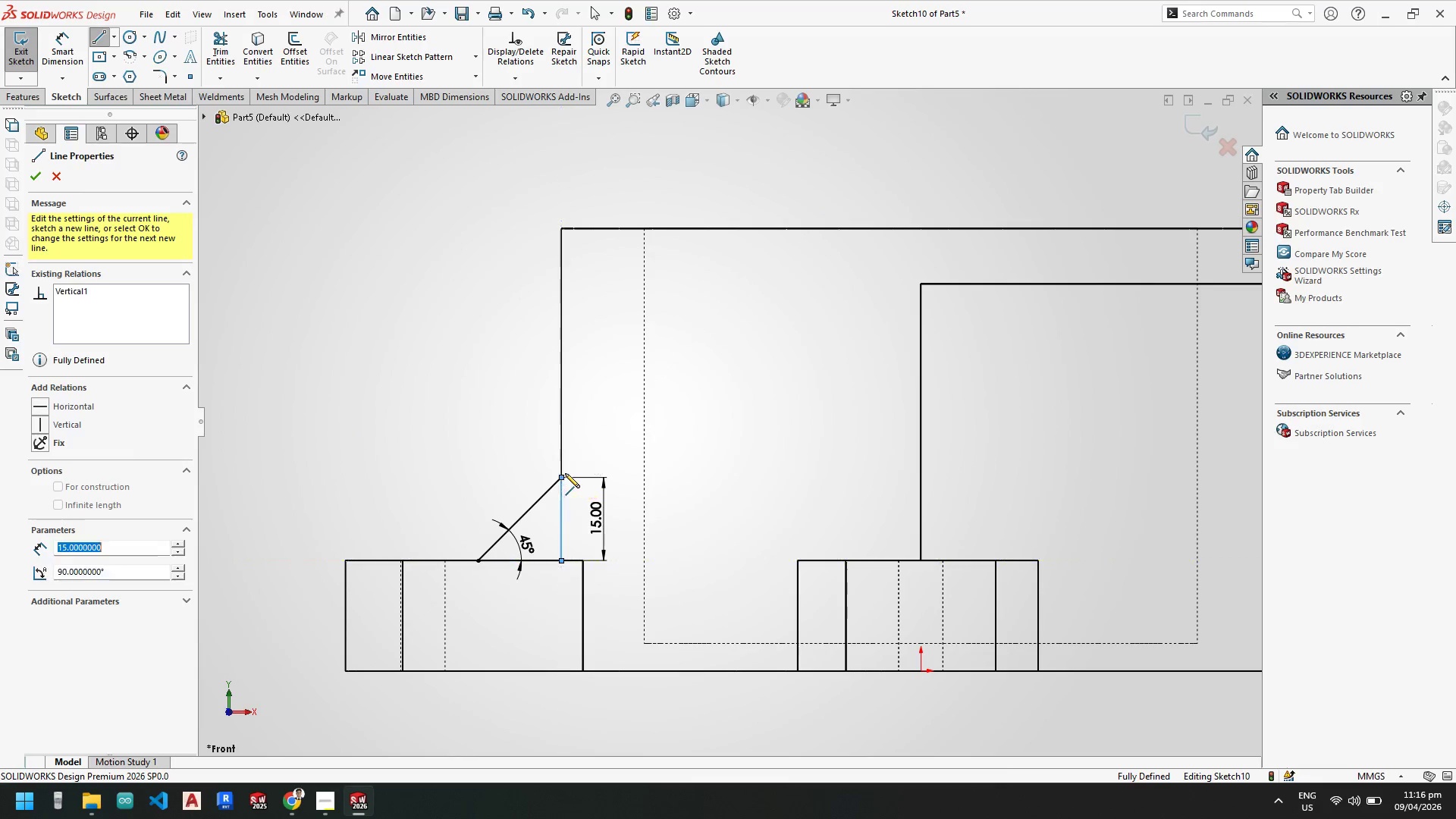 
key(Escape)
 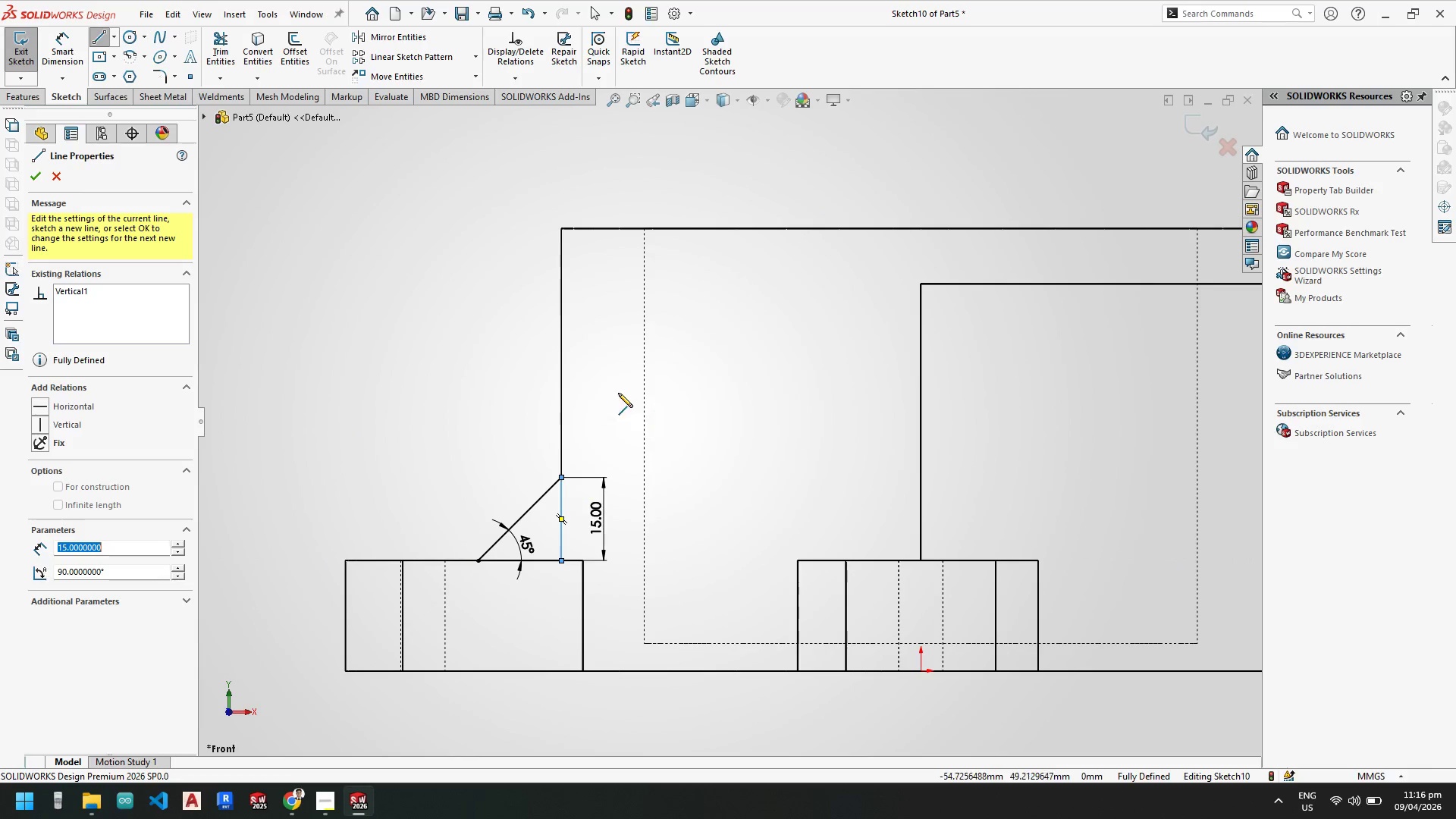 
key(Escape)
 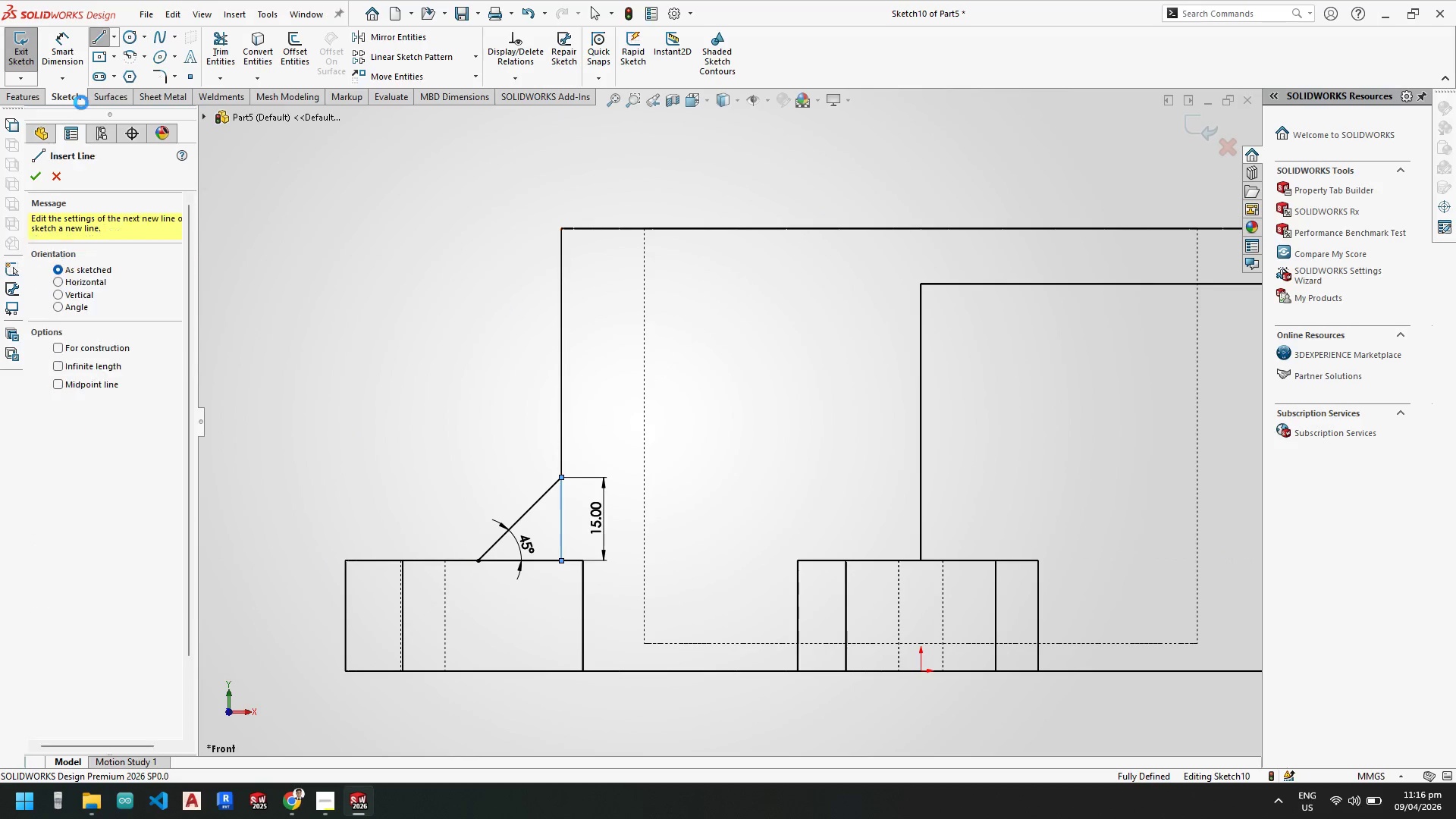 
key(Escape)
 